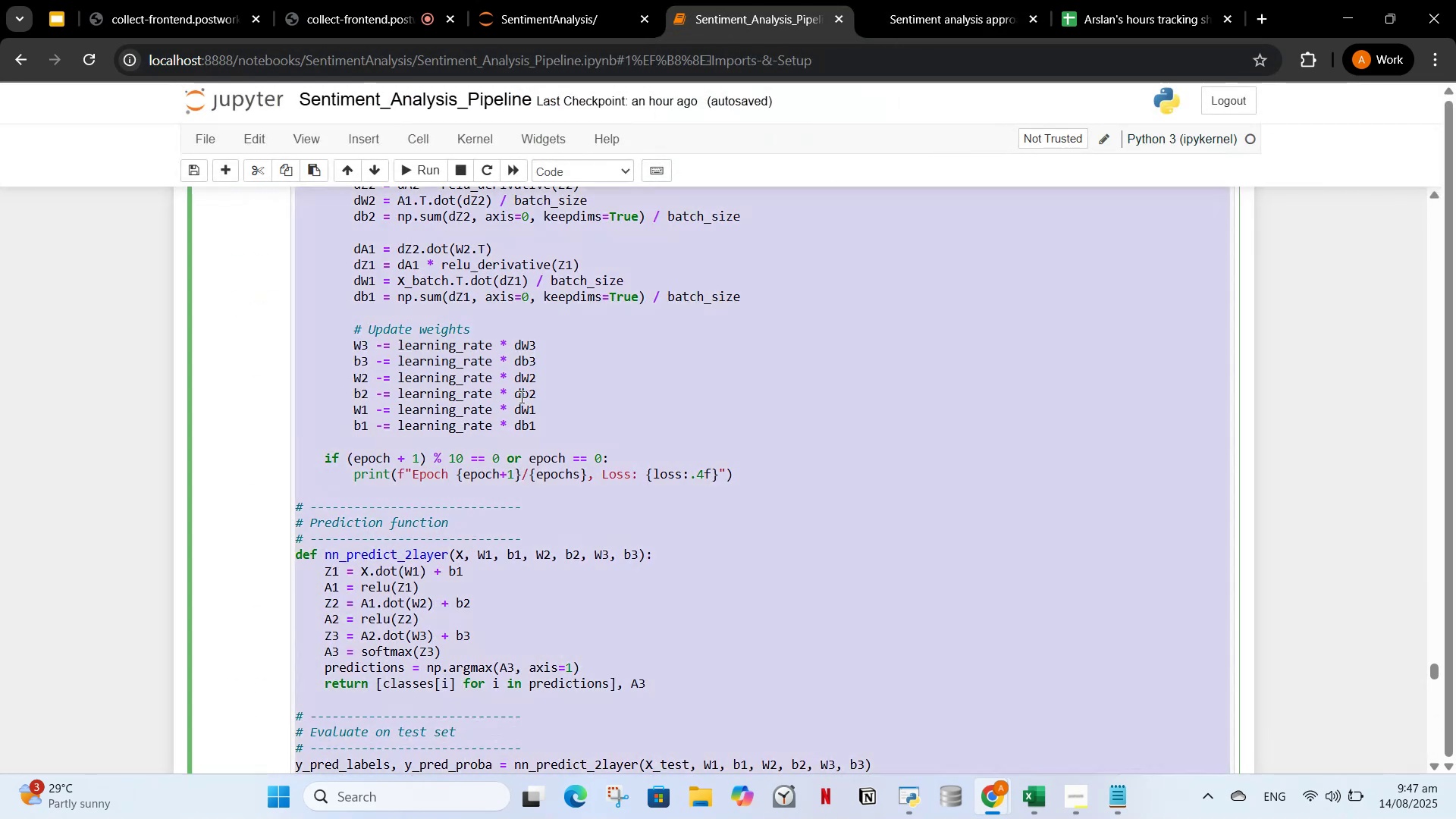 
key(Control+C)
 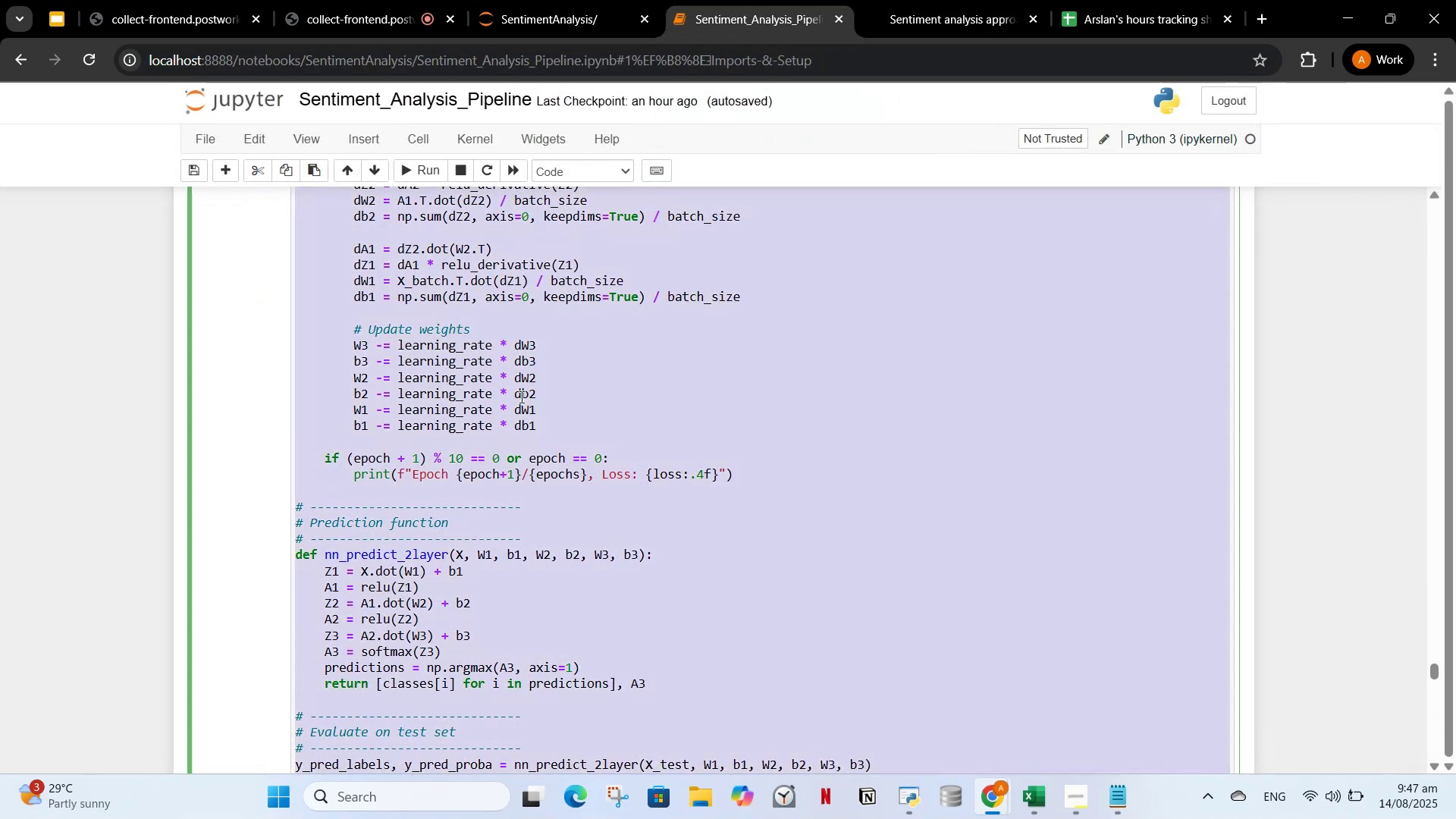 
scroll: coordinate [529, 385], scroll_direction: down, amount: 11.0
 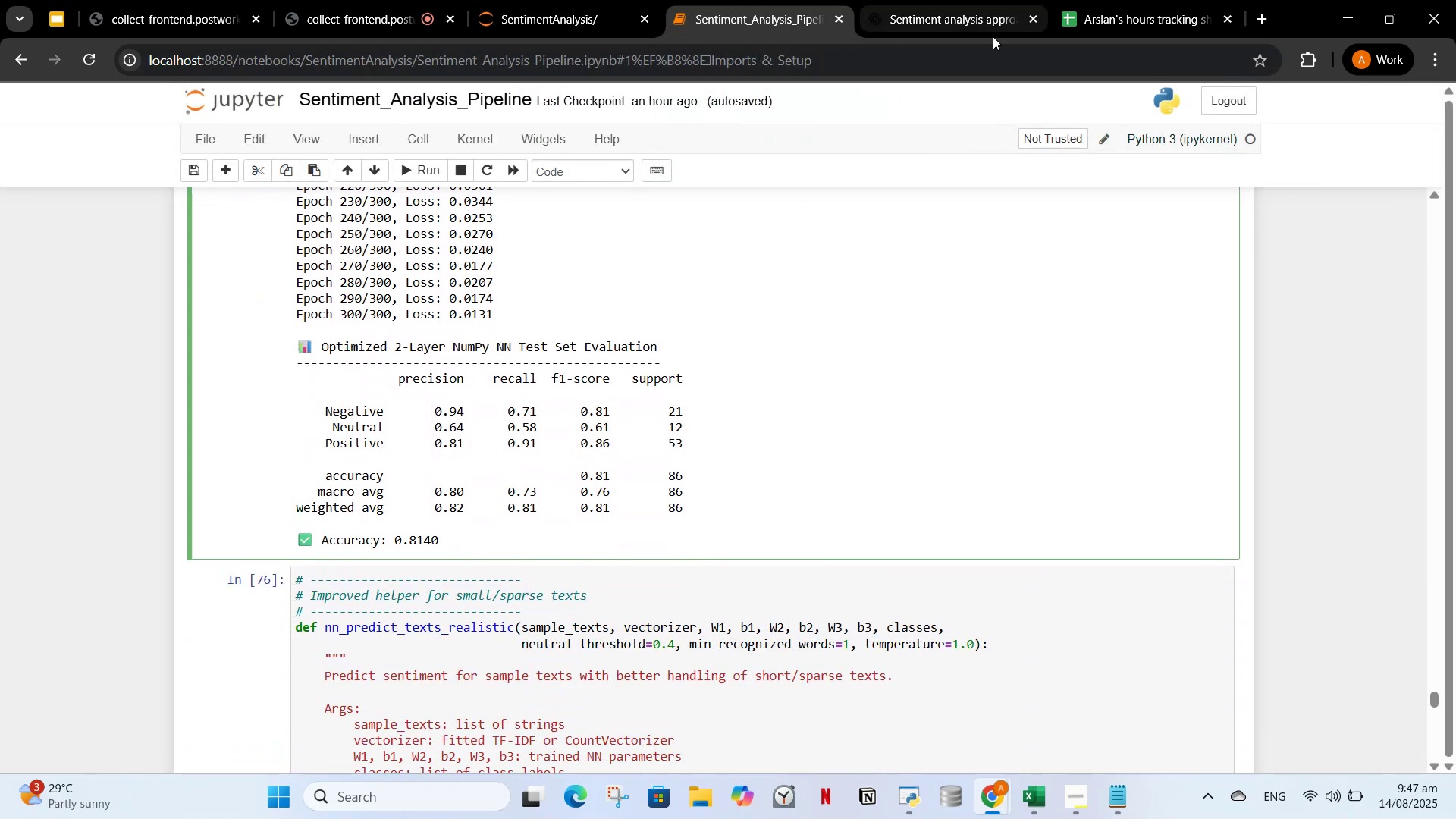 
left_click([930, 32])
 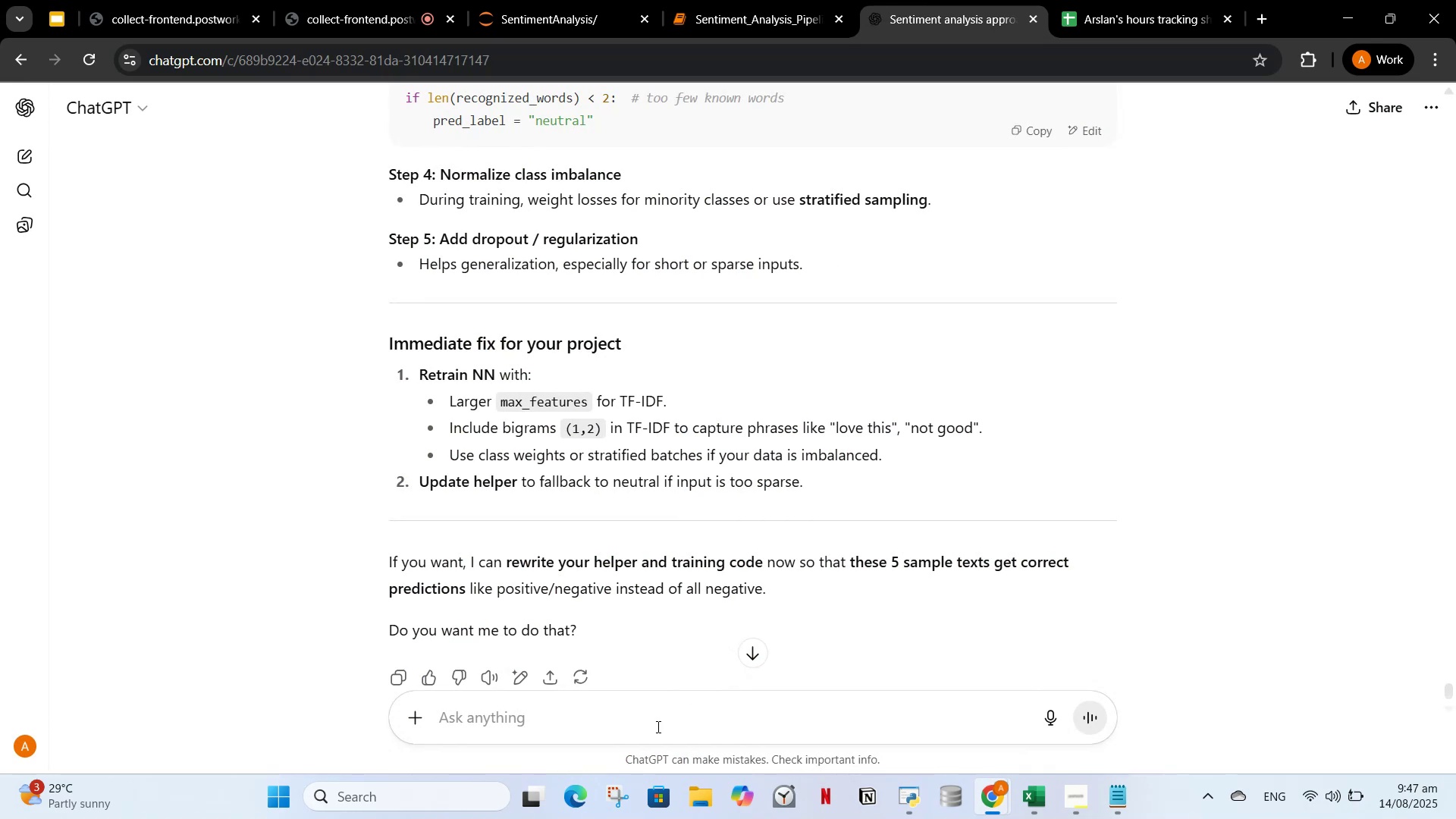 
left_click([639, 710])
 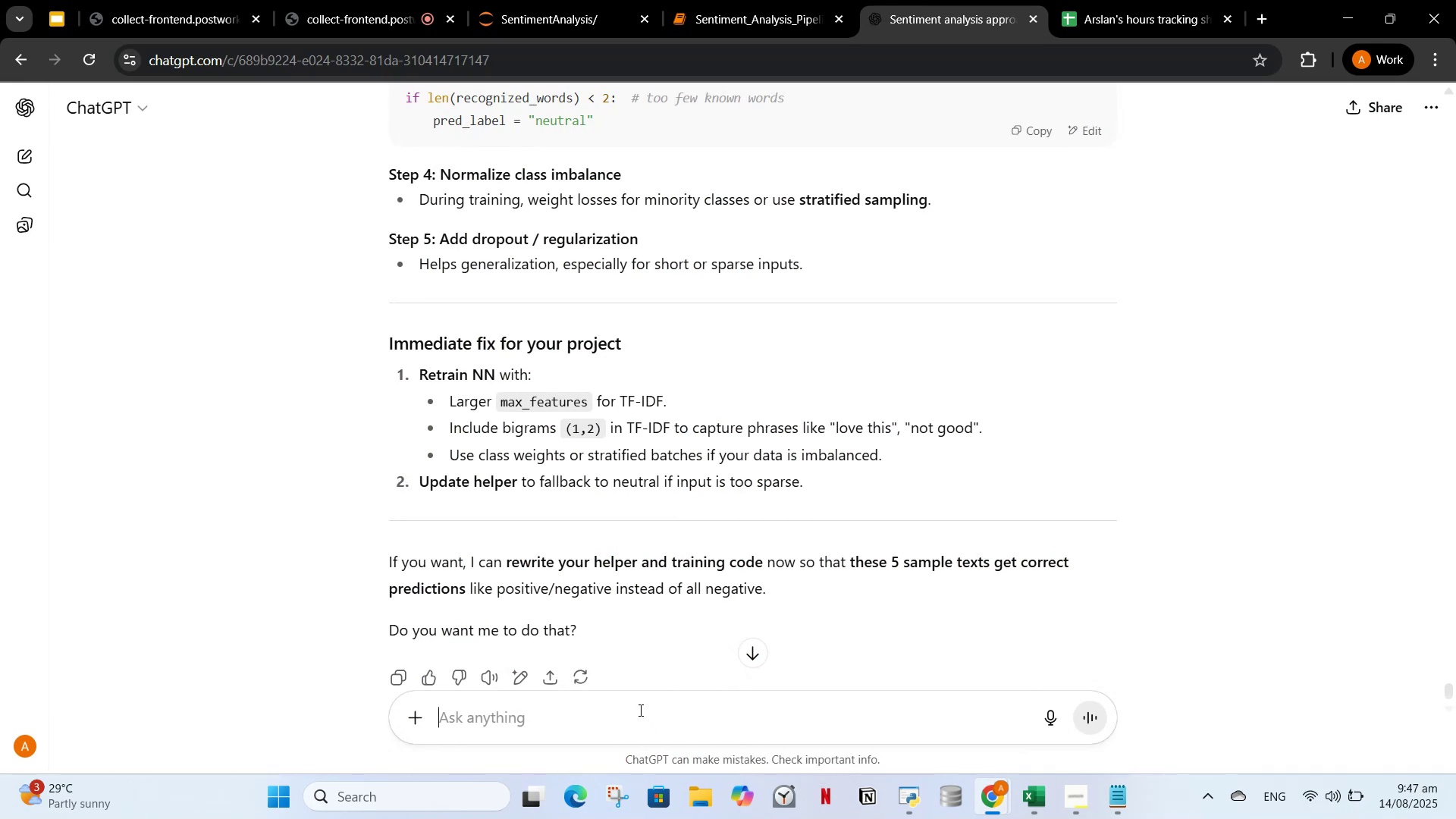 
key(Control+V)
 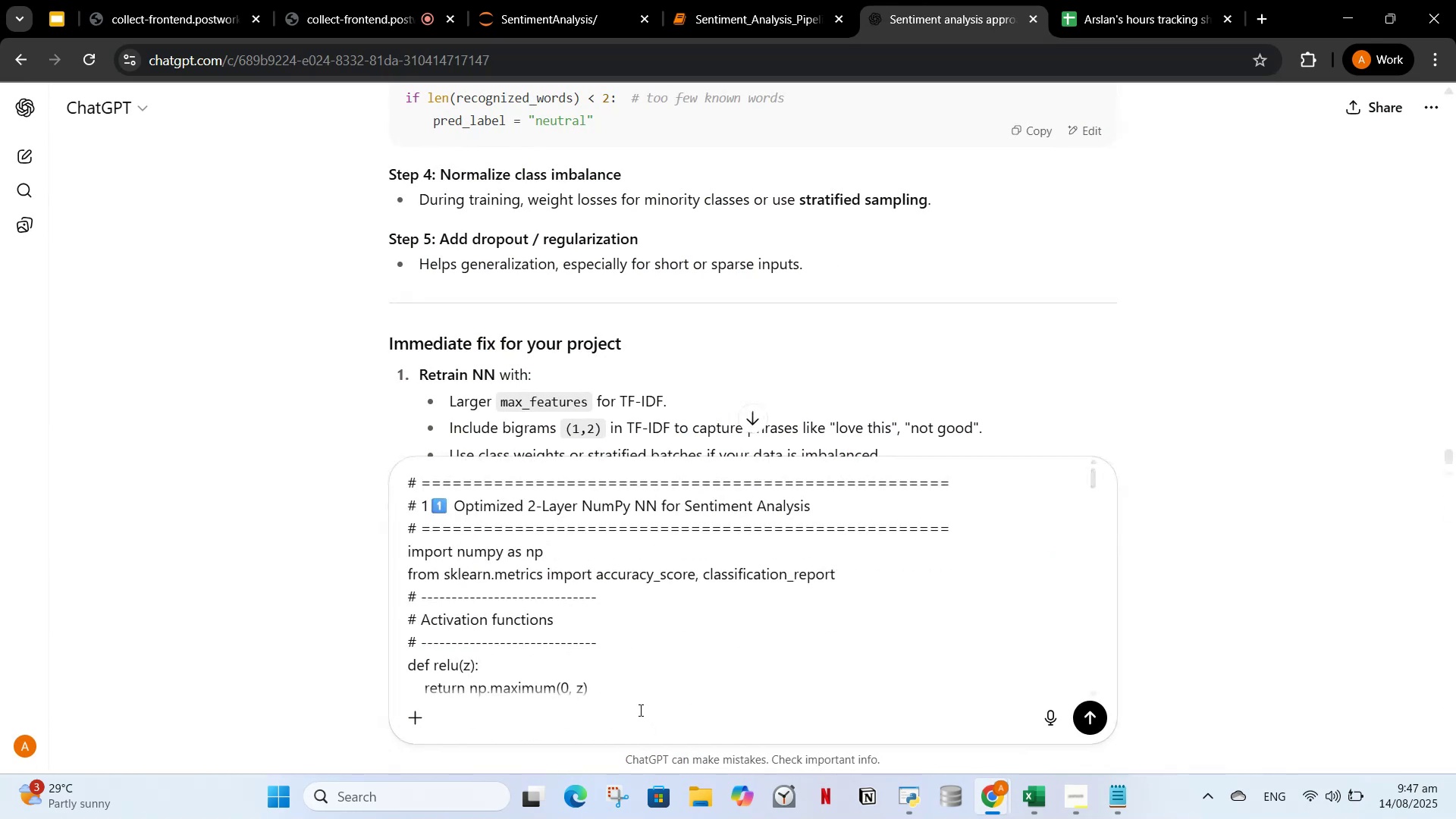 
type( this was myexisting code write new code if it solves my problem)
 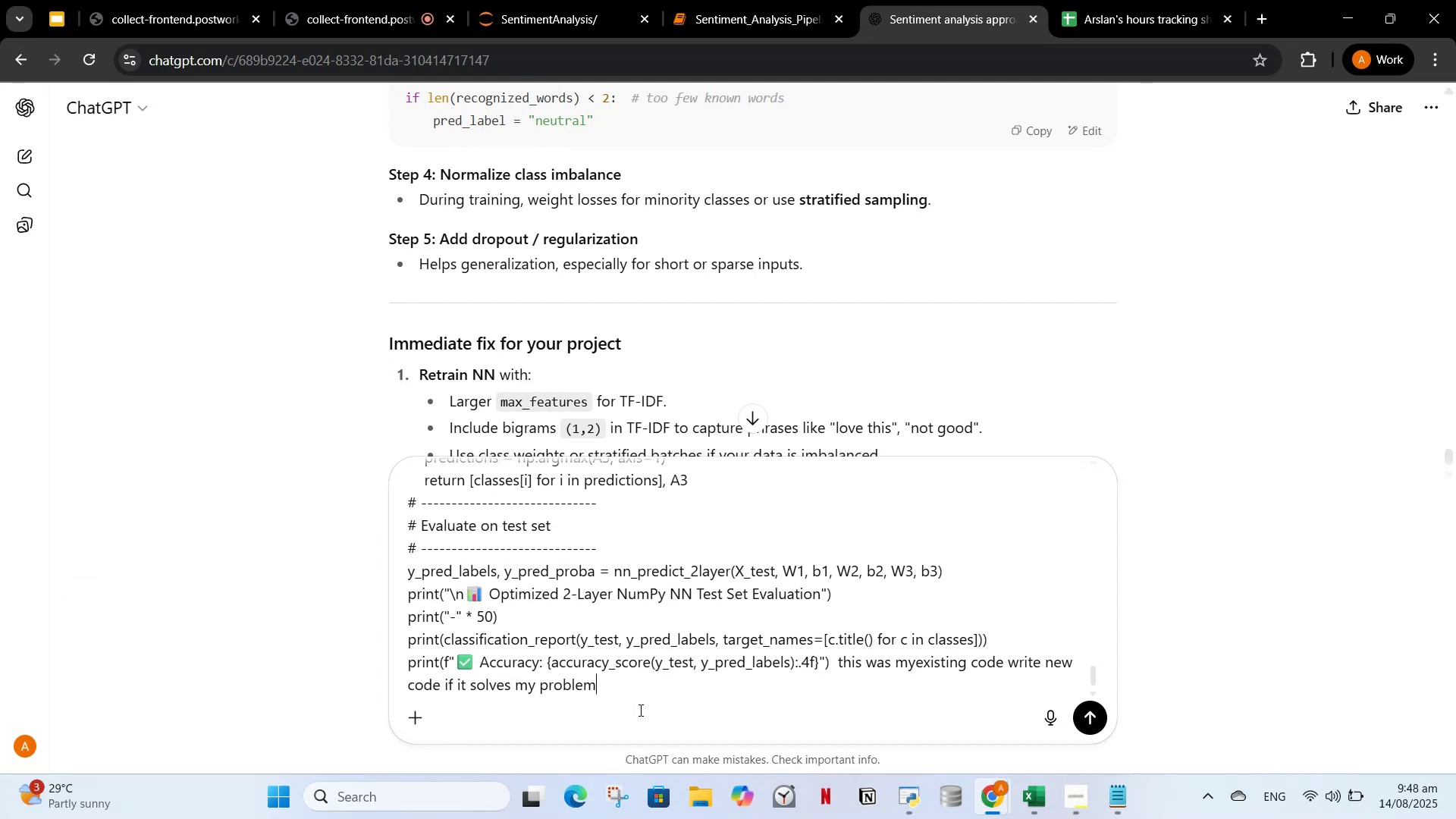 
key(Enter)
 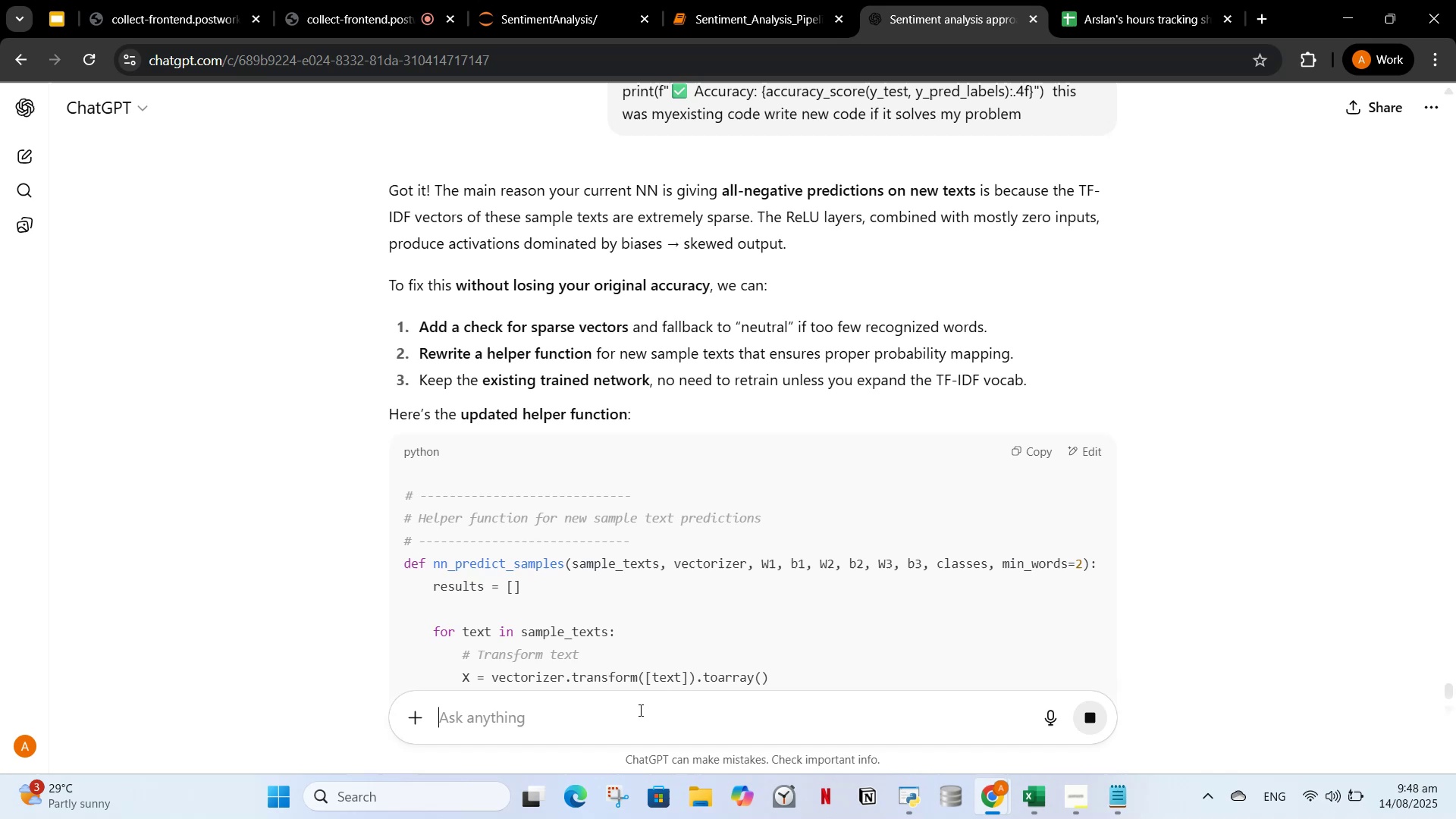 
wait(19.68)
 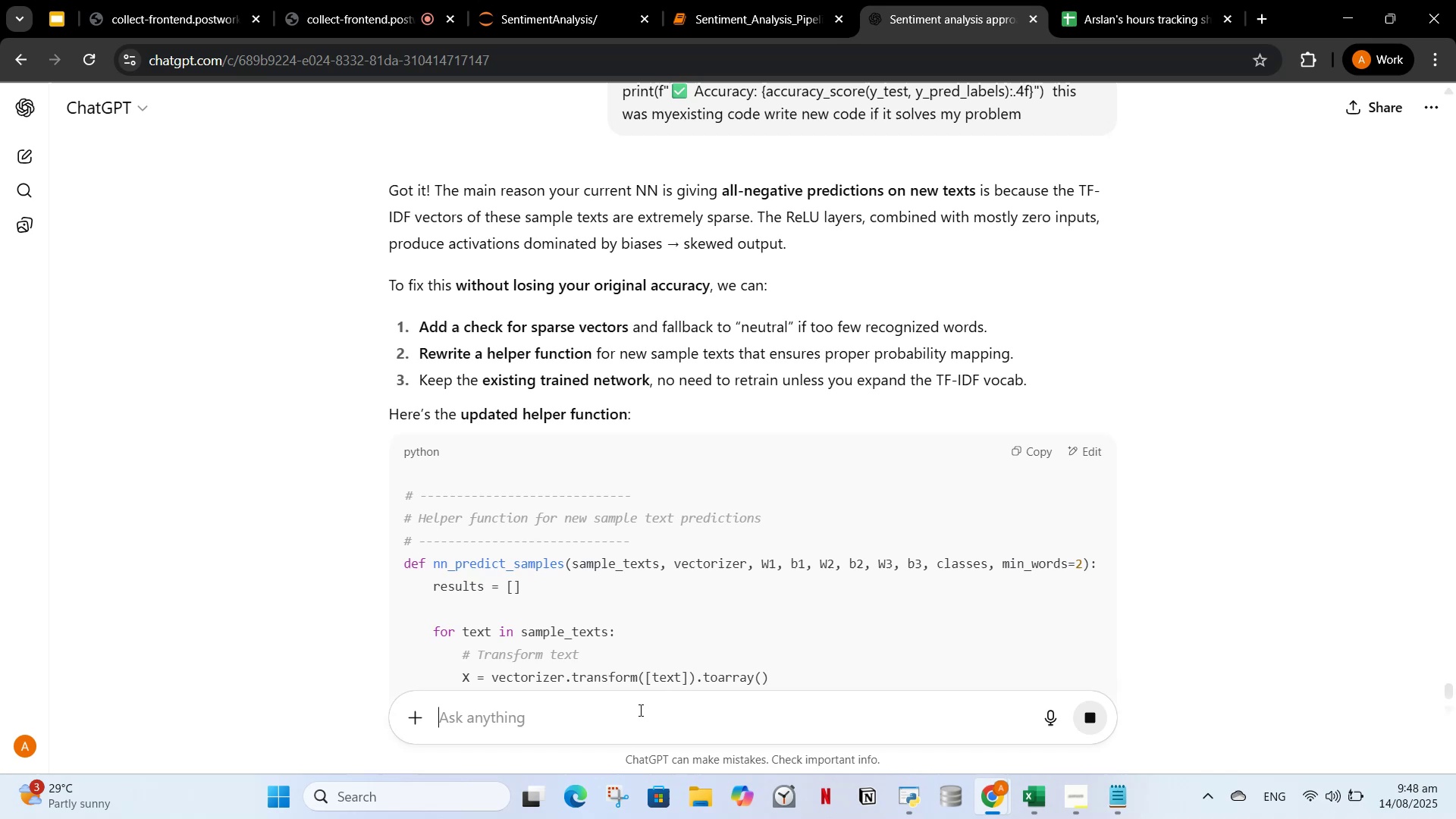 
scroll: coordinate [467, 549], scroll_direction: down, amount: 5.0
 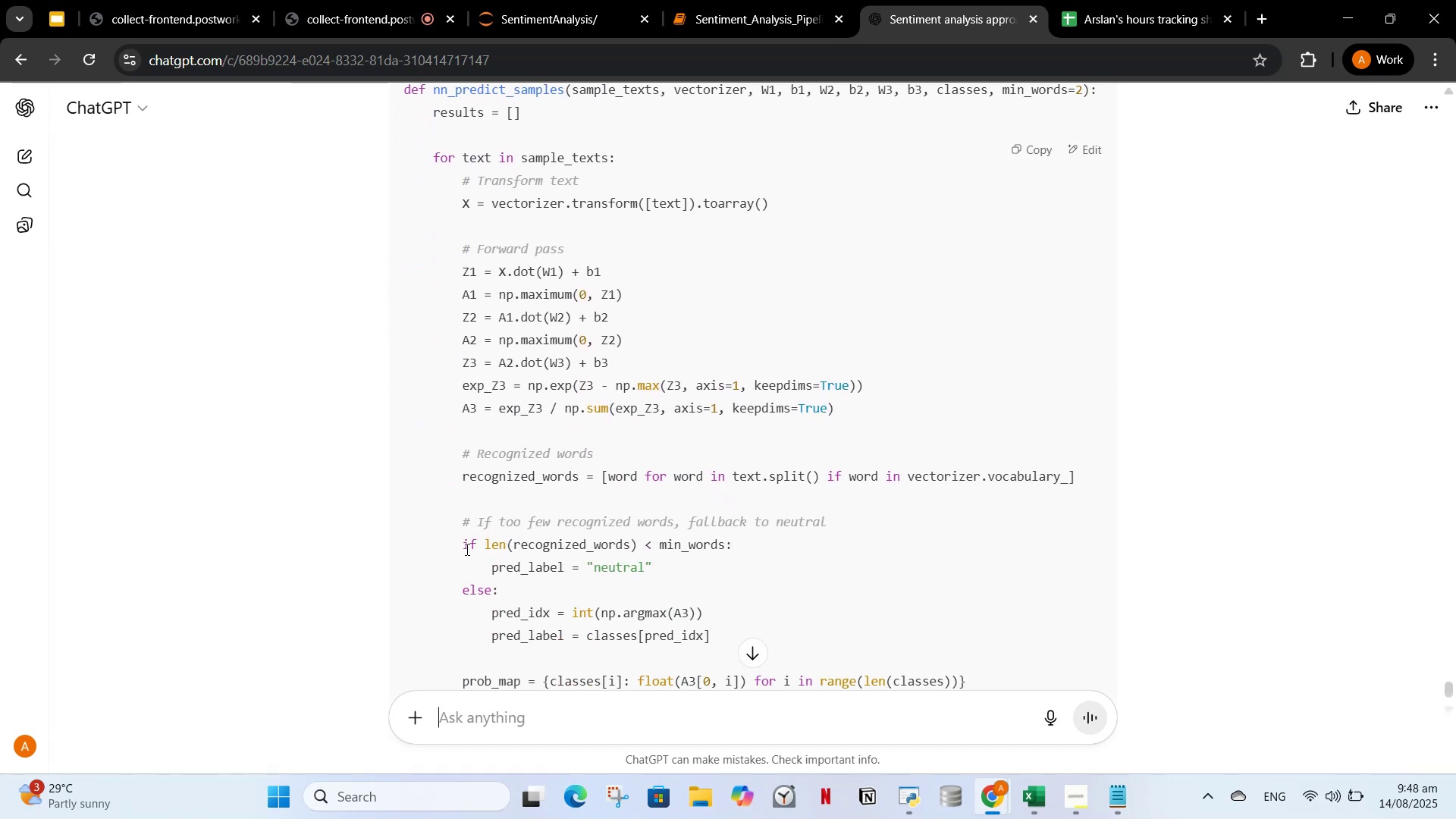 
scroll: coordinate [475, 539], scroll_direction: up, amount: 1.0
 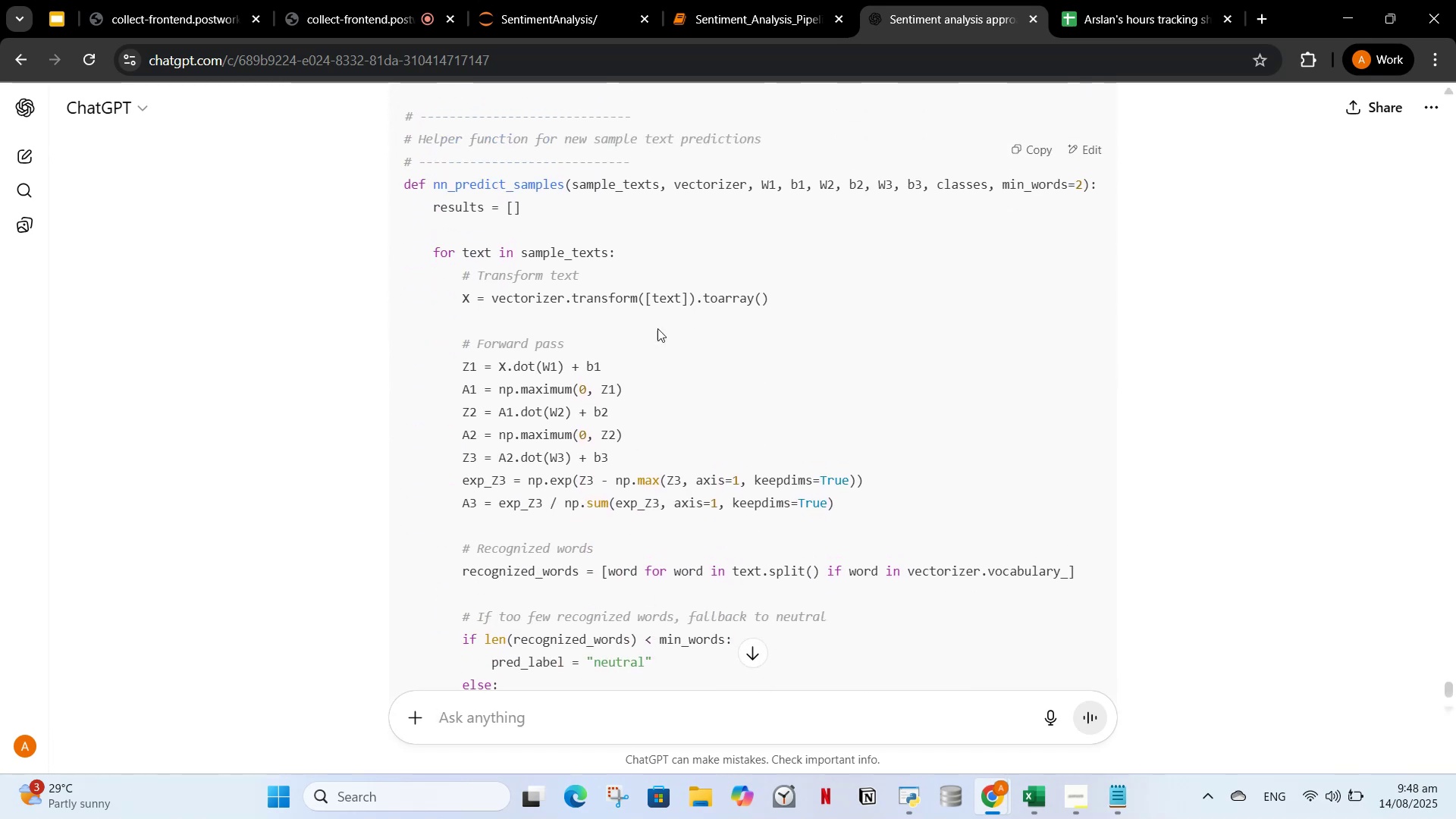 
scroll: coordinate [653, 331], scroll_direction: down, amount: 10.0
 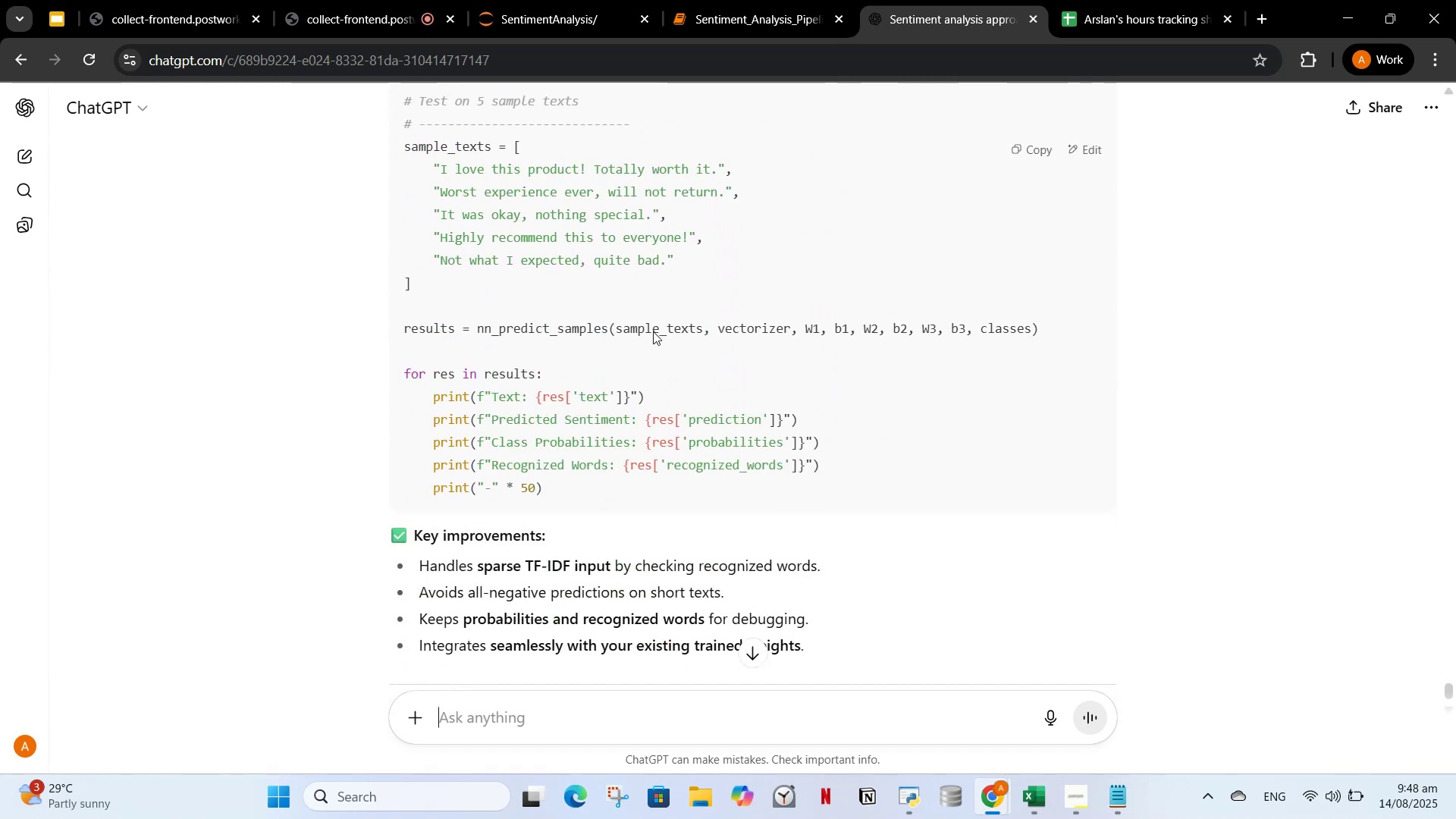 
scroll: coordinate [711, 360], scroll_direction: up, amount: 17.0
 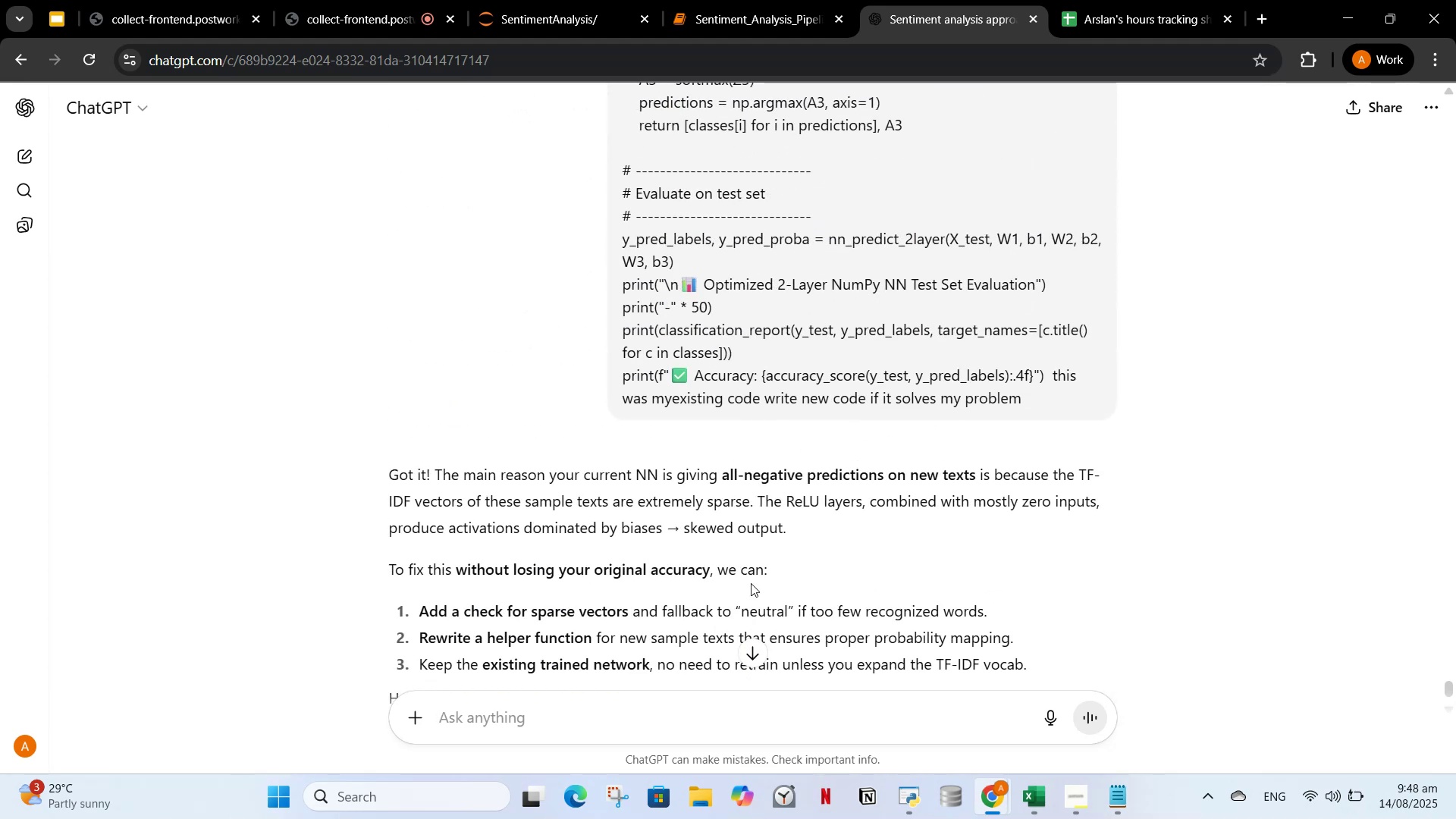 
scroll: coordinate [758, 570], scroll_direction: down, amount: 1.0
 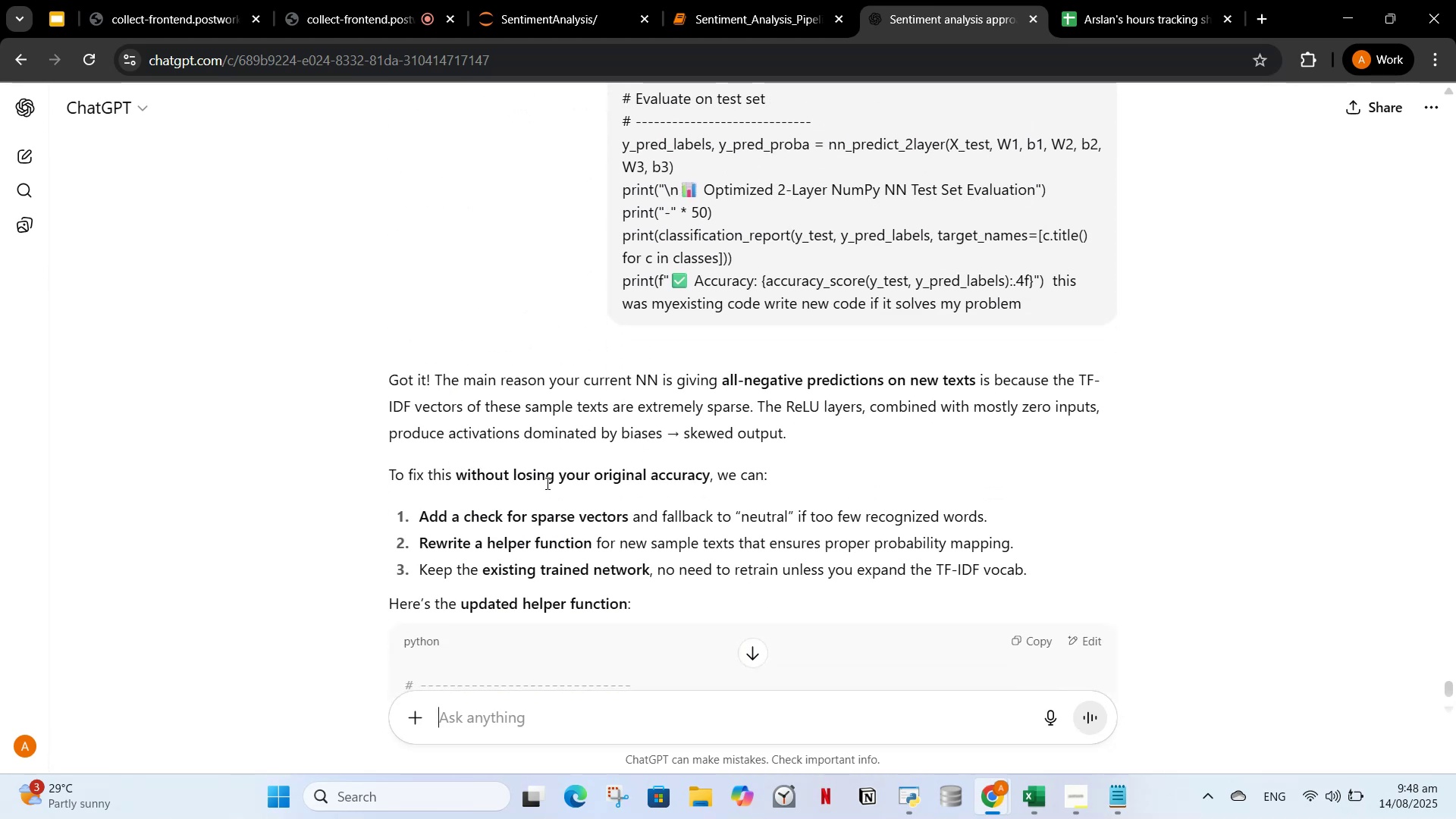 
scroll: coordinate [747, 482], scroll_direction: up, amount: 33.0
 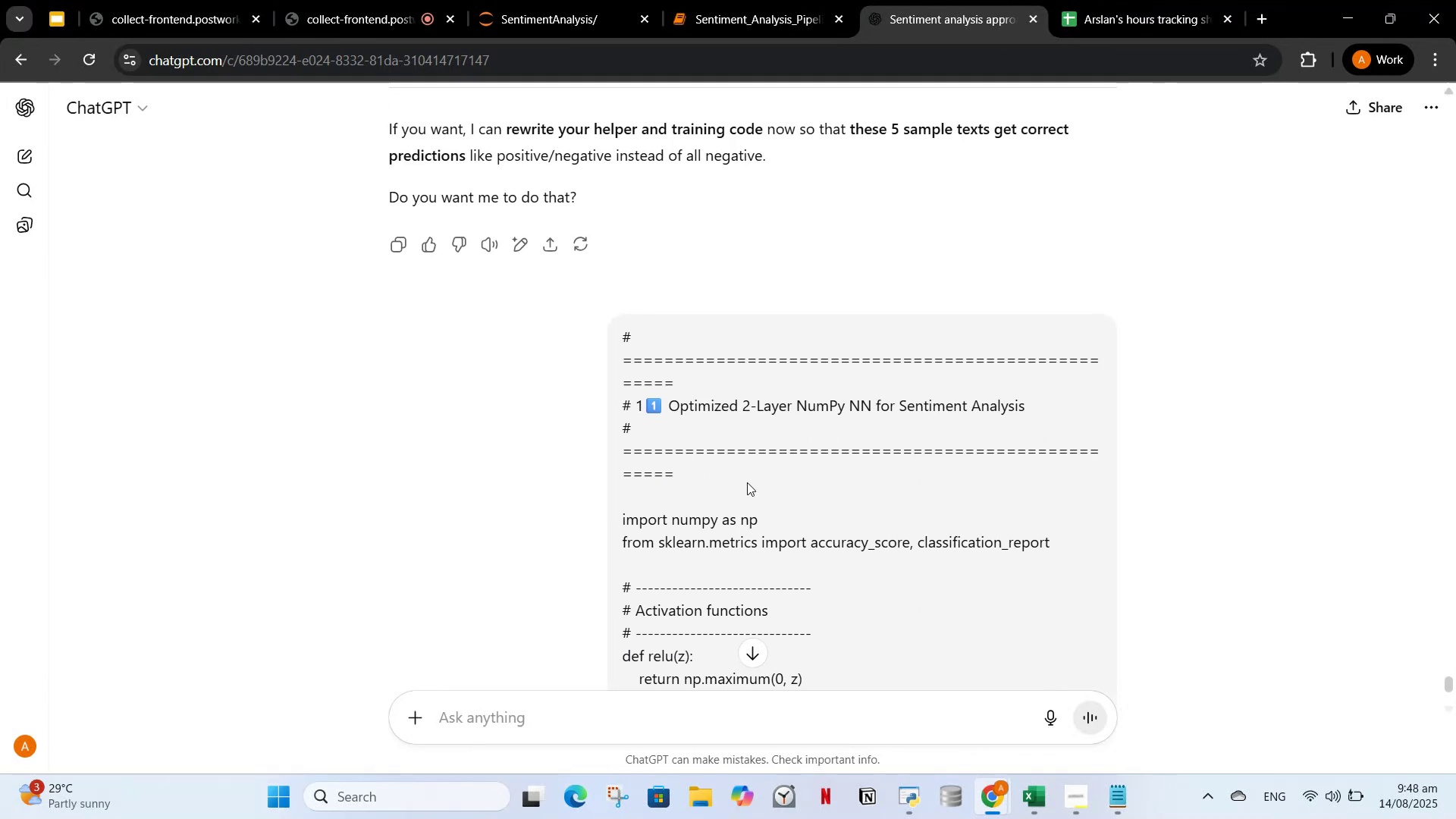 
scroll: coordinate [714, 508], scroll_direction: down, amount: 39.0
 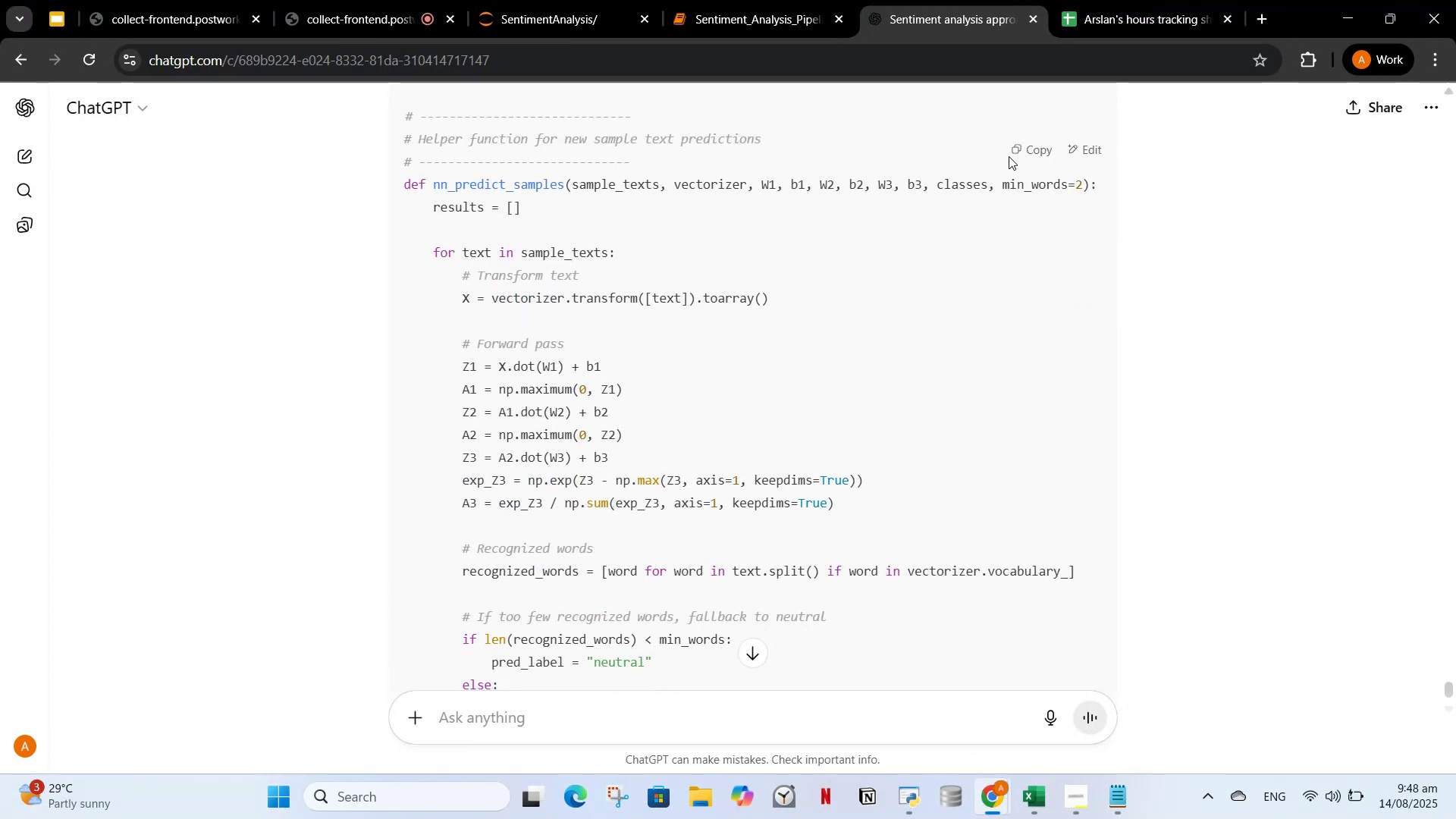 
left_click([1013, 151])
 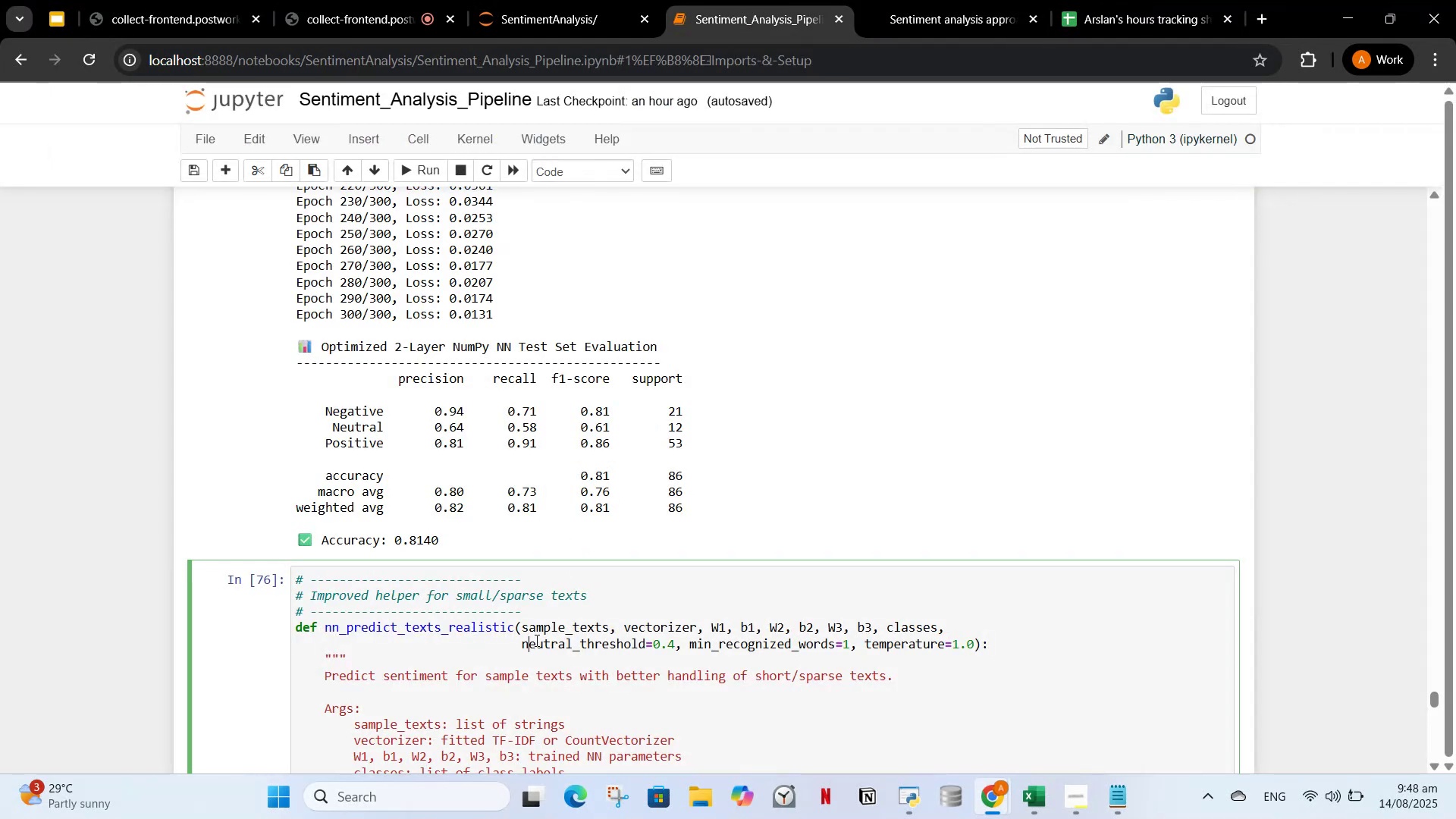 
key(Control+A)
 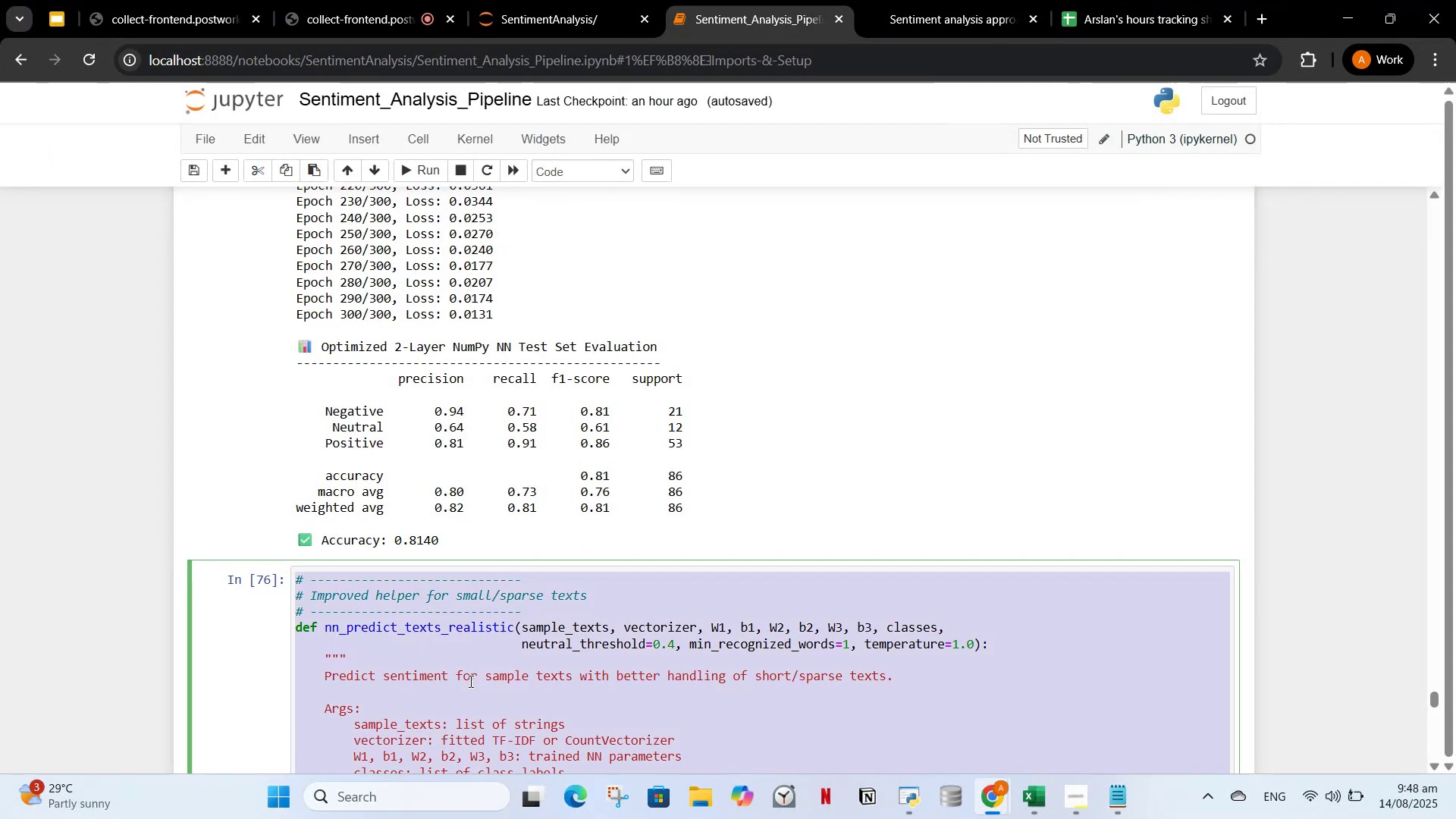 
key(Control+V)
 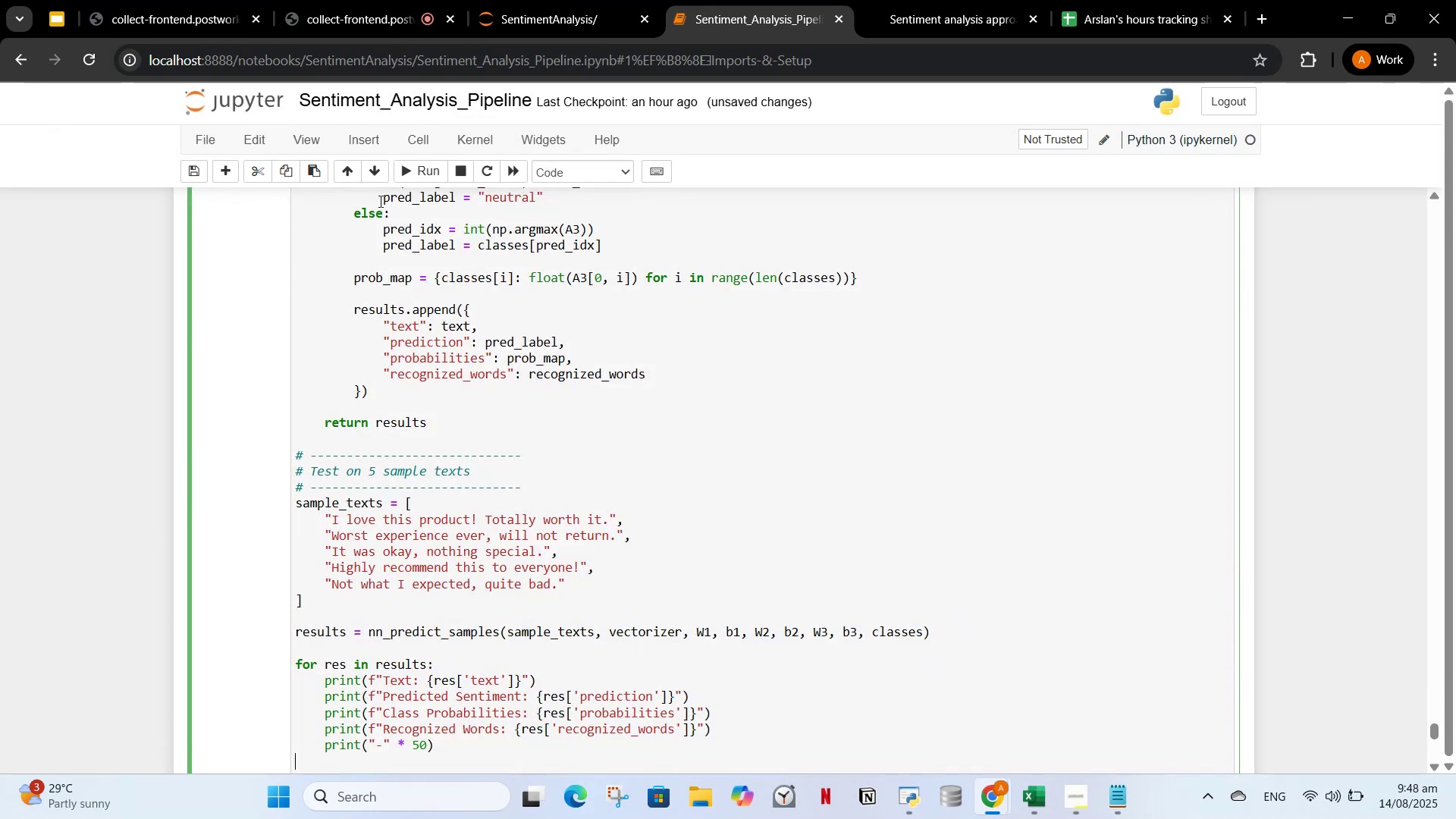 
left_click([405, 180])
 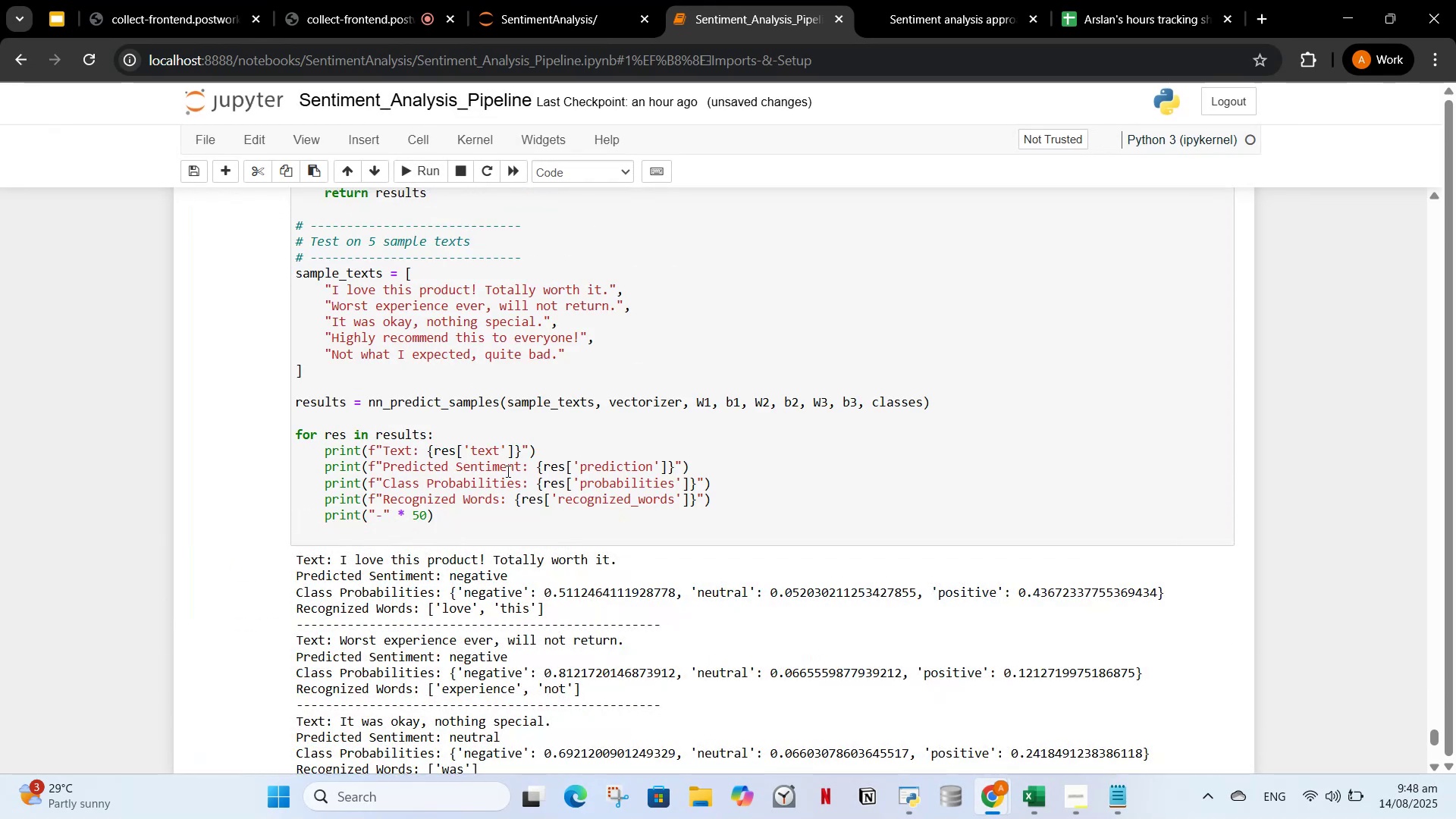 
scroll: coordinate [725, 664], scroll_direction: down, amount: 3.0
 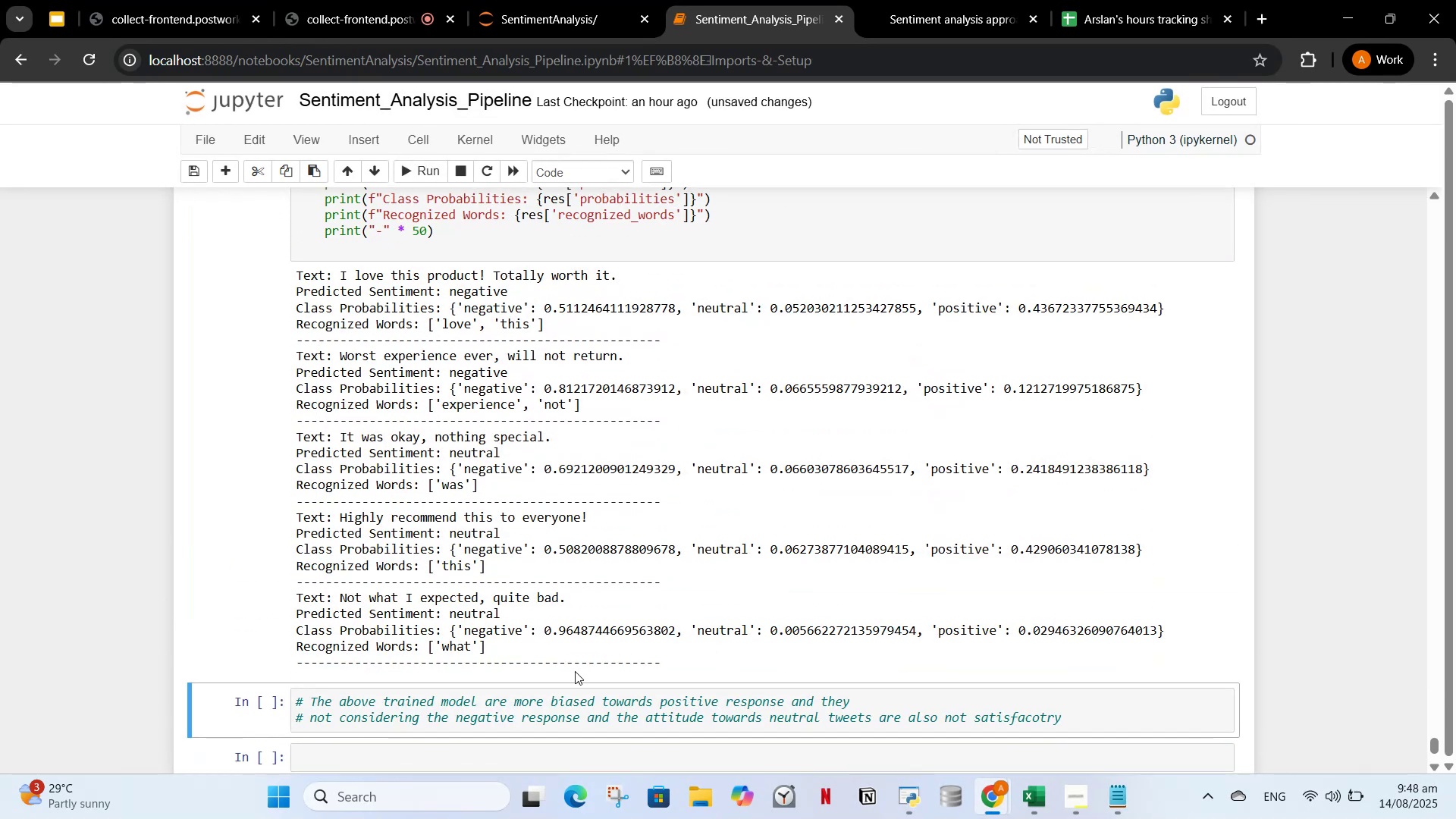 
left_click_drag(start_coordinate=[686, 660], to_coordinate=[286, 288])
 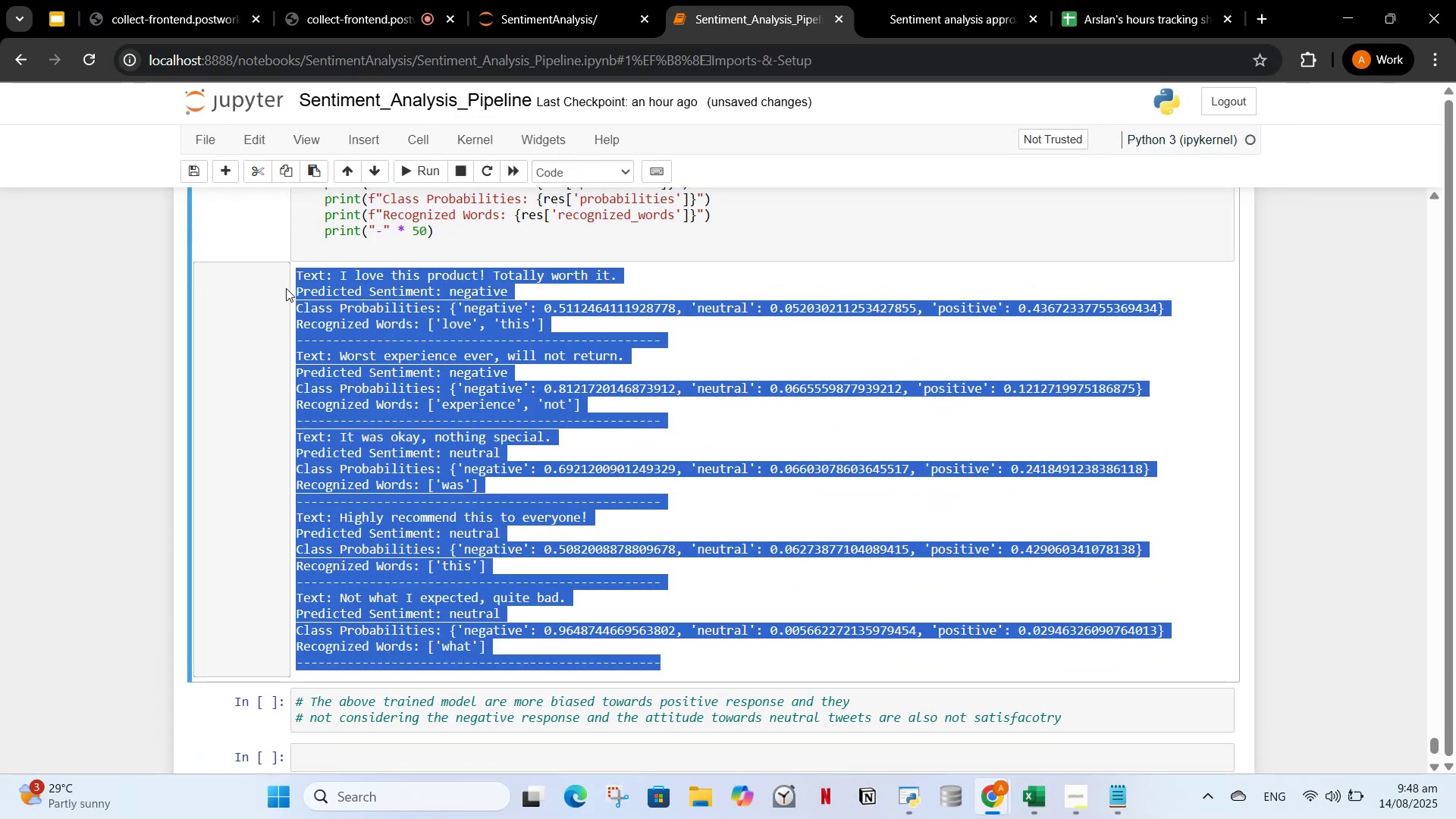 
key(Control+C)
 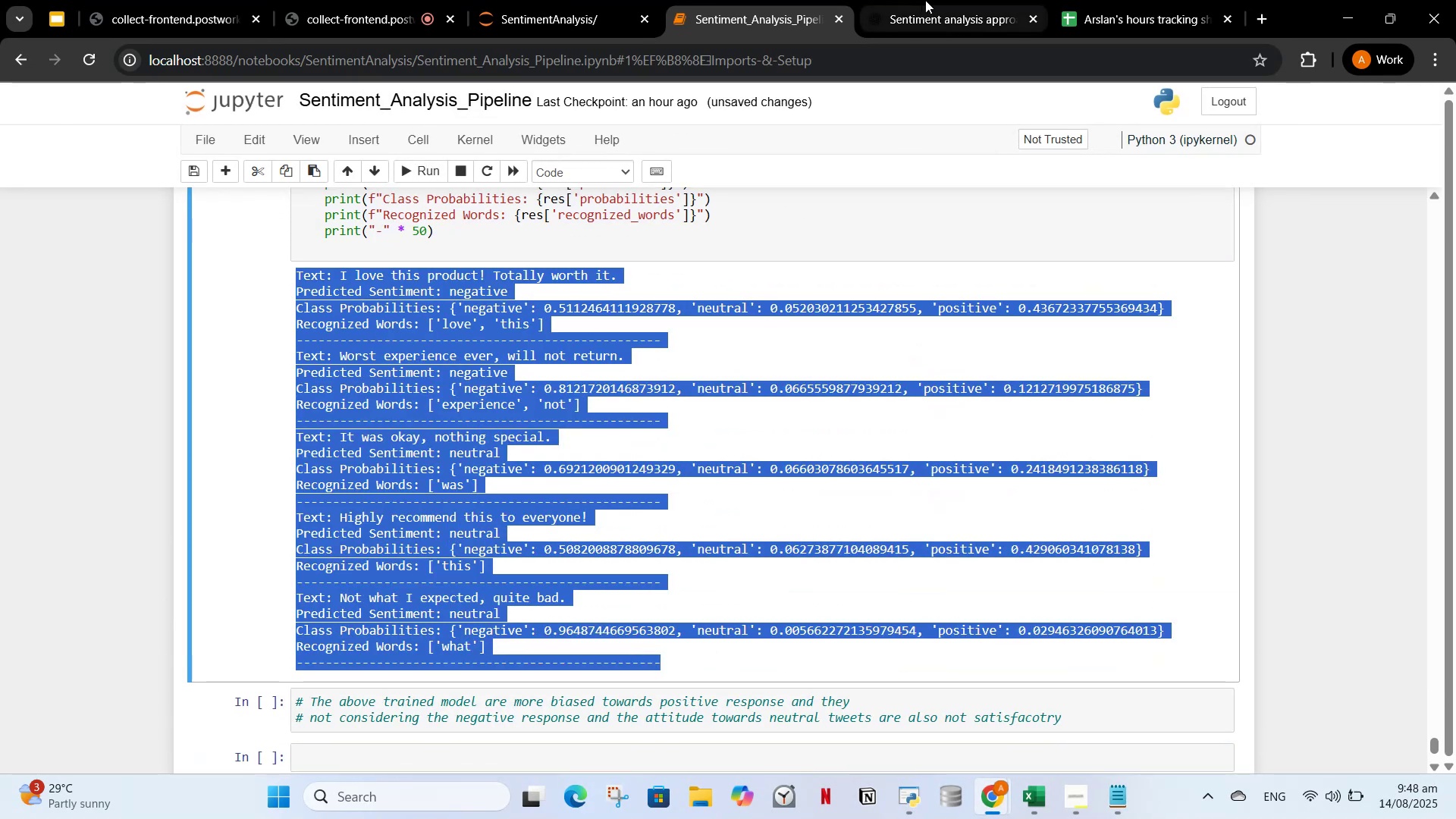 
left_click([926, 0])
 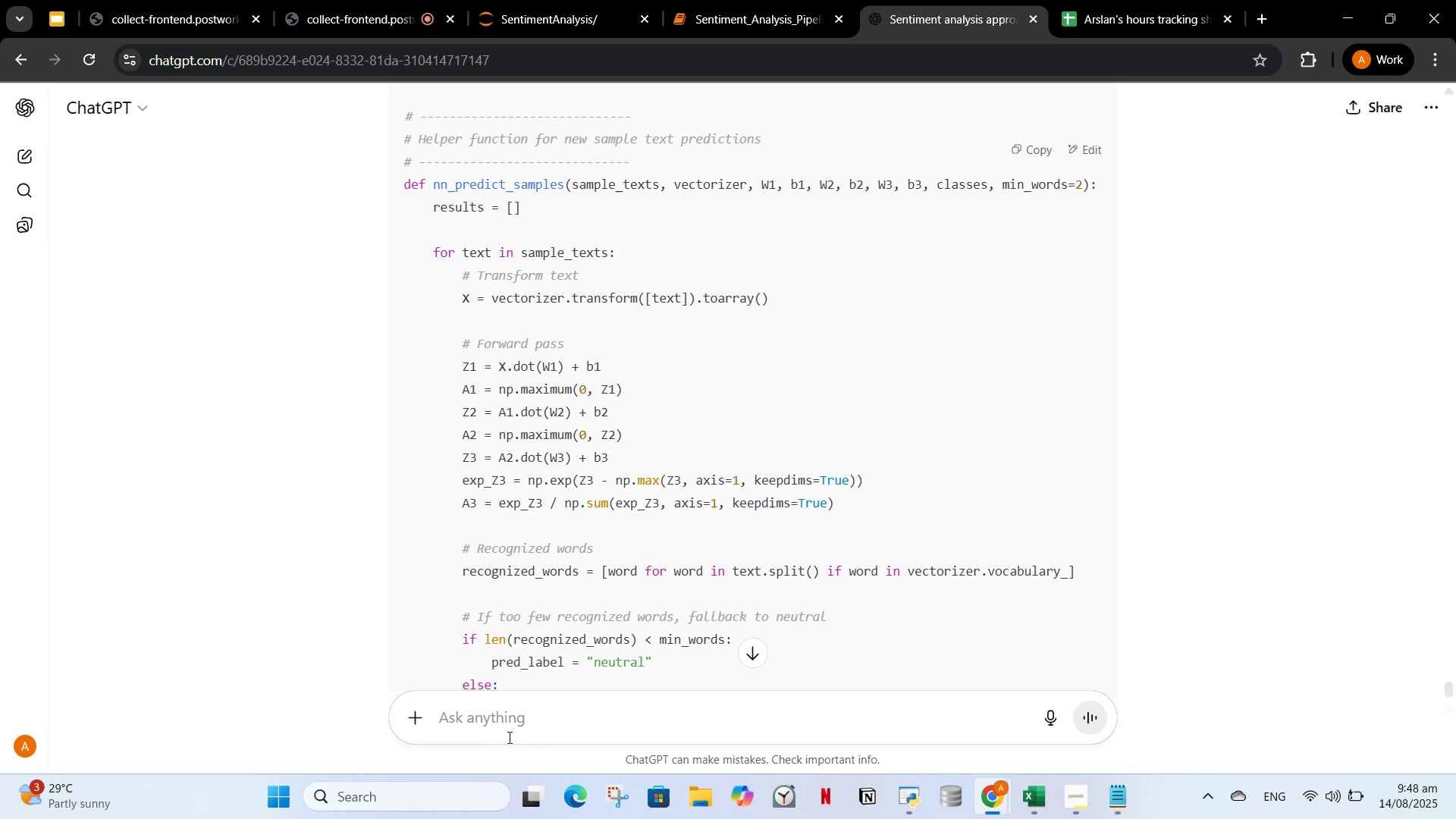 
left_click([507, 722])
 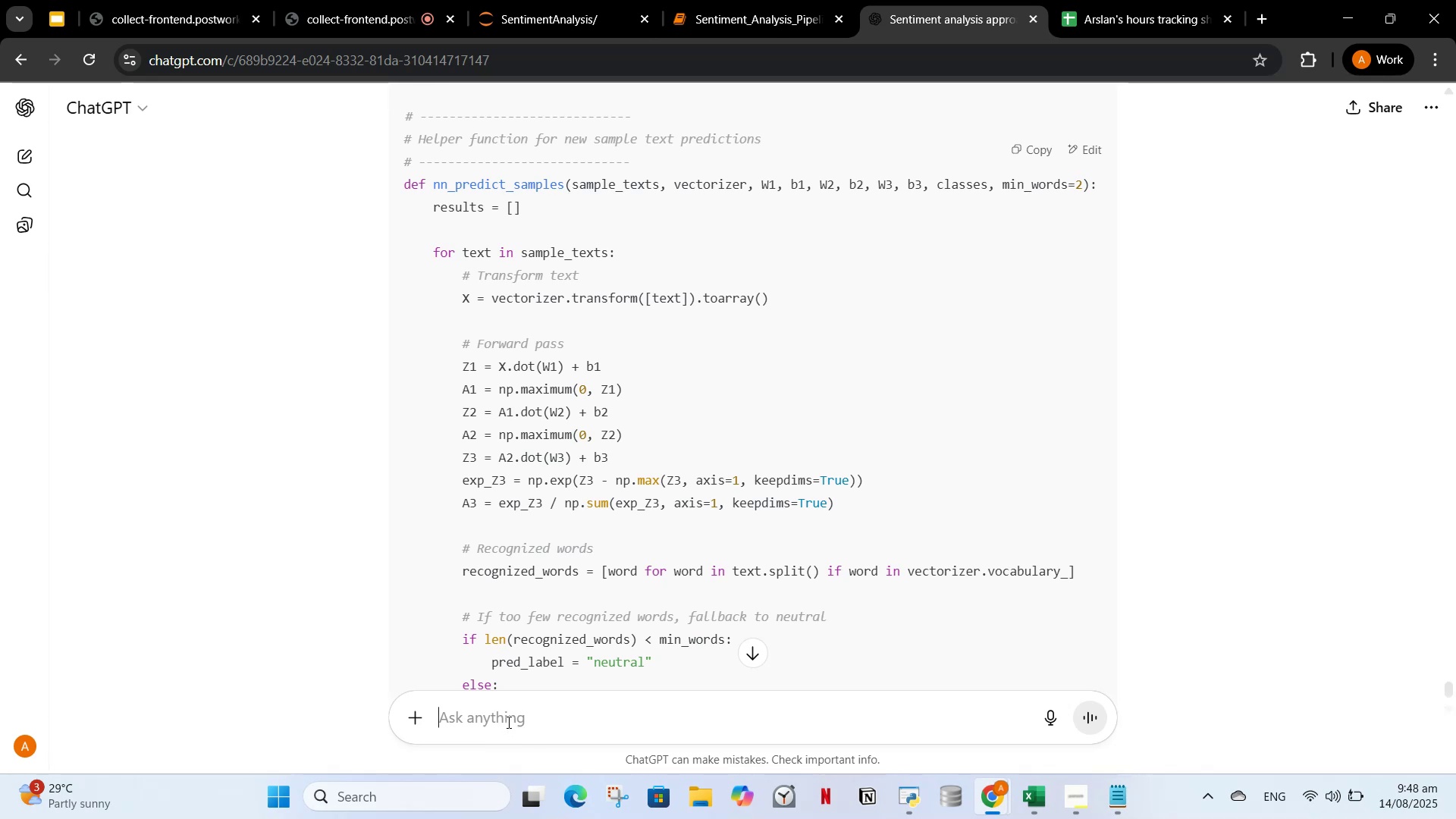 
key(Control+ControlLeft)
 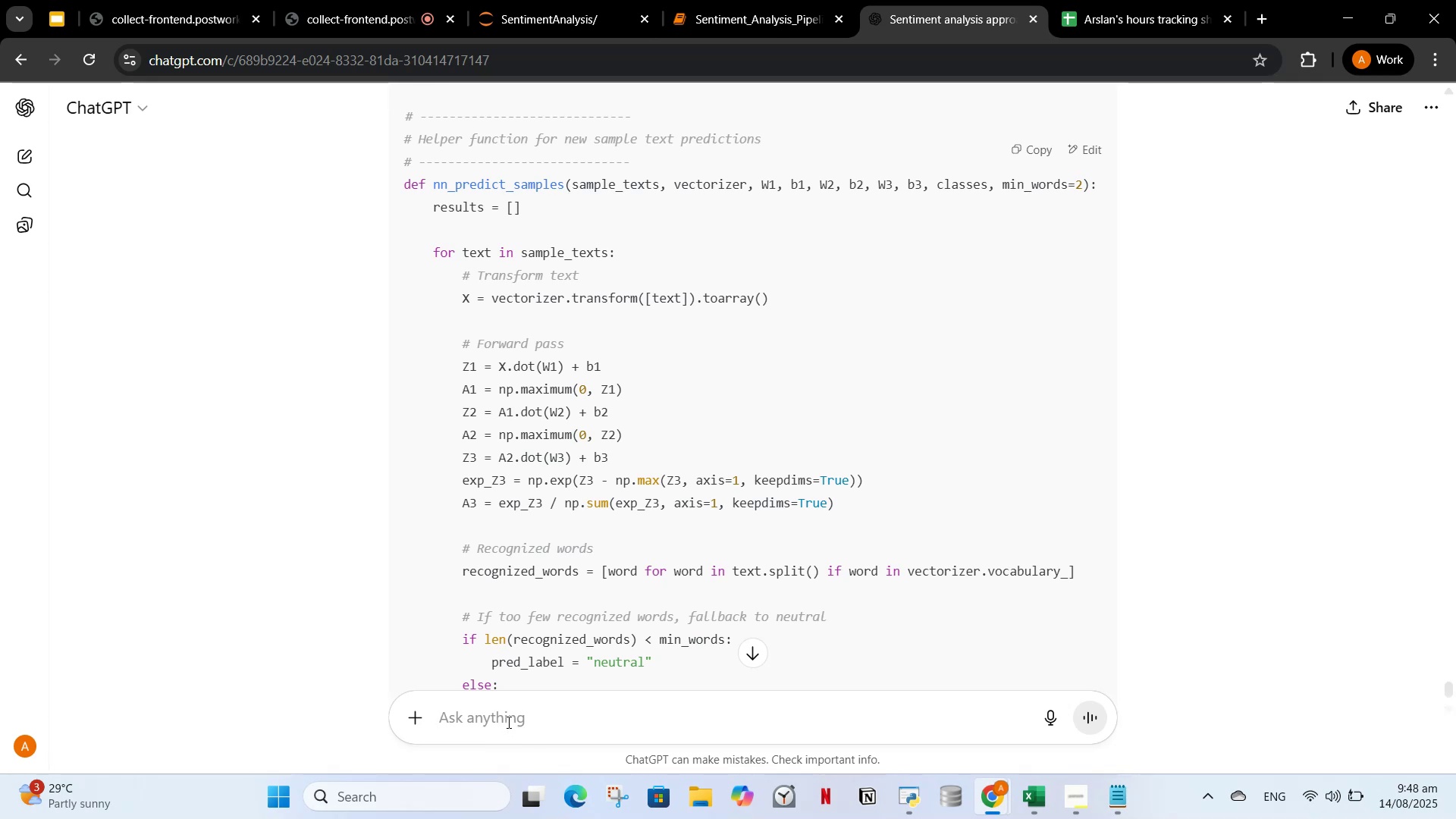 
key(Control+C)
 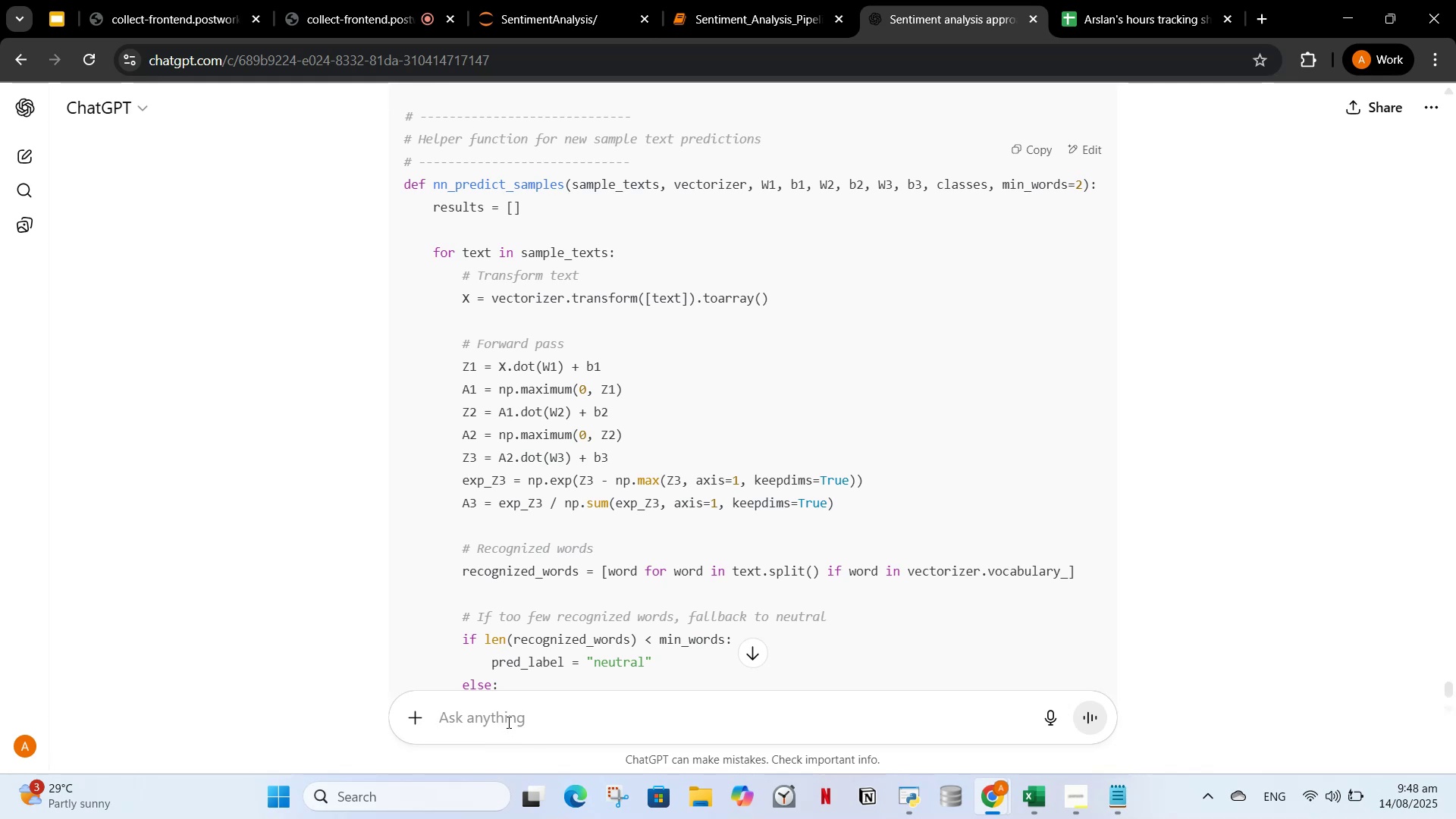 
key(Control+V)
 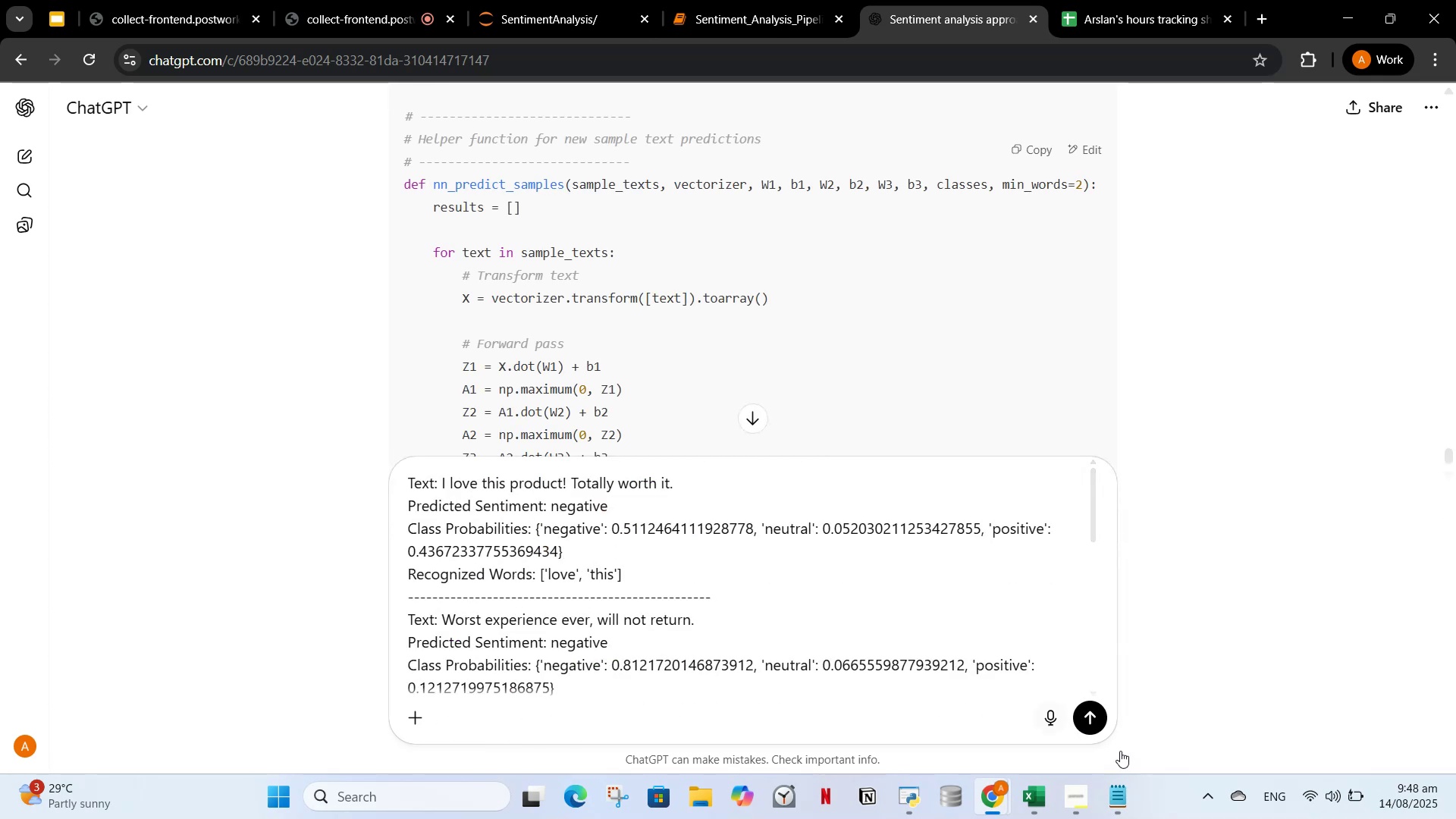 
left_click([1094, 717])
 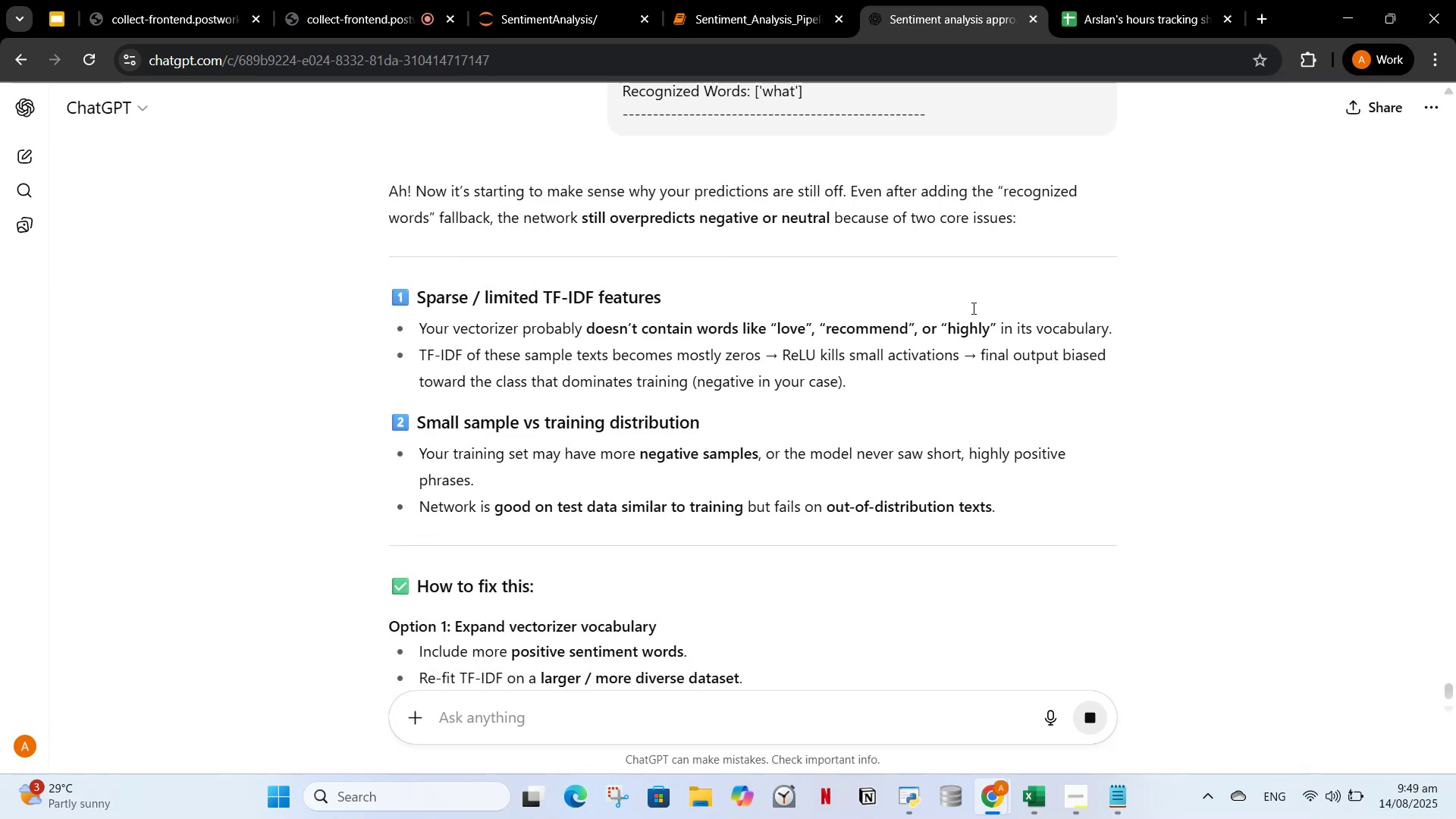 
wait(19.82)
 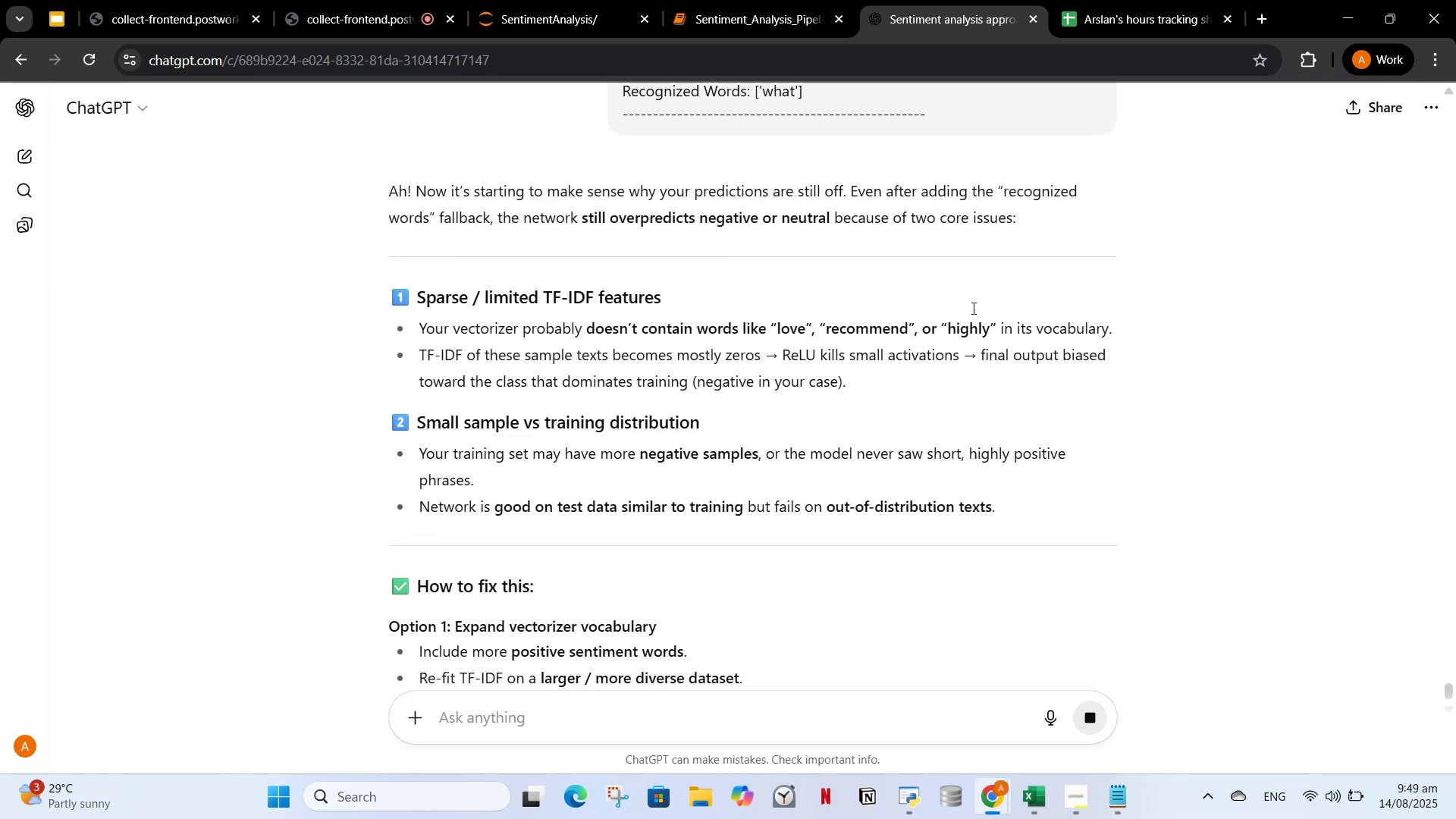 
scroll: coordinate [924, 419], scroll_direction: down, amount: 4.0
 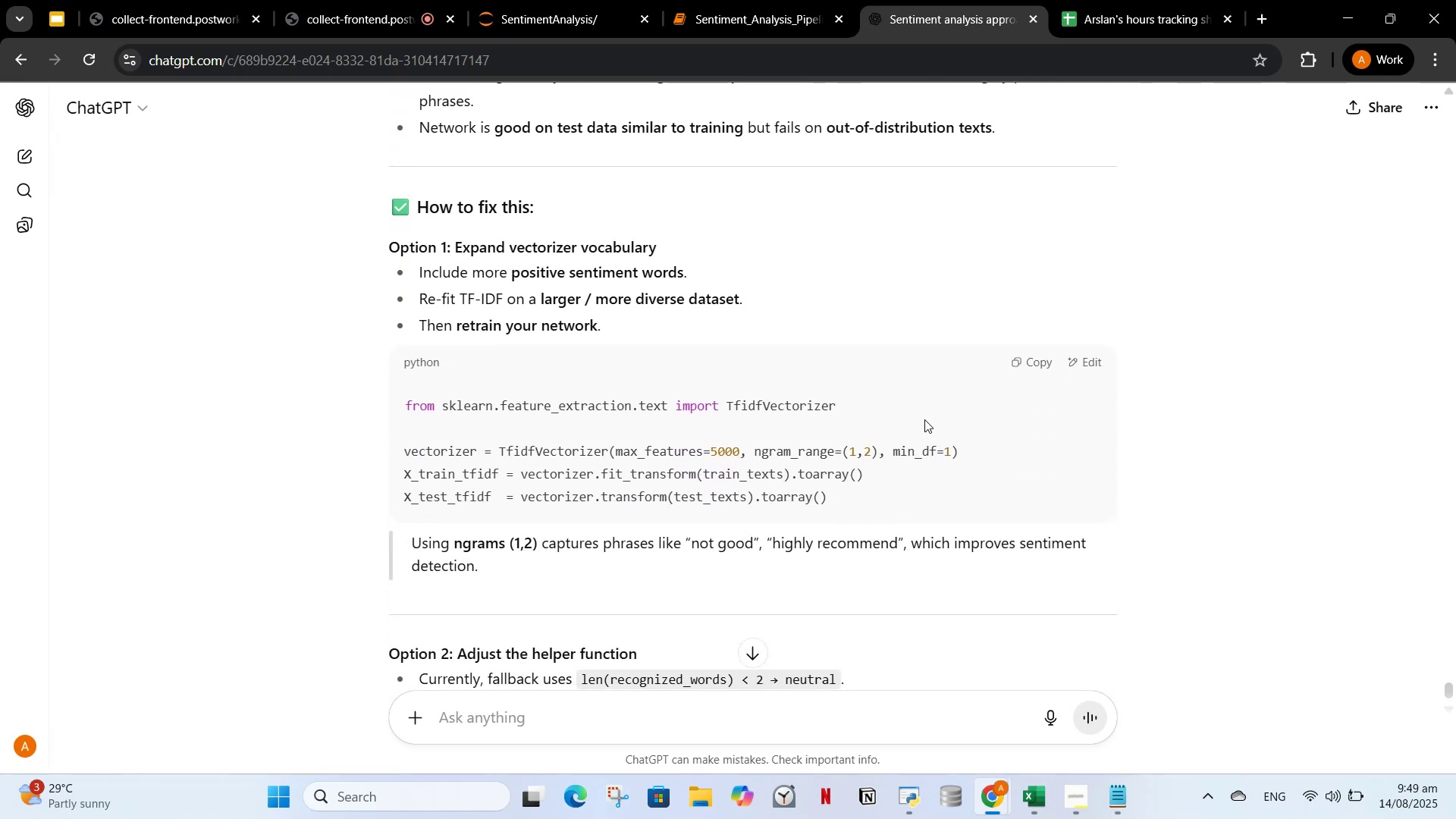 
wait(5.11)
 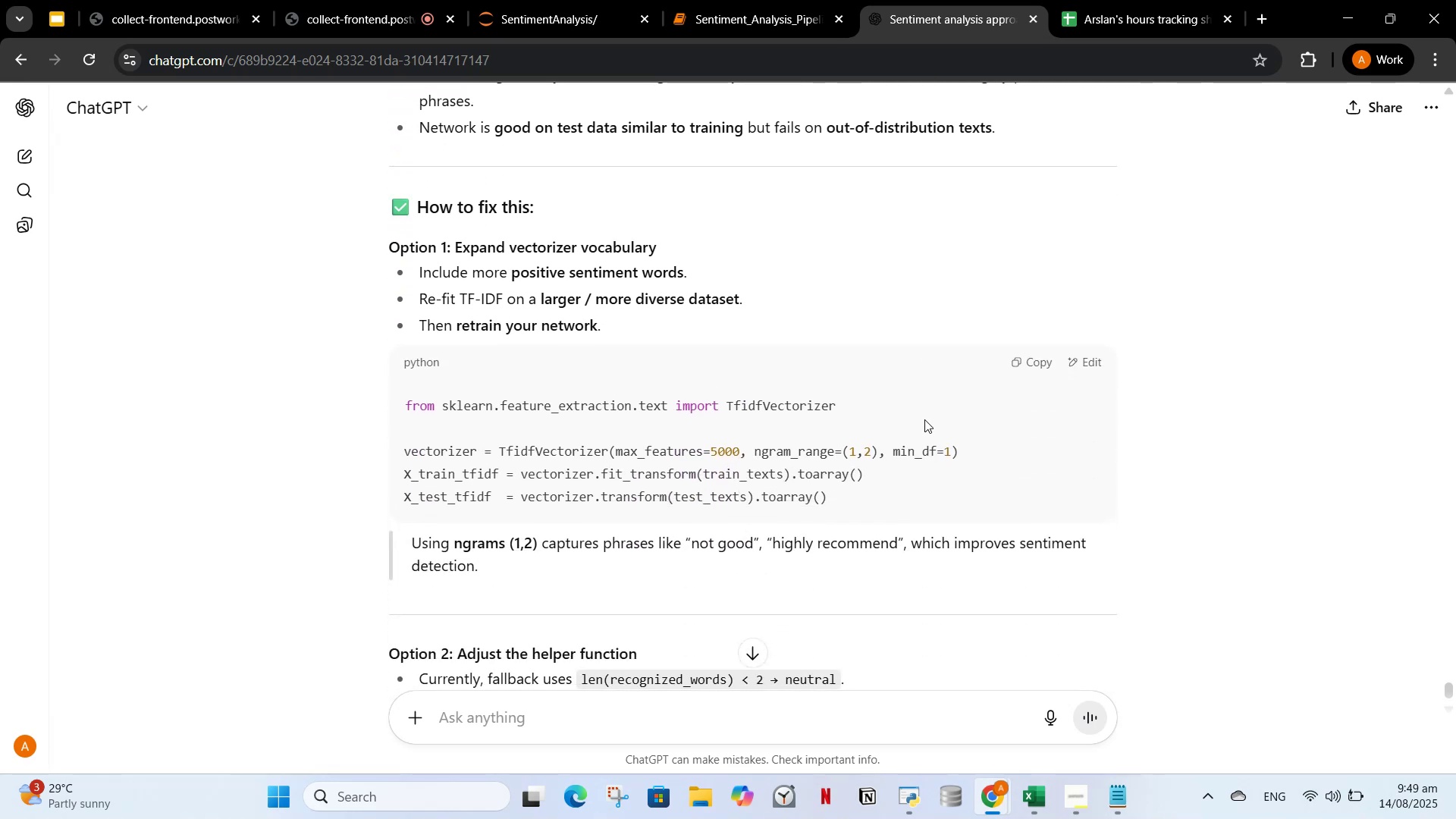 
scroll: coordinate [899, 406], scroll_direction: down, amount: 5.0
 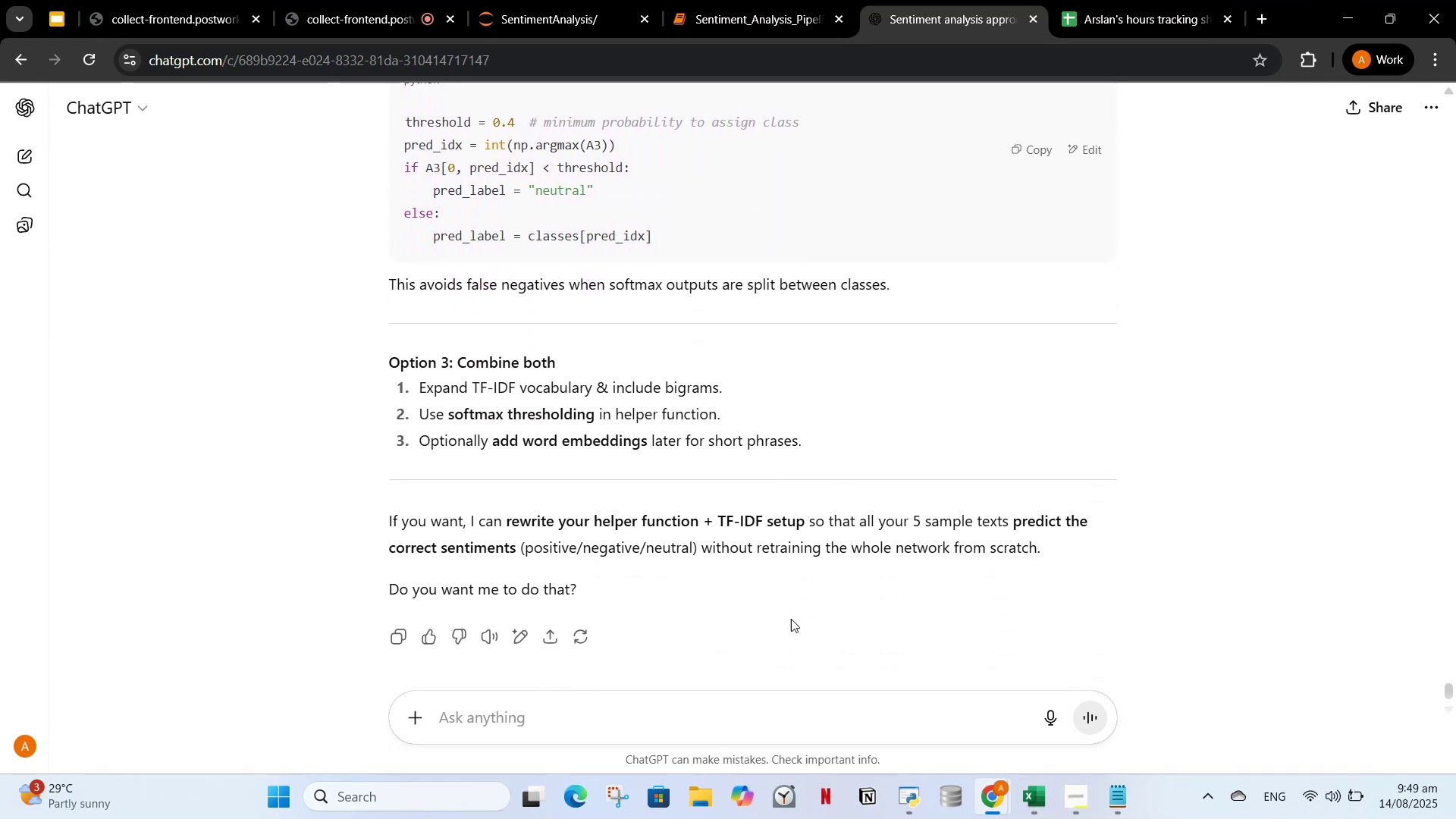 
left_click([661, 711])
 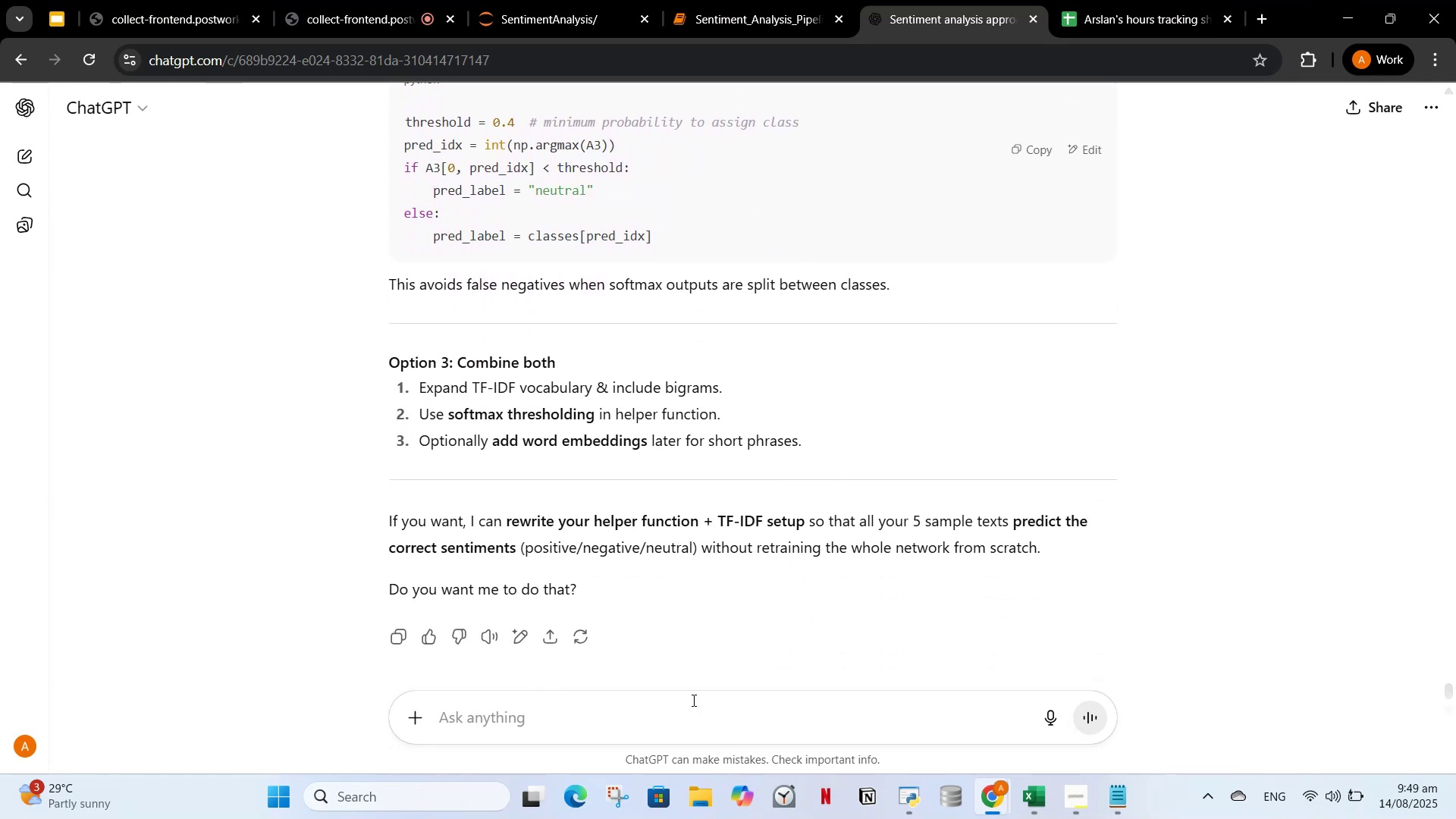 
type(yes give )
 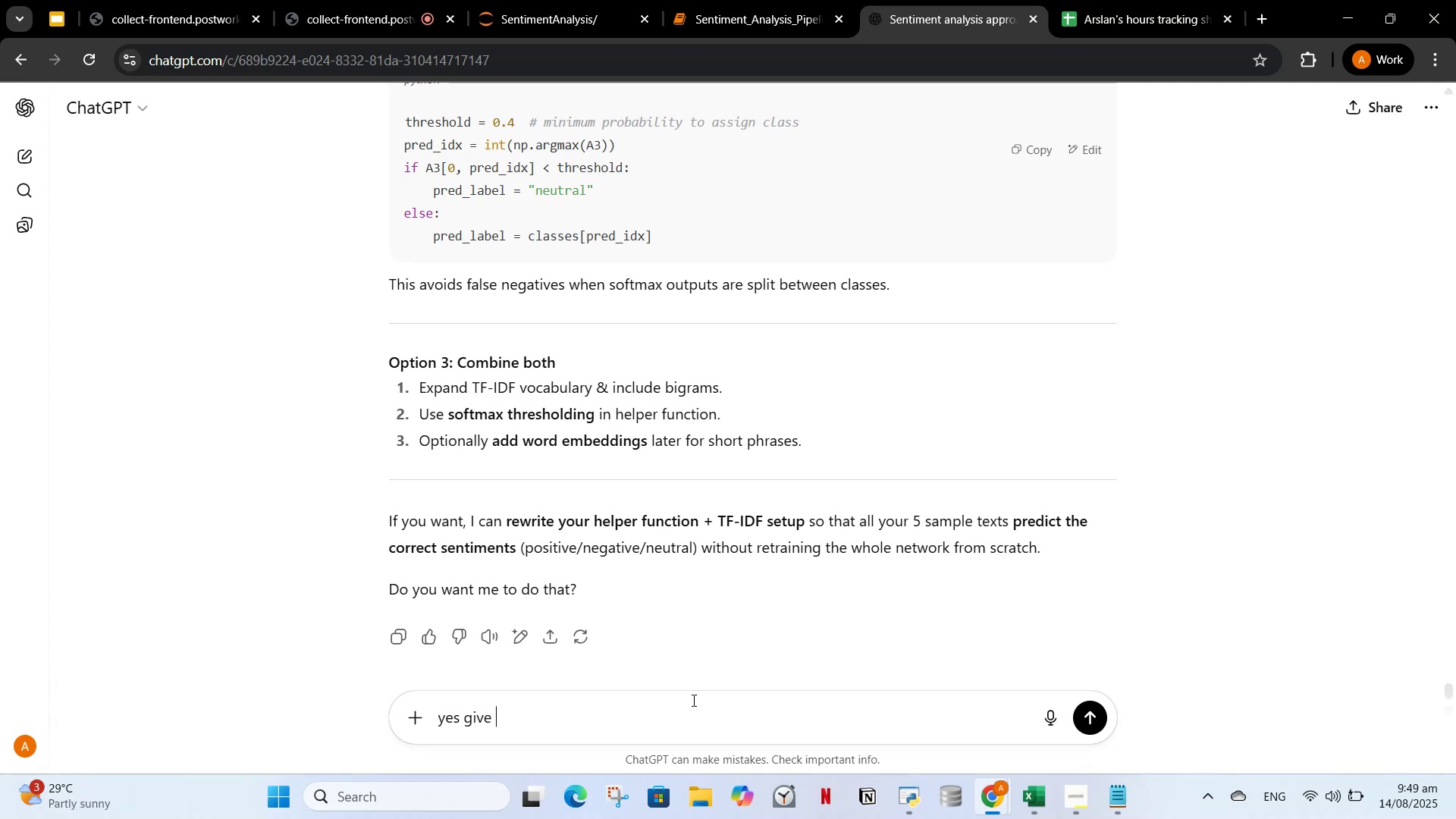 
key(Enter)
 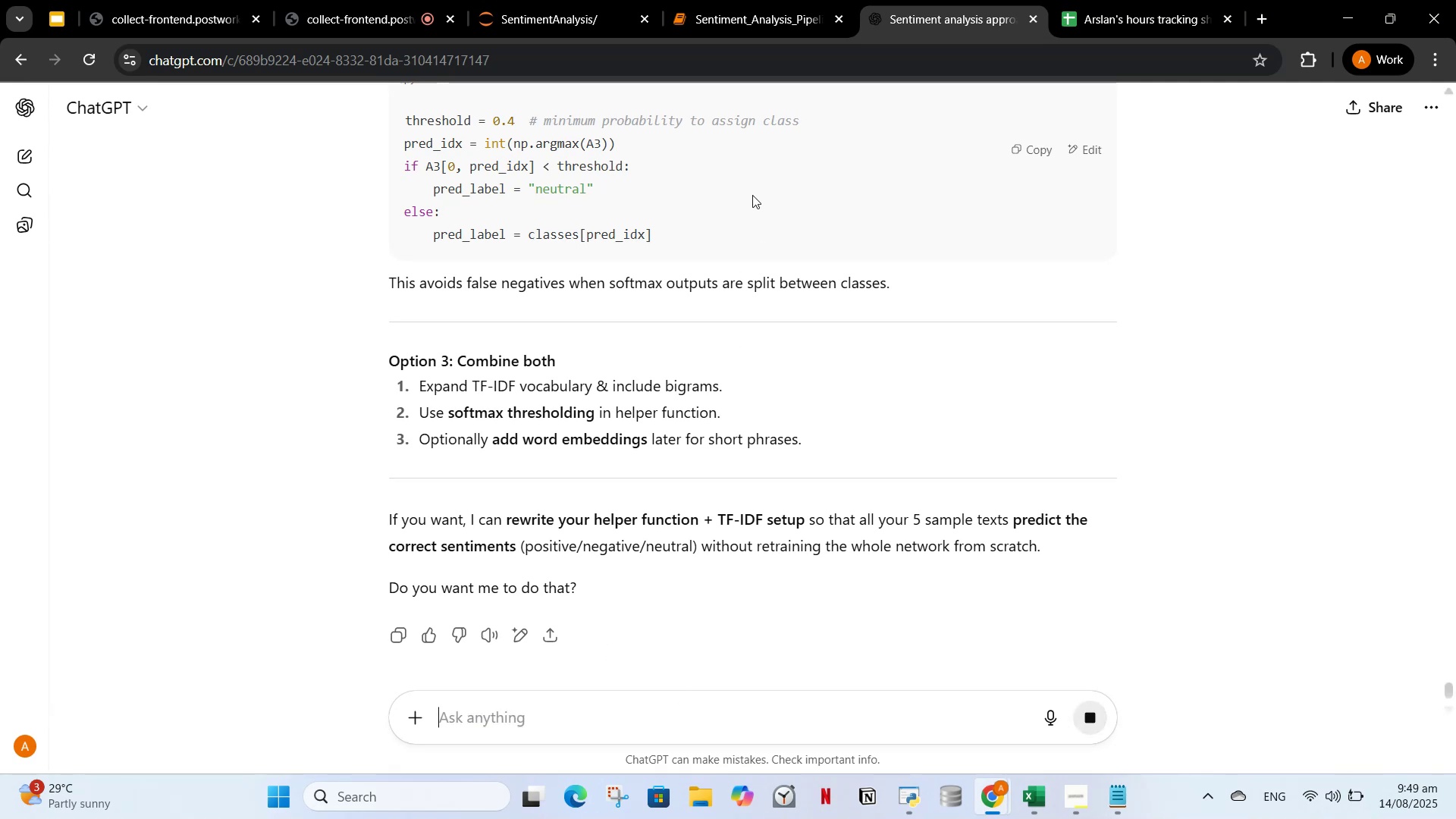 
left_click([704, 0])
 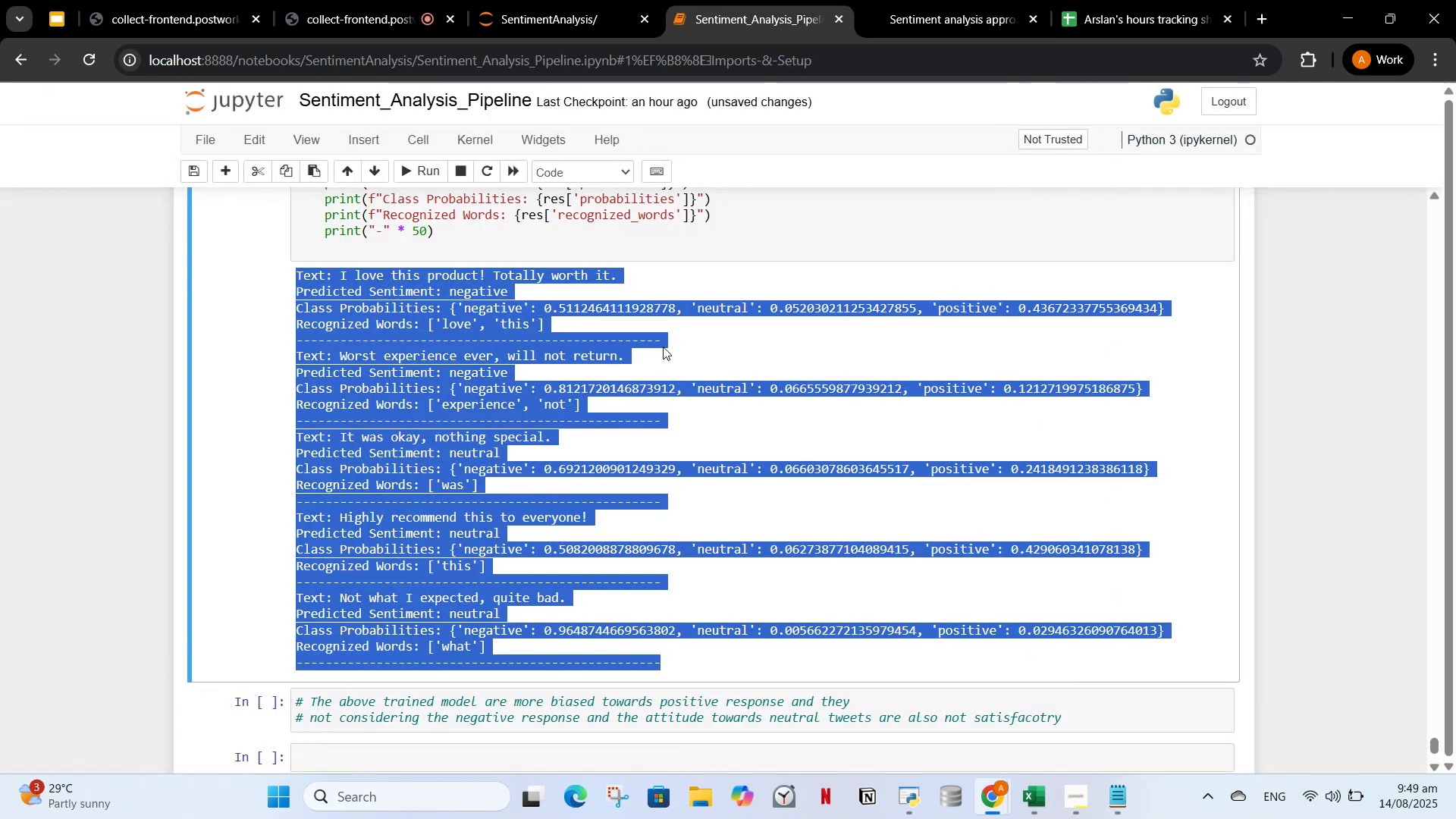 
left_click([664, 340])
 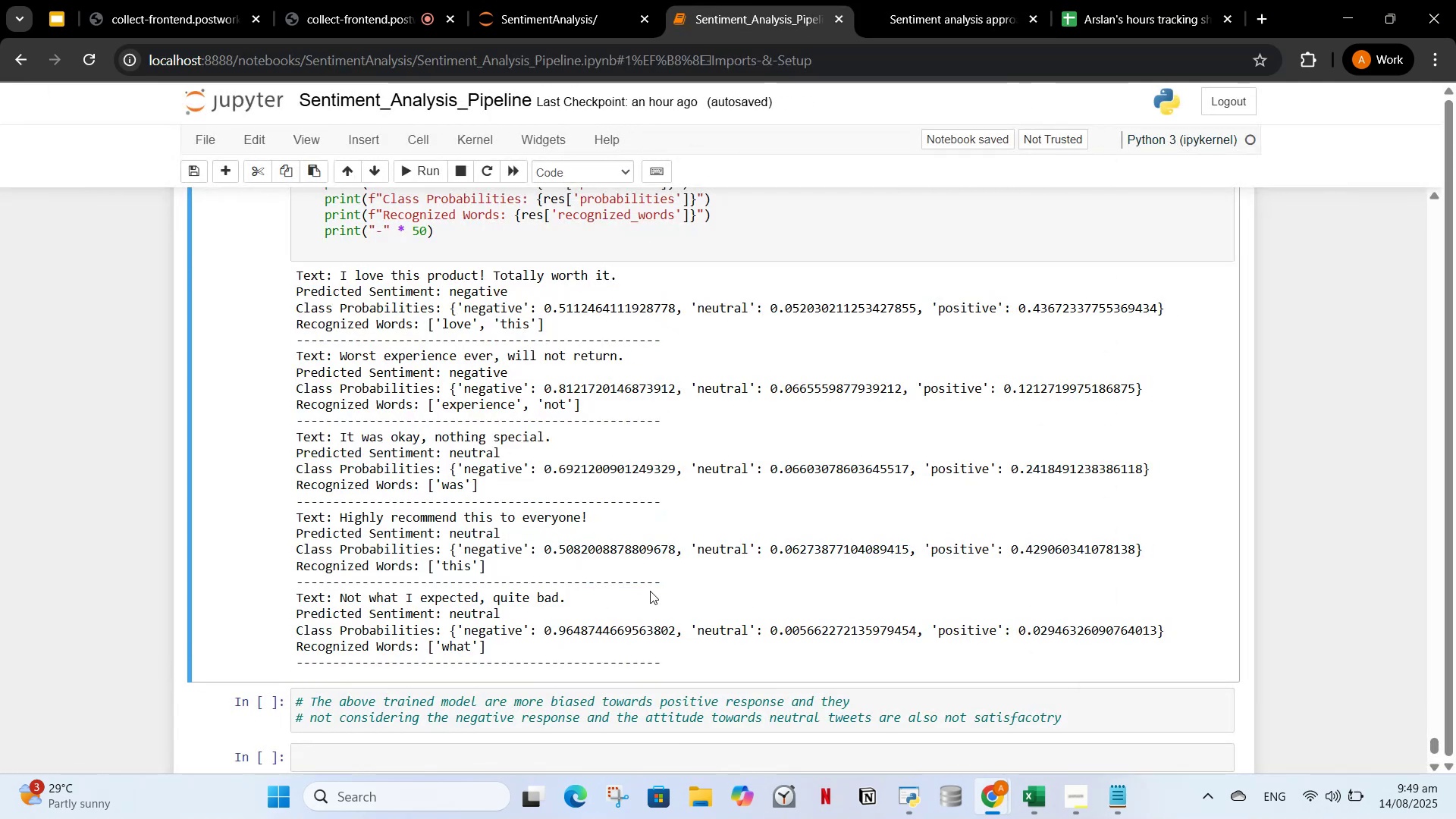 
wait(9.32)
 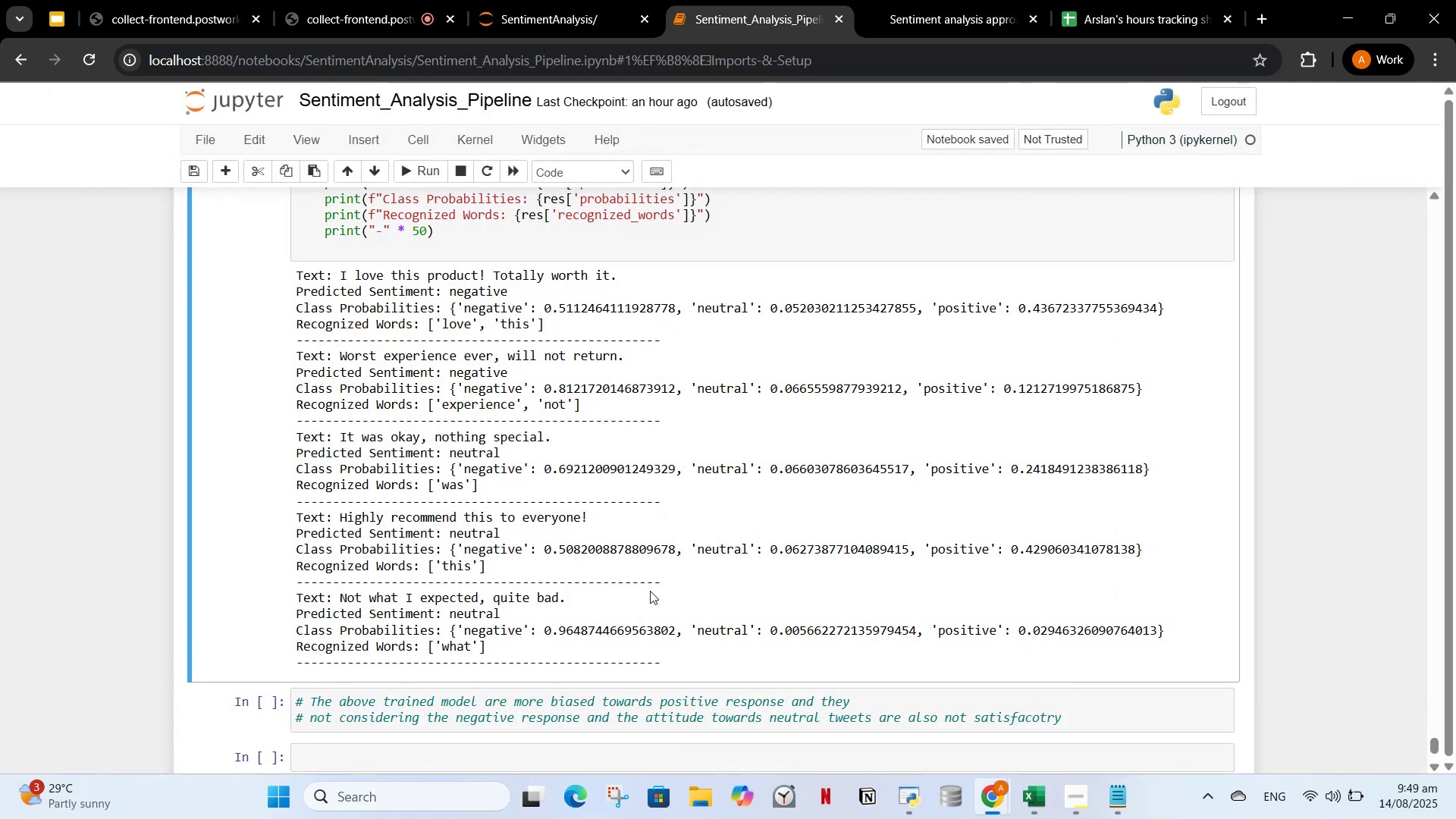 
scroll: coordinate [635, 602], scroll_direction: down, amount: 2.0
 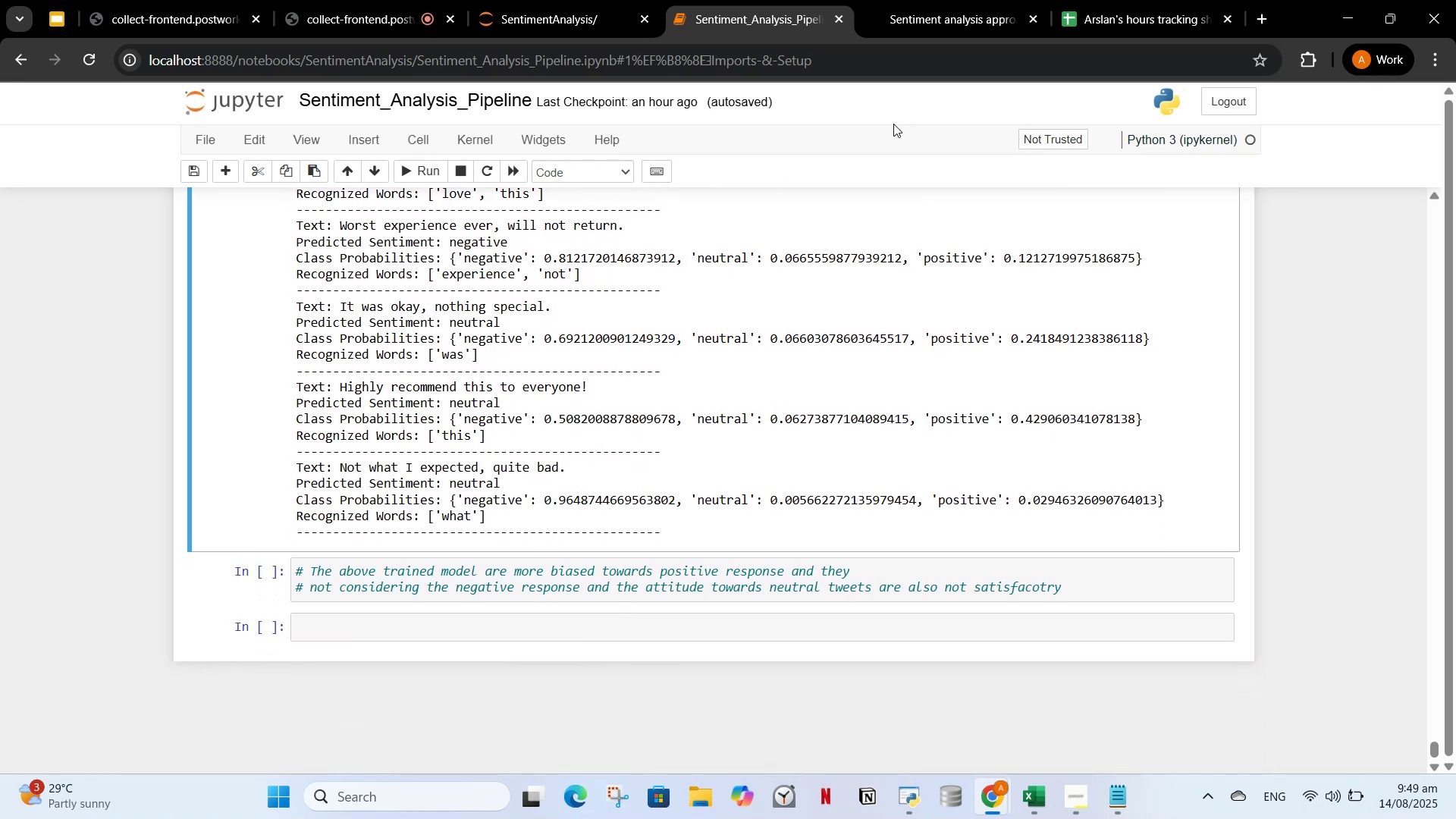 
left_click([937, 10])
 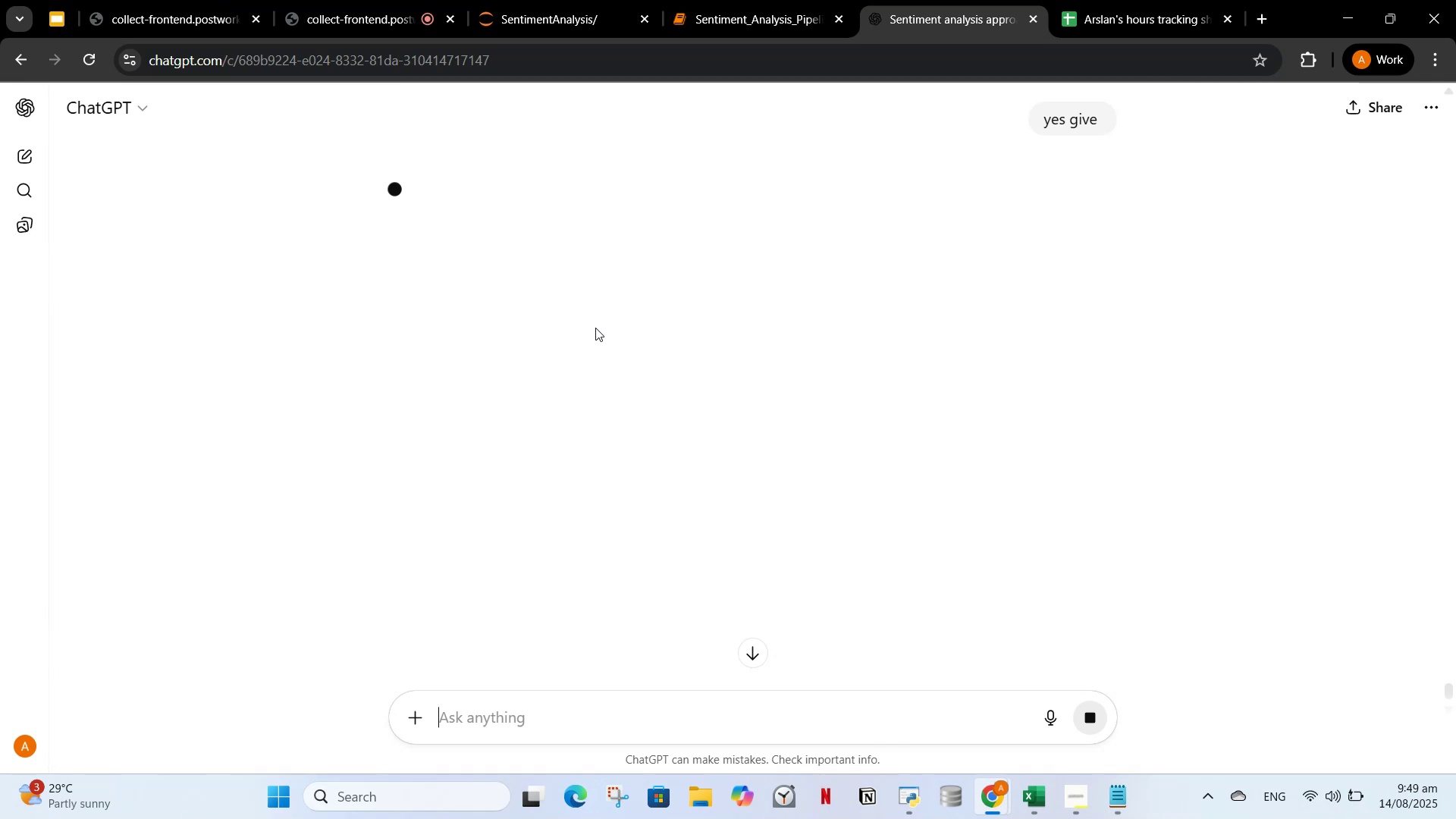 
wait(11.19)
 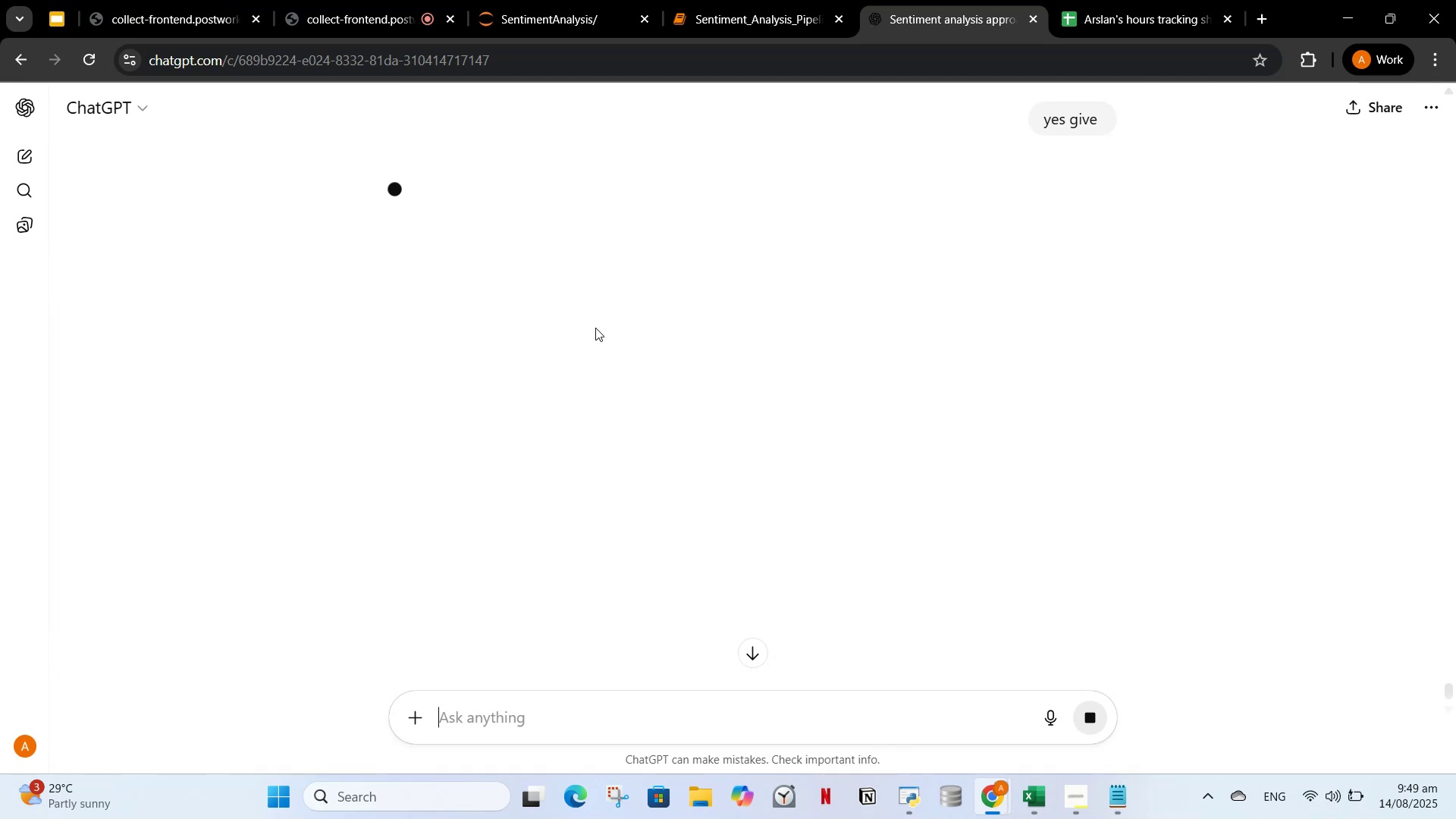 
scroll: coordinate [513, 483], scroll_direction: down, amount: 16.0
 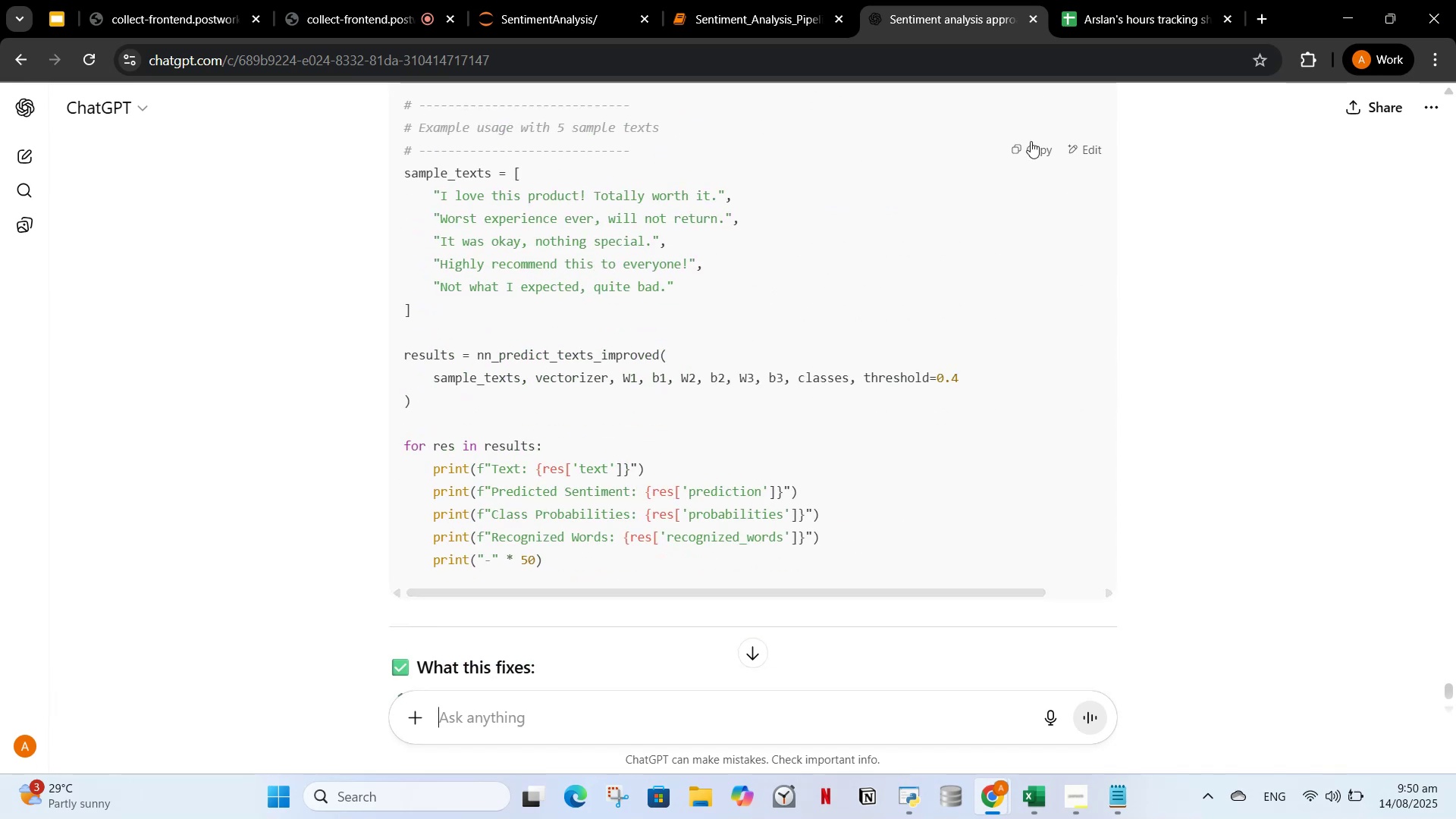 
left_click([1029, 151])
 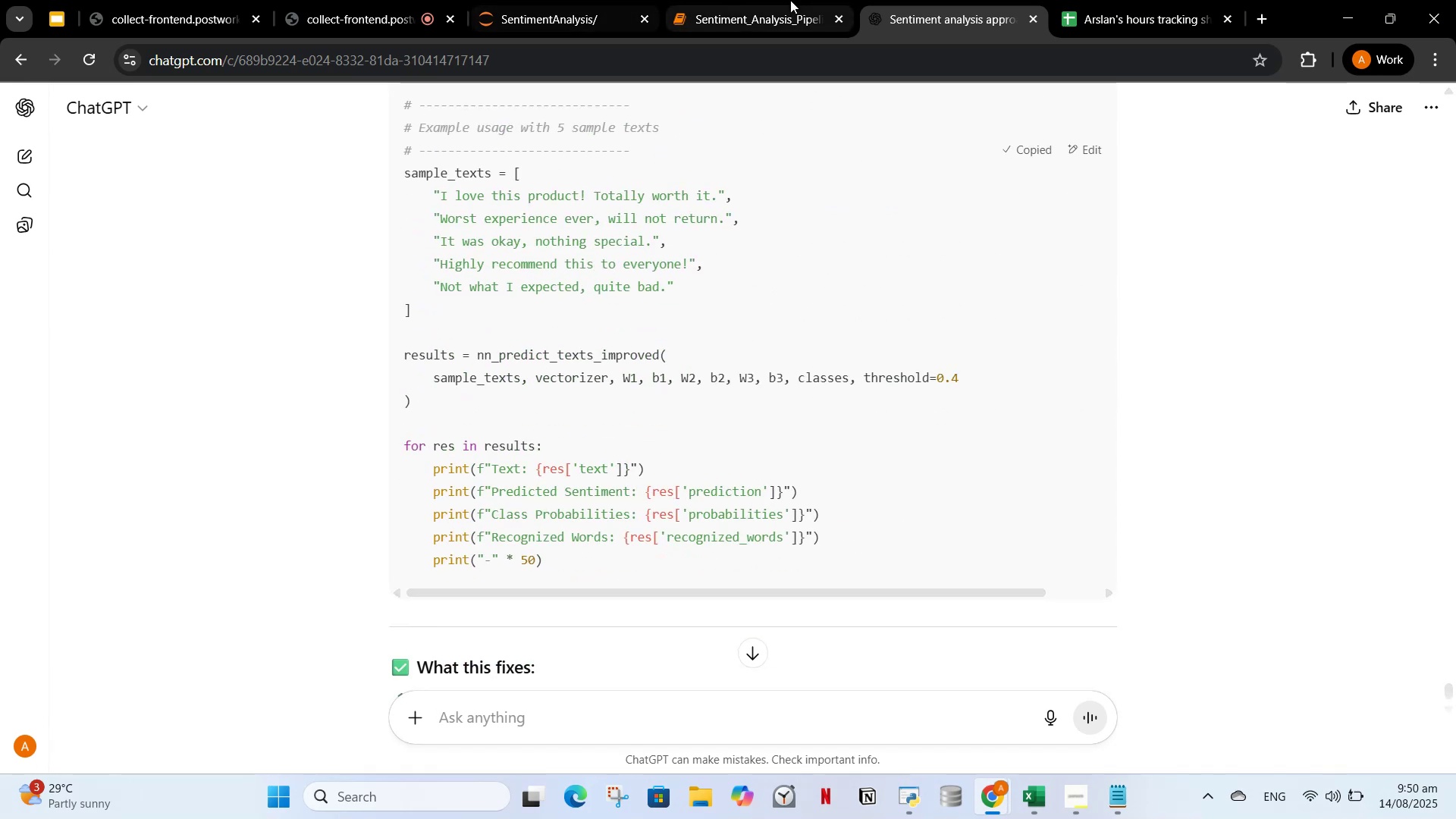 
left_click([790, 2])
 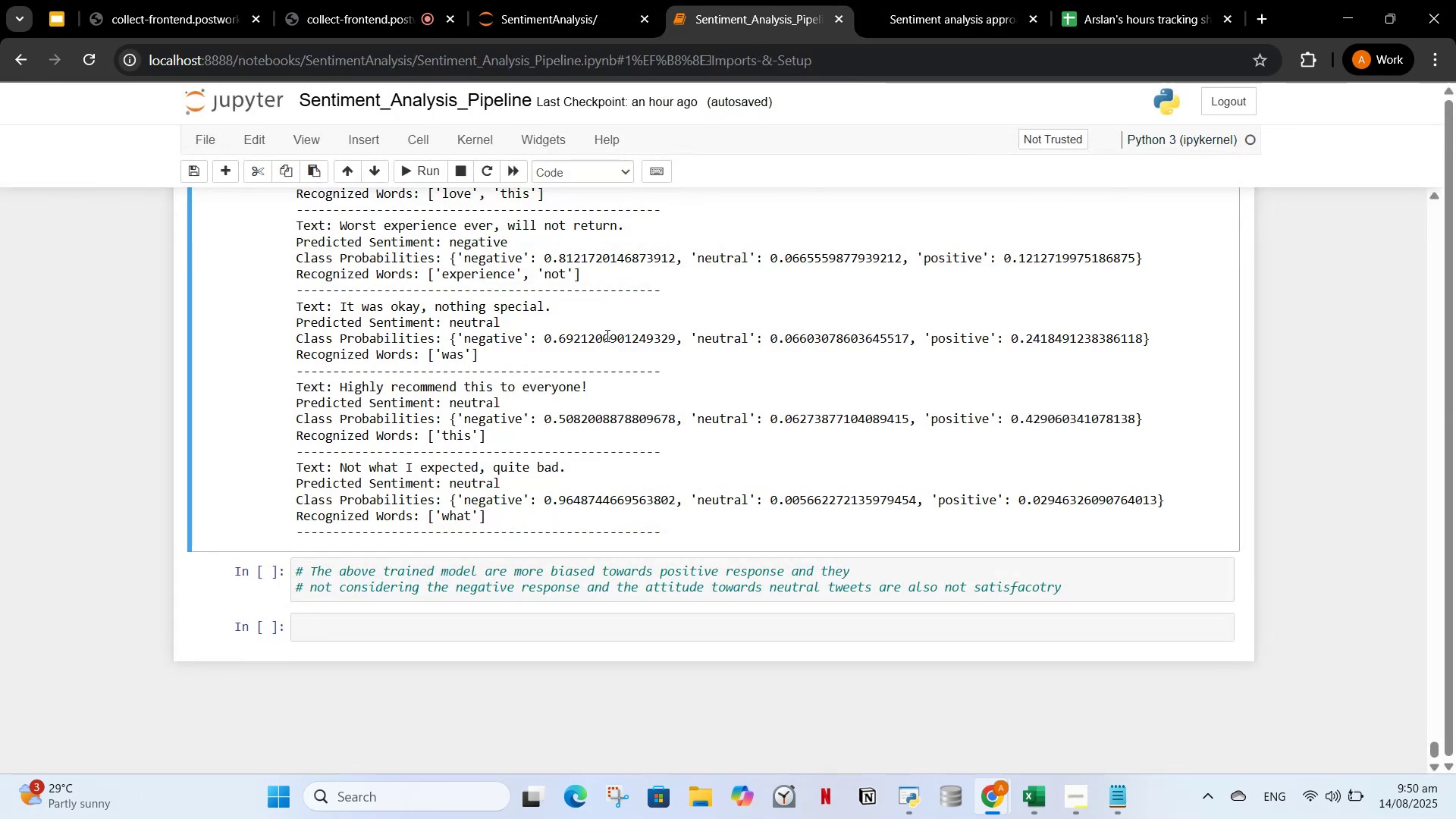 
scroll: coordinate [631, 451], scroll_direction: up, amount: 4.0
 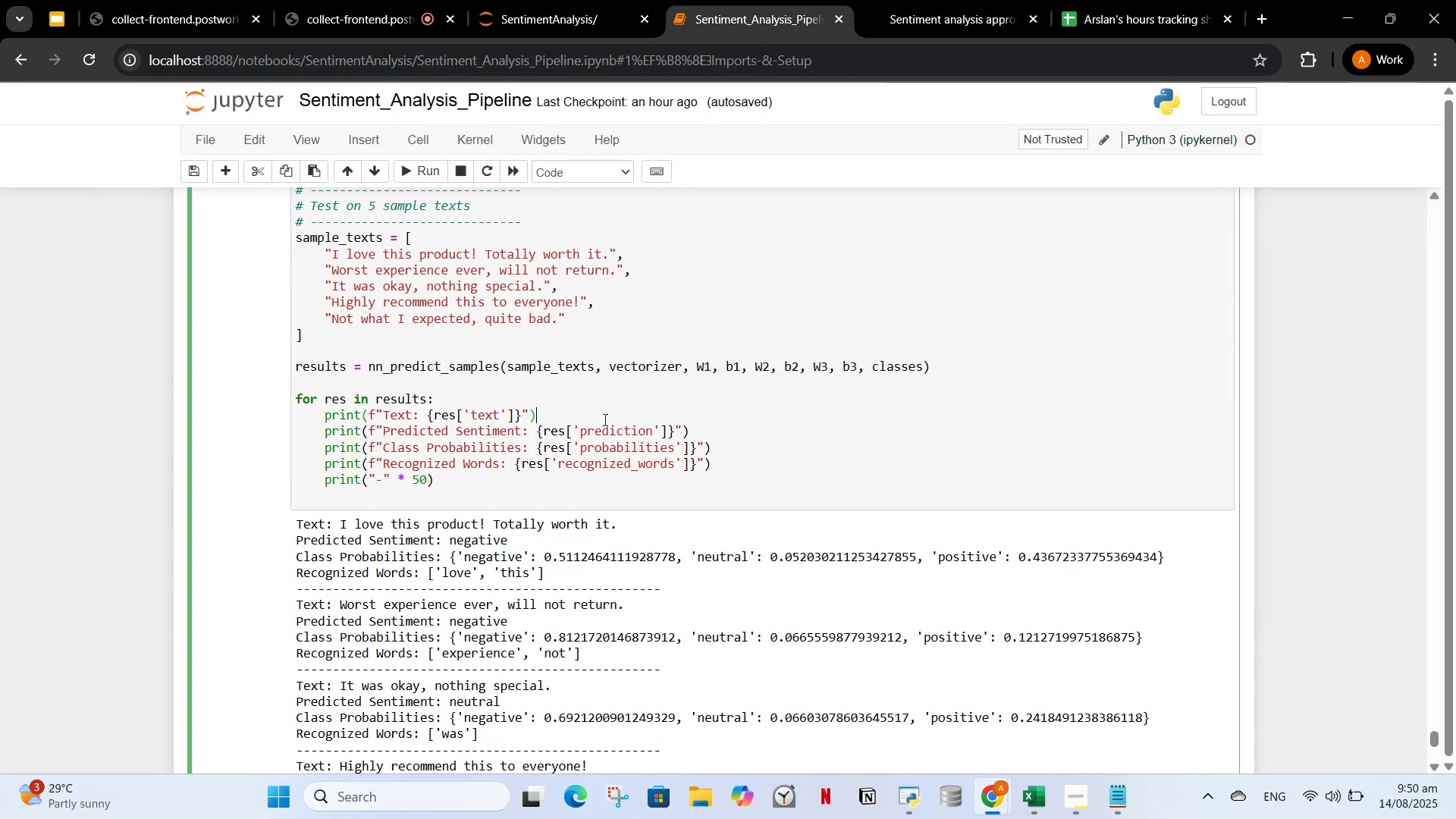 
key(Control+ControlLeft)
 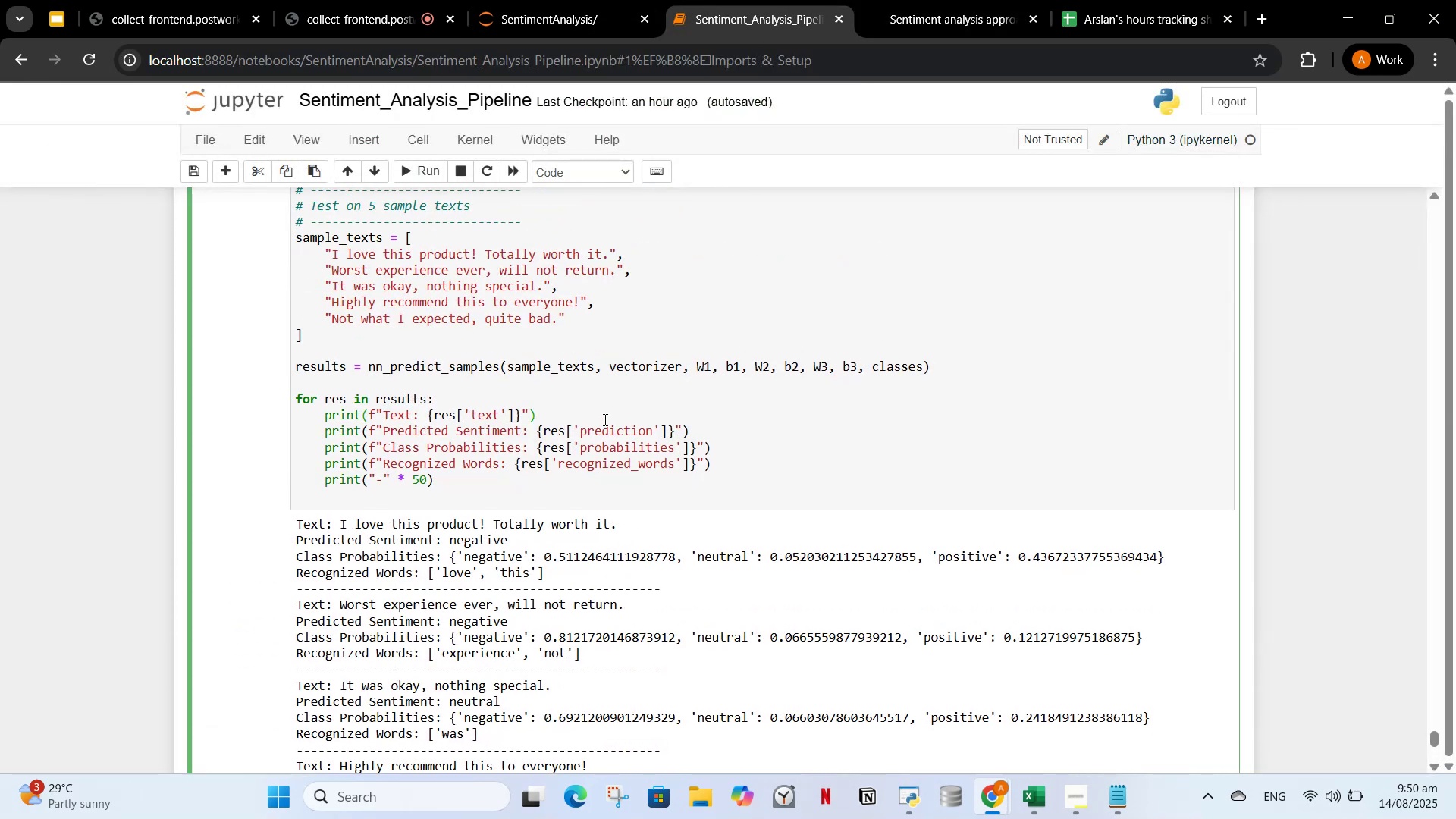 
key(Control+A)
 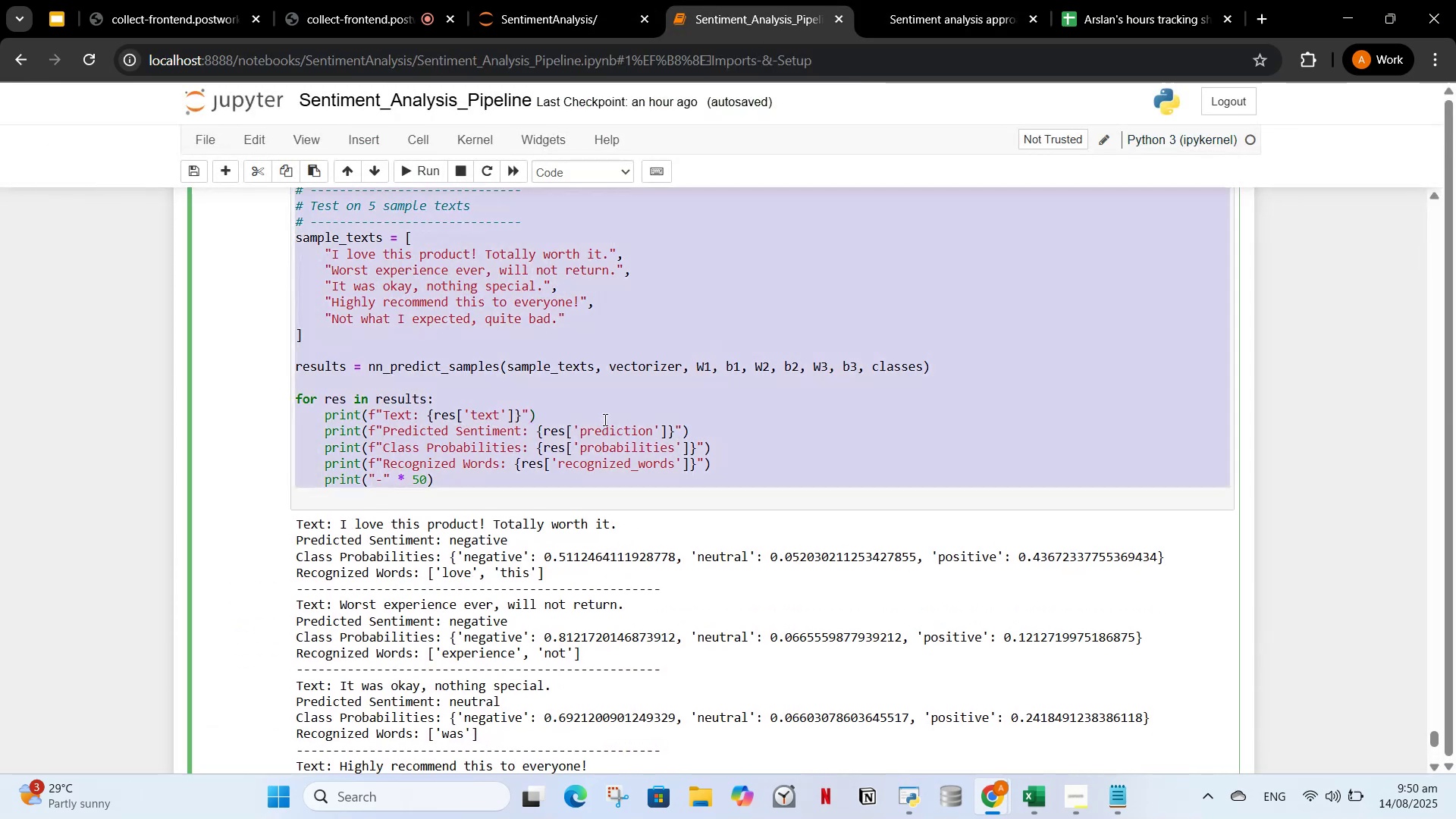 
key(Control+V)
 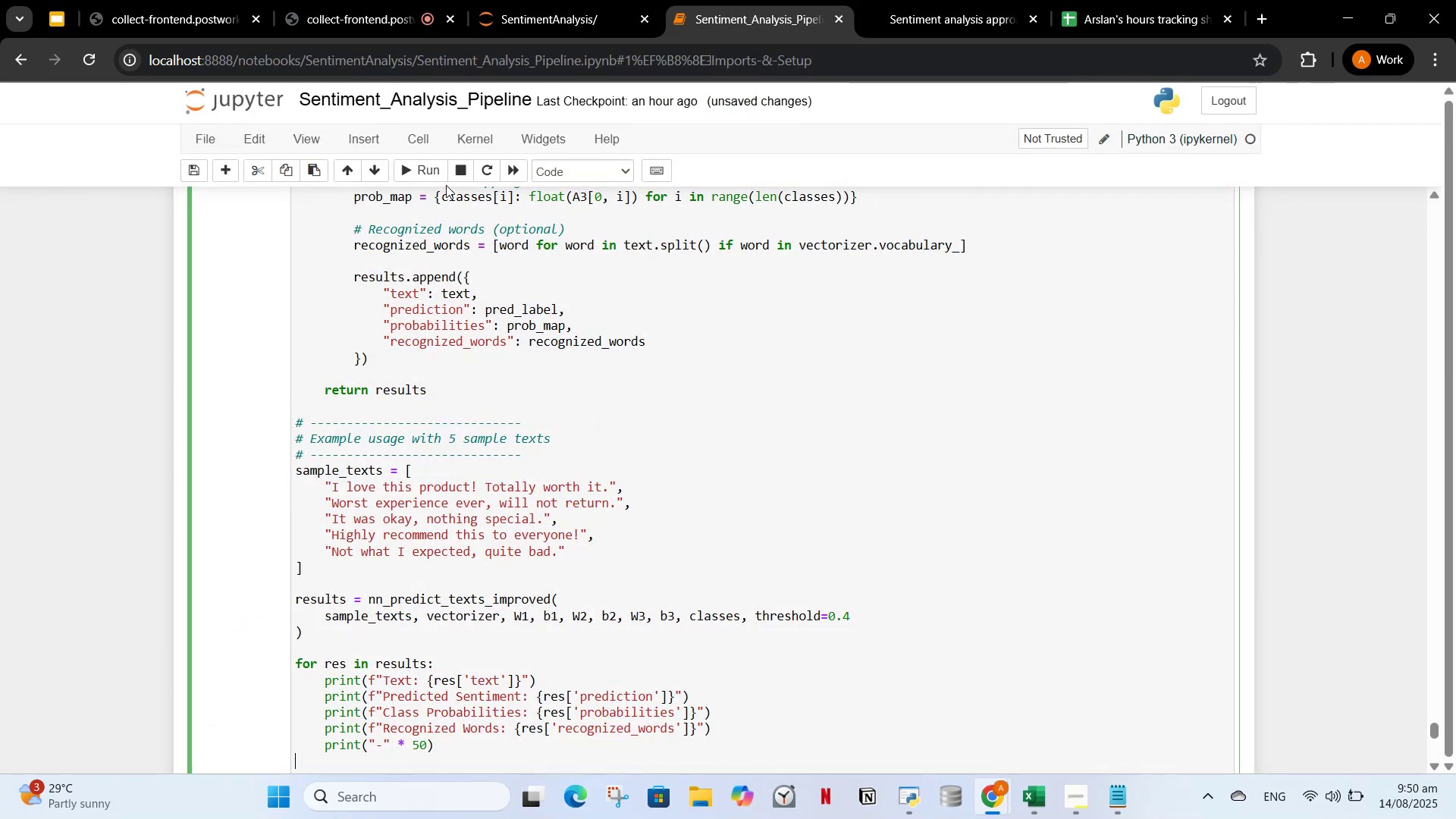 
left_click([435, 172])
 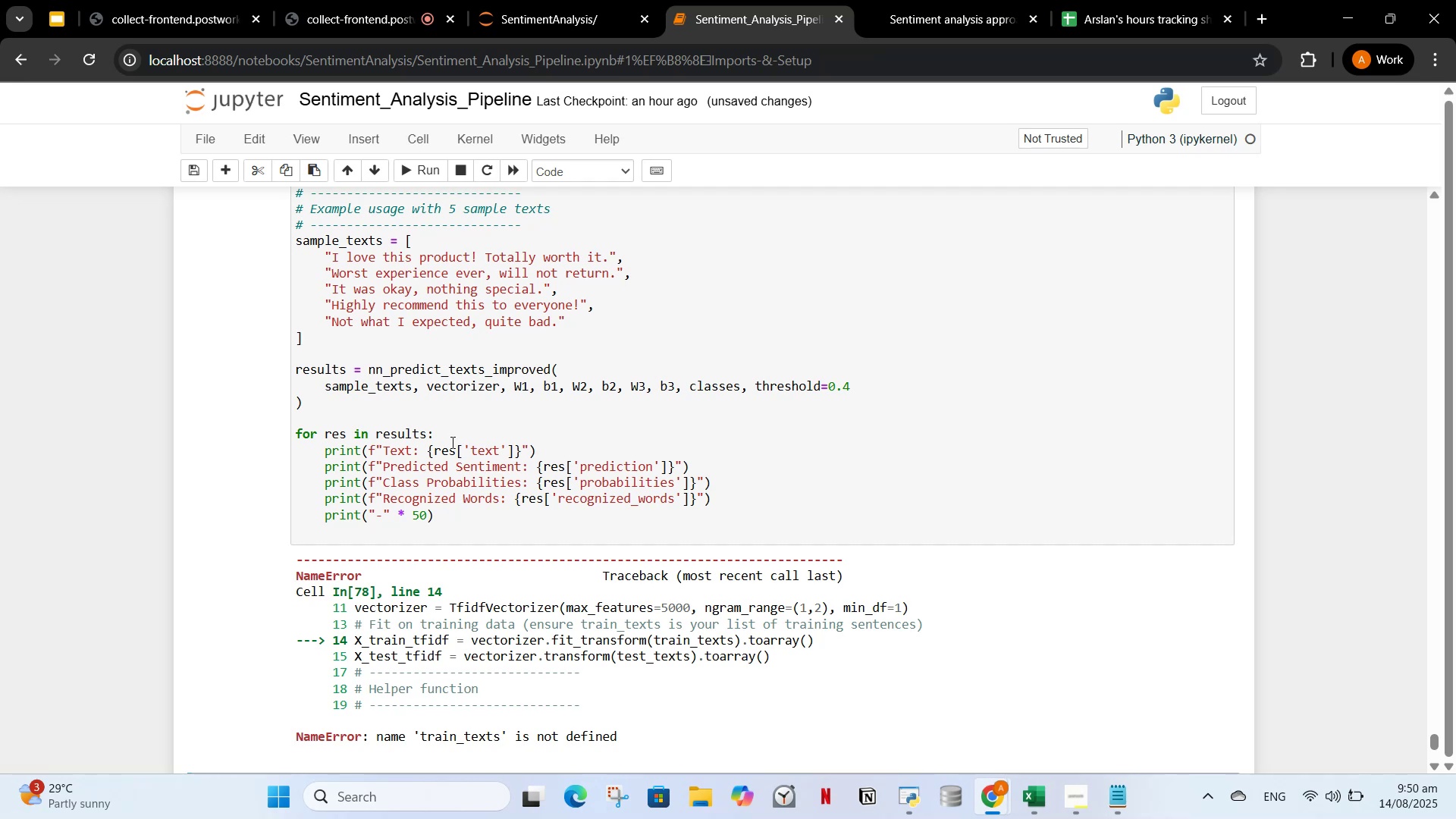 
scroll: coordinate [451, 442], scroll_direction: down, amount: 1.0
 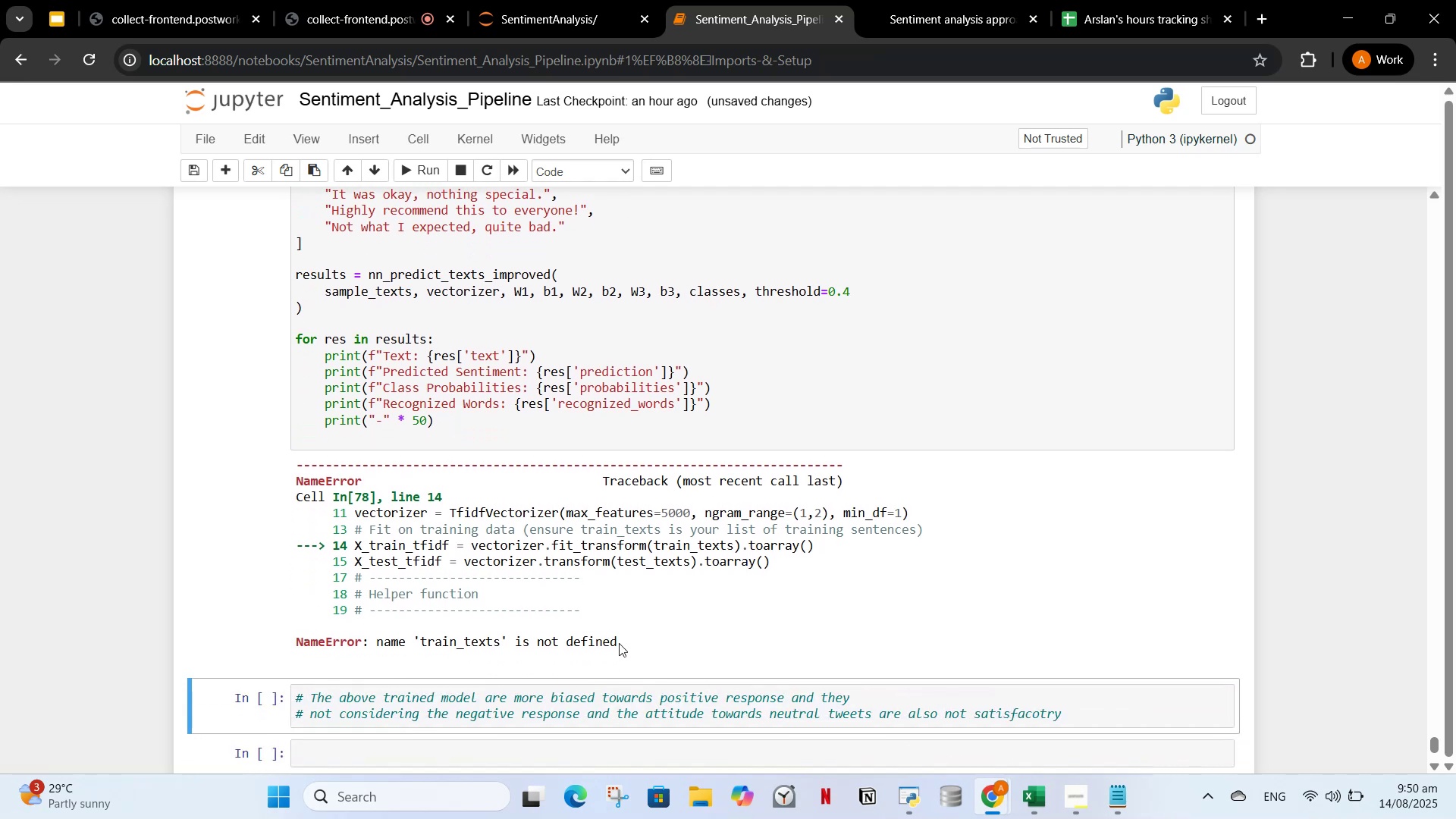 
scroll: coordinate [626, 634], scroll_direction: up, amount: 7.0
 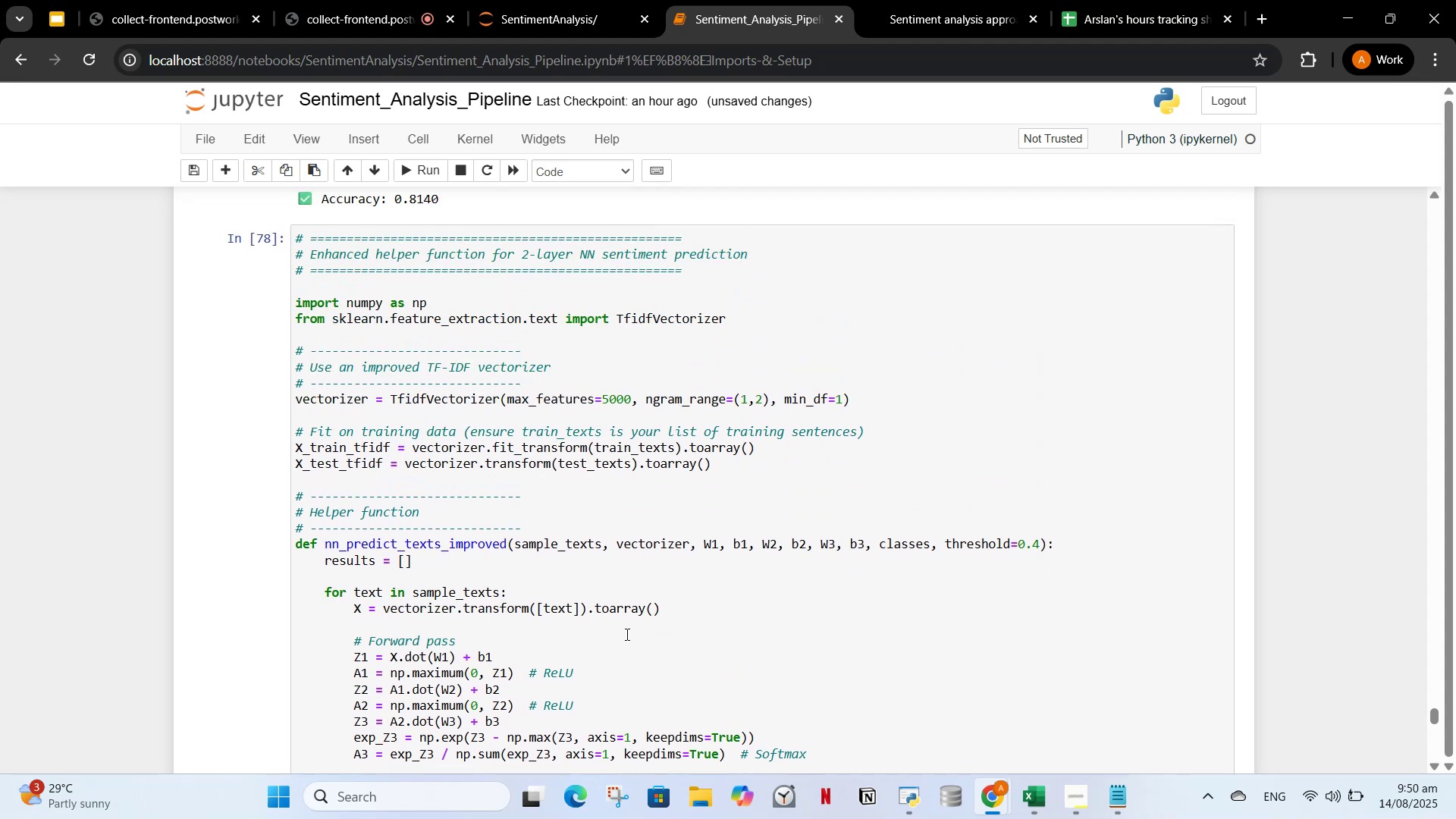 
scroll: coordinate [603, 679], scroll_direction: down, amount: 5.0
 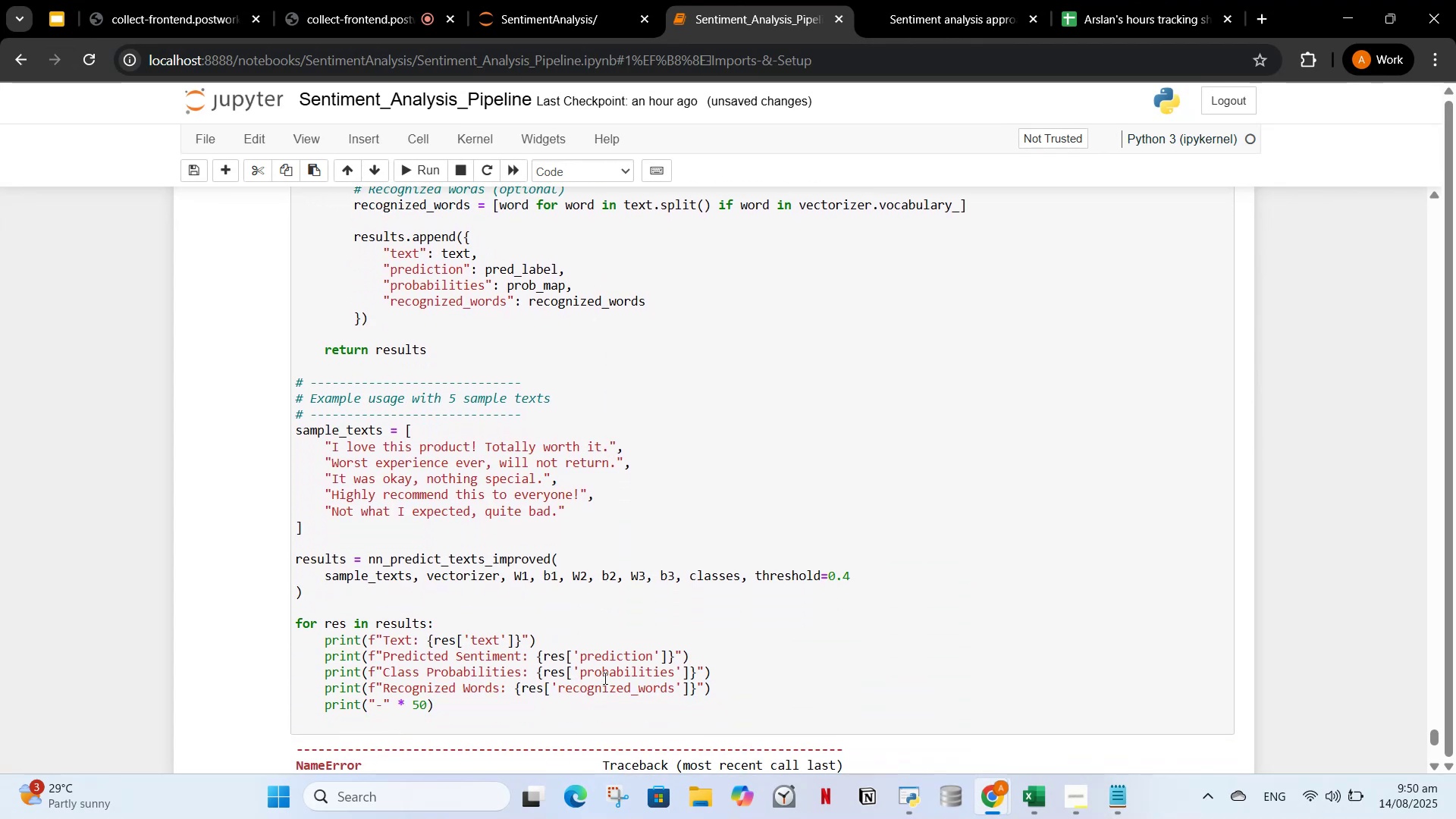 
left_click([690, 555])
 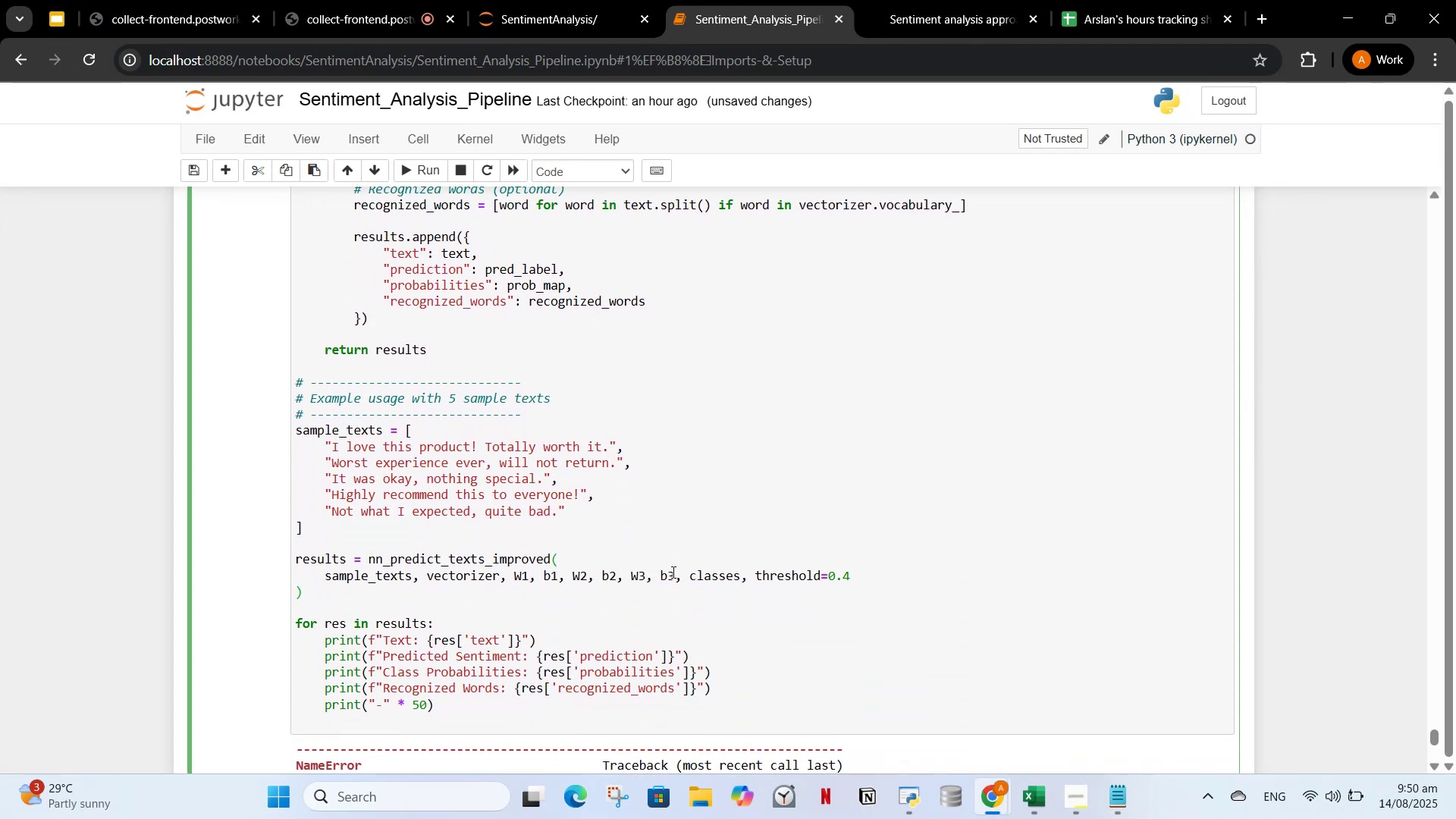 
scroll: coordinate [664, 583], scroll_direction: down, amount: 3.0
 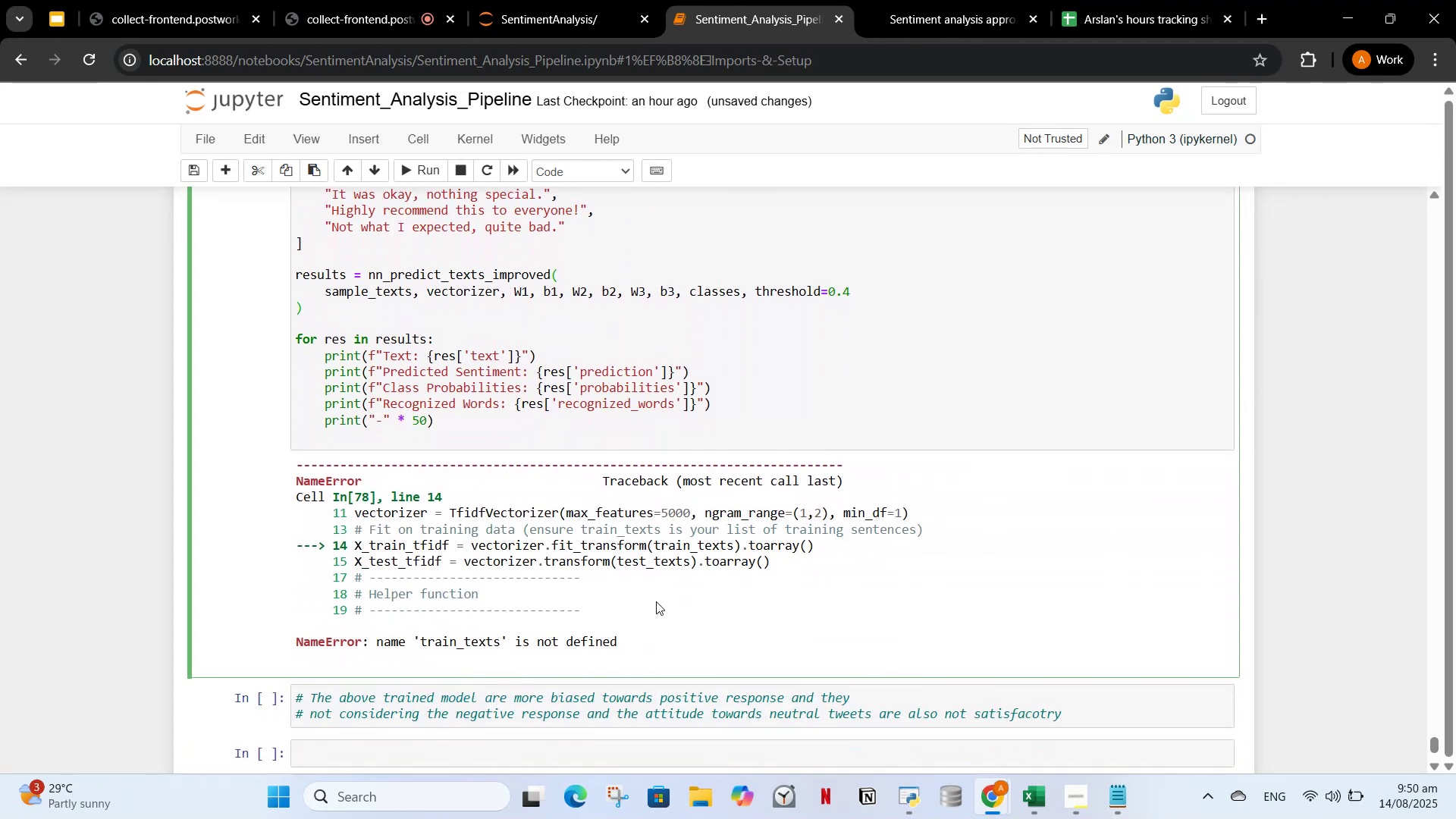 
left_click_drag(start_coordinate=[652, 634], to_coordinate=[357, 519])
 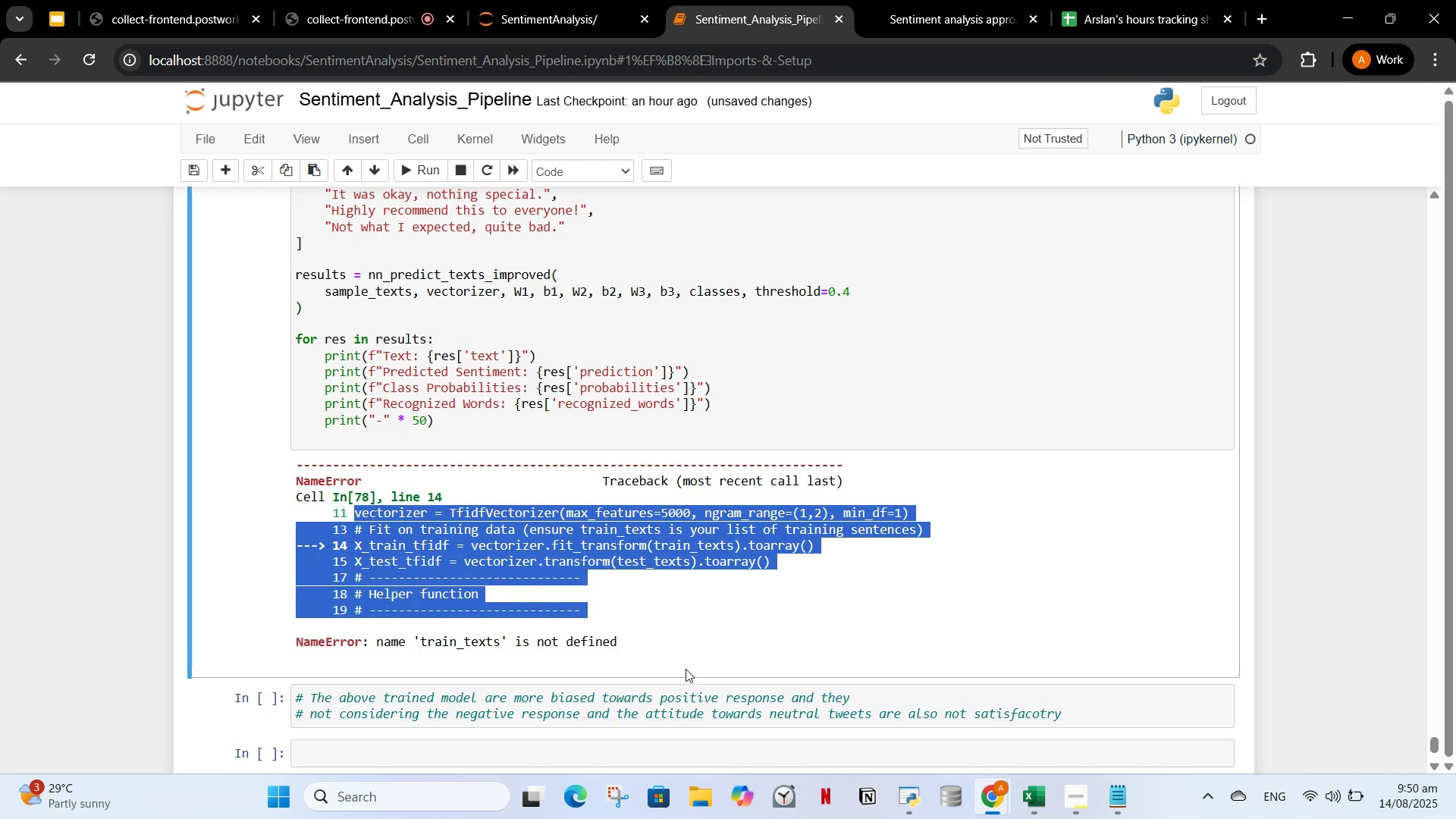 
left_click_drag(start_coordinate=[629, 651], to_coordinate=[288, 483])
 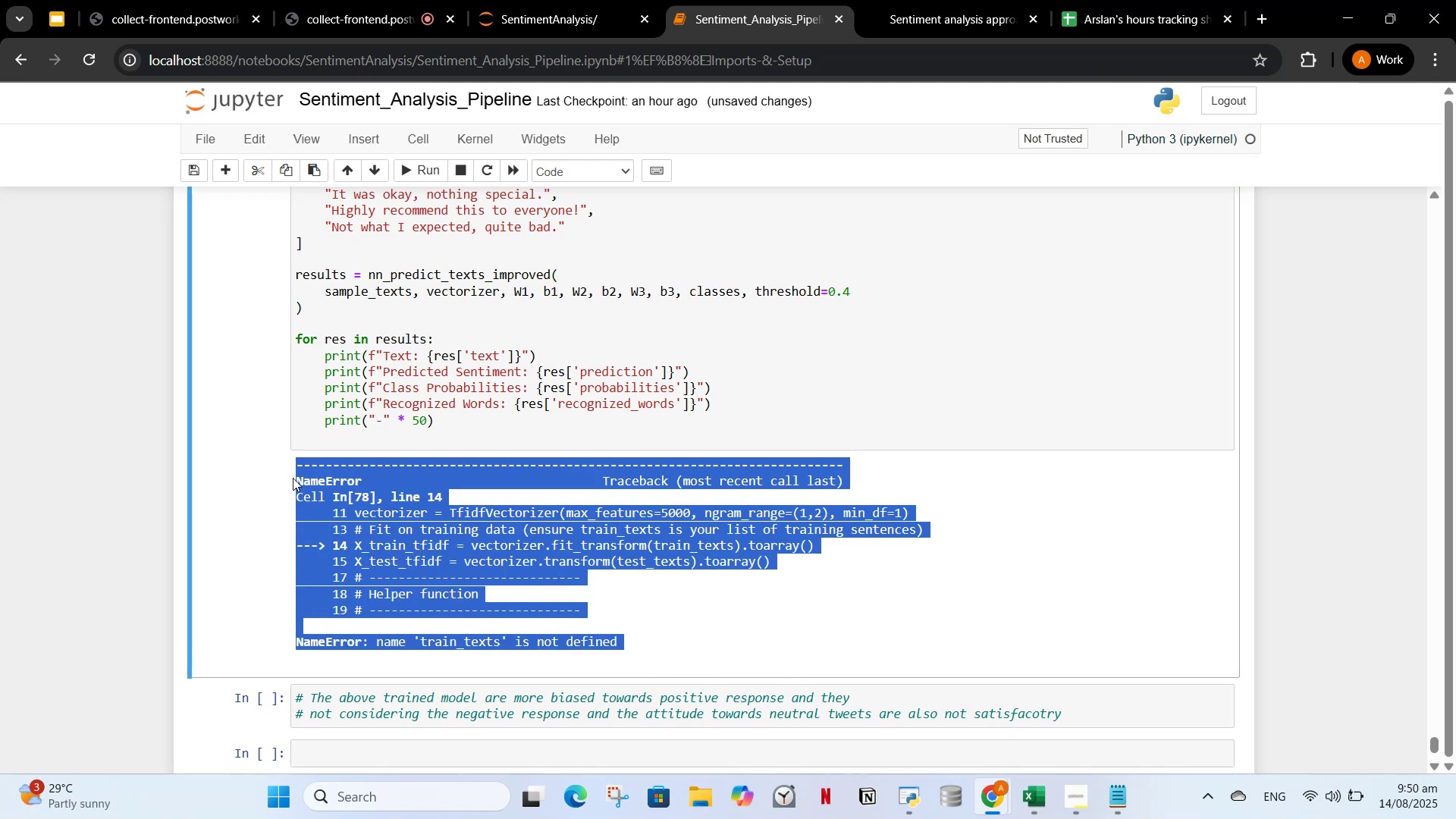 
key(Control+C)
 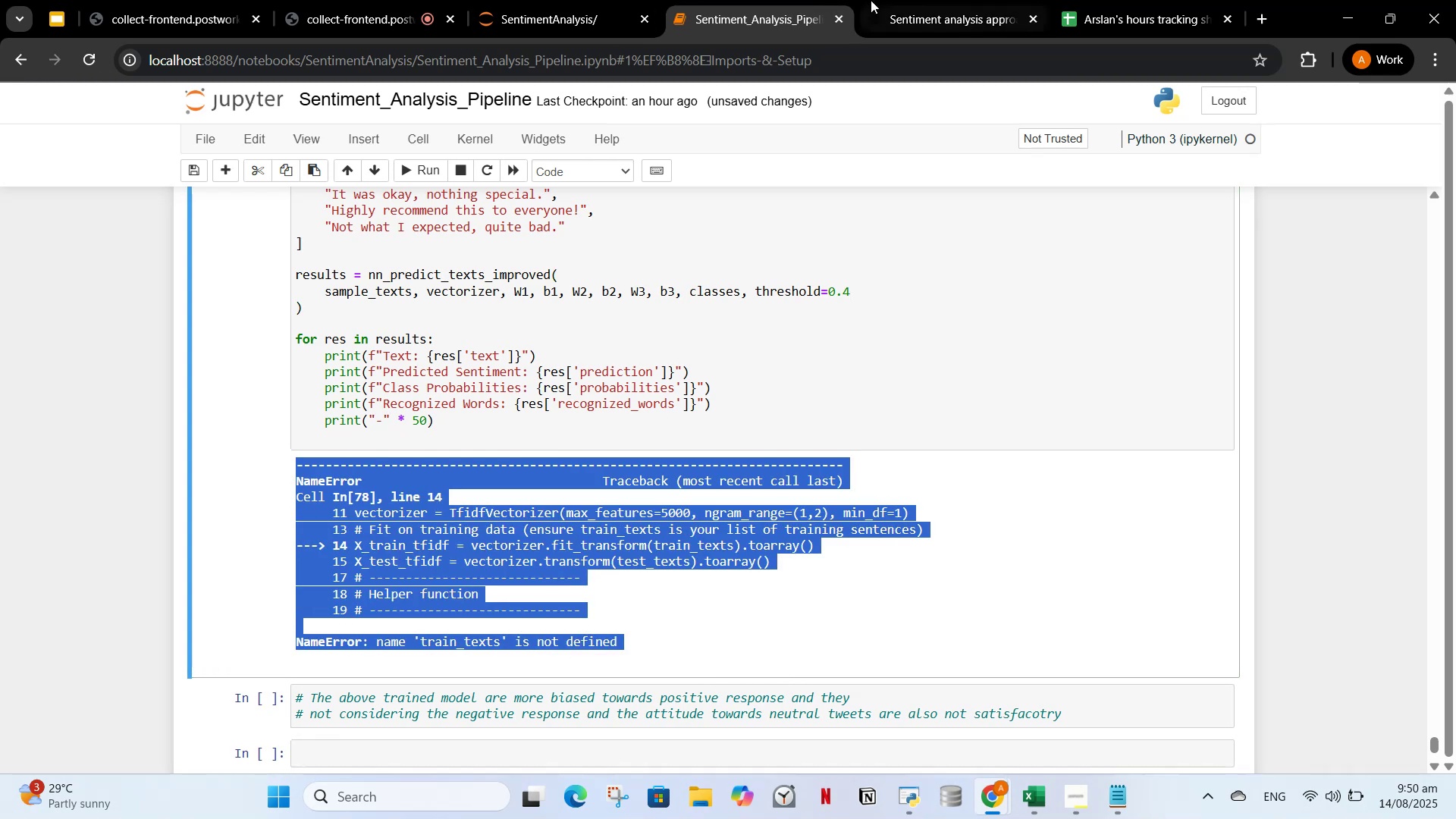 
left_click([888, 1])
 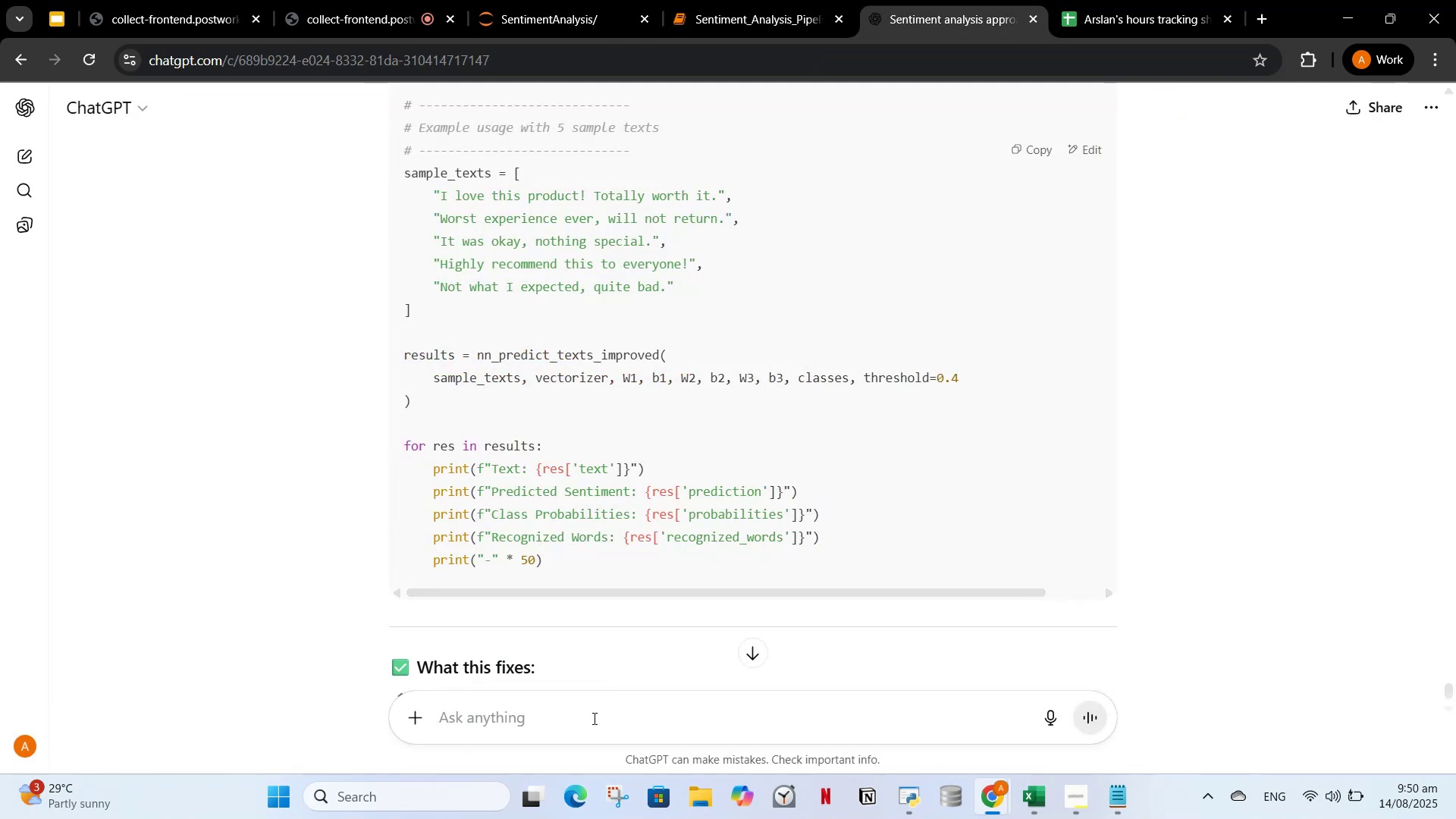 
left_click([593, 719])
 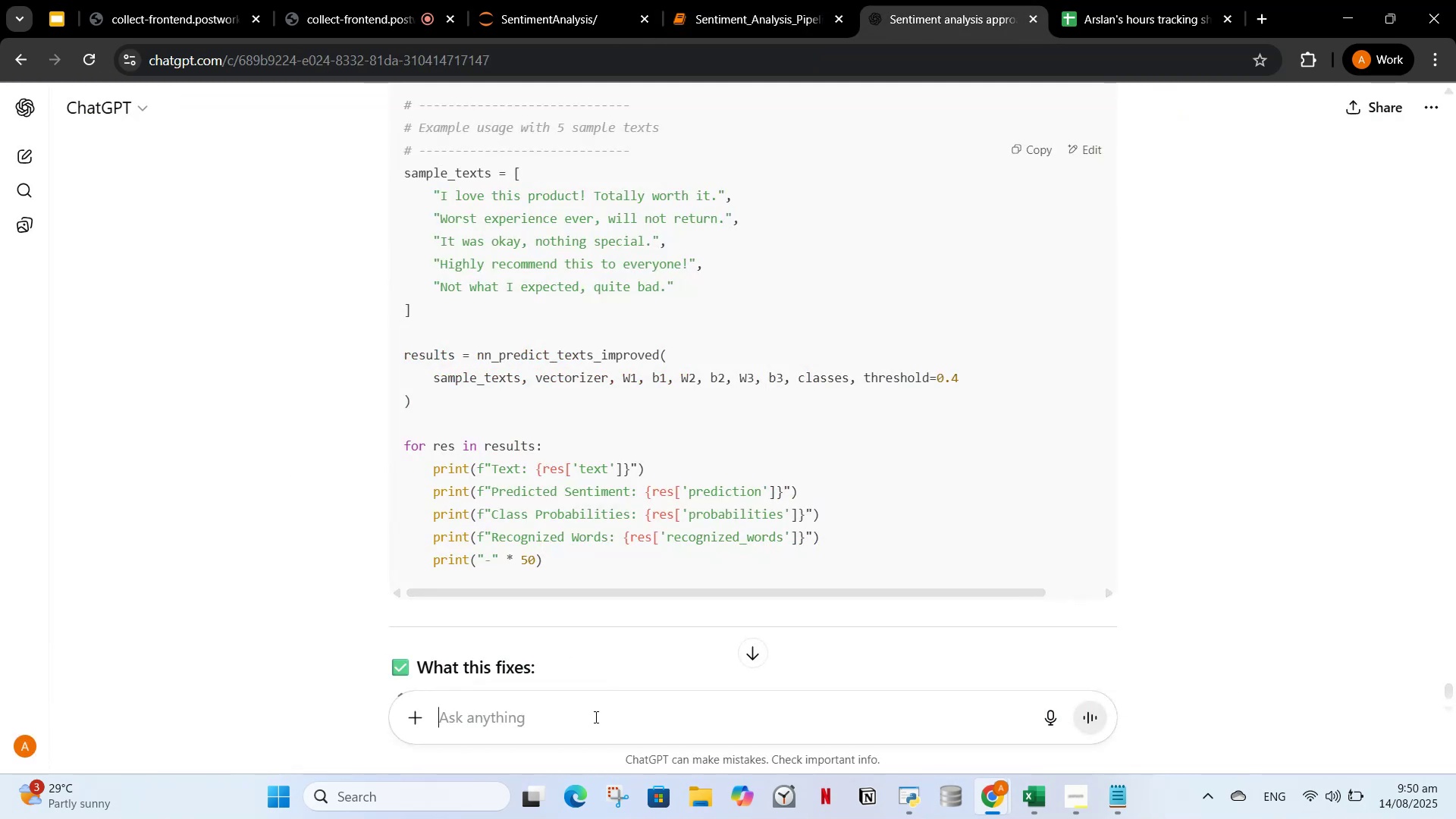 
key(Control+V)
 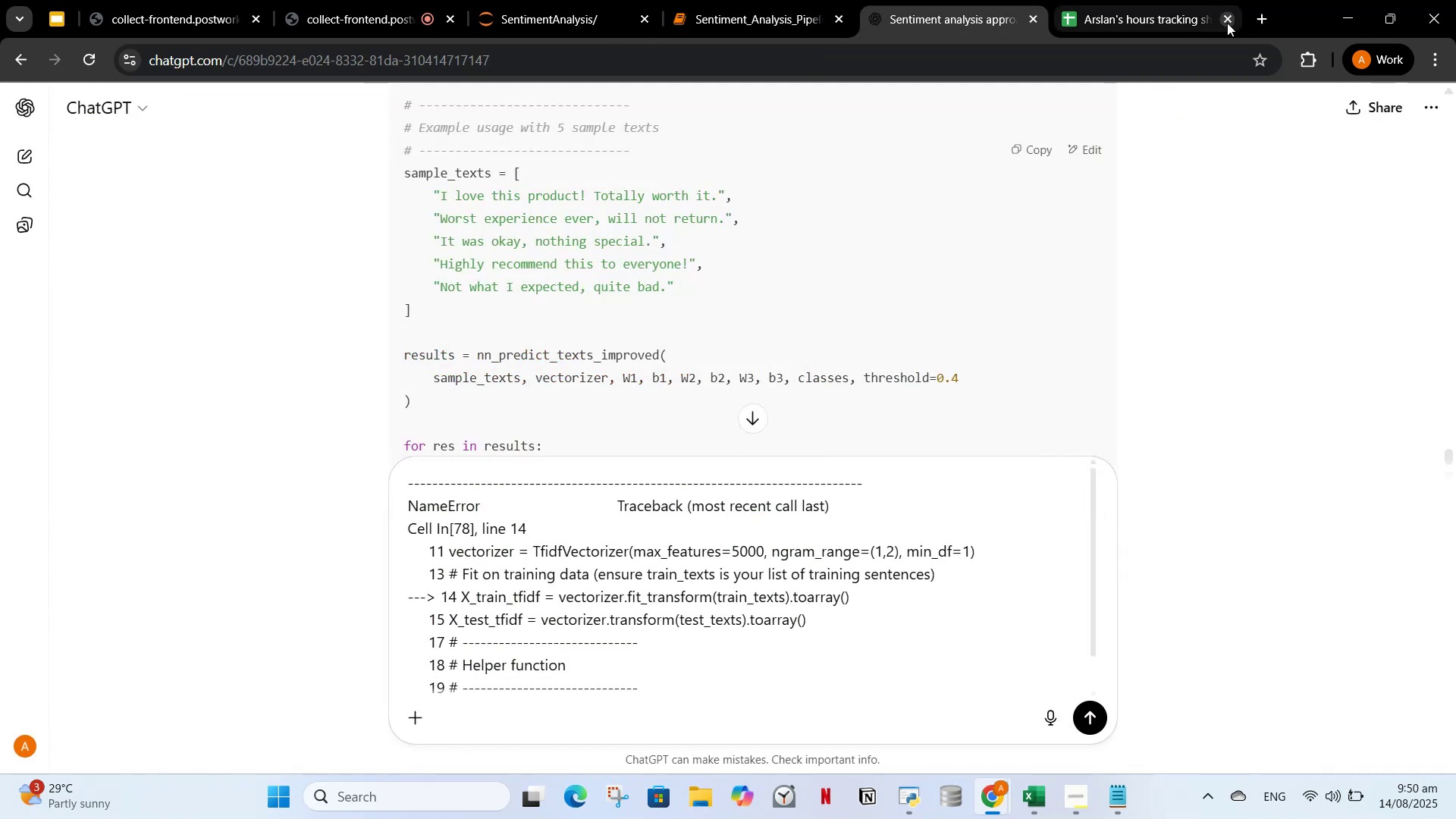 
left_click([1227, 23])
 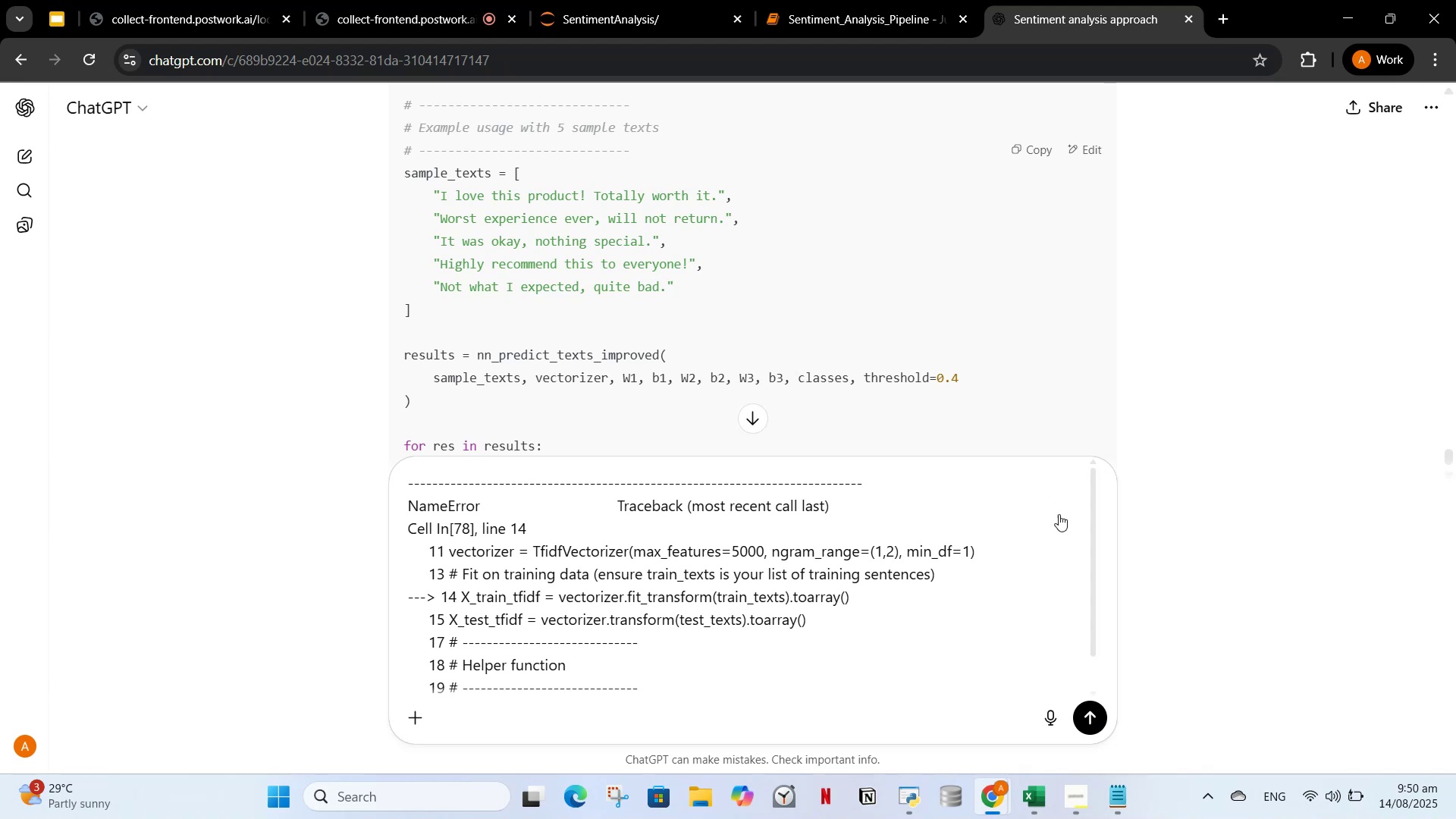 
left_click([1093, 720])
 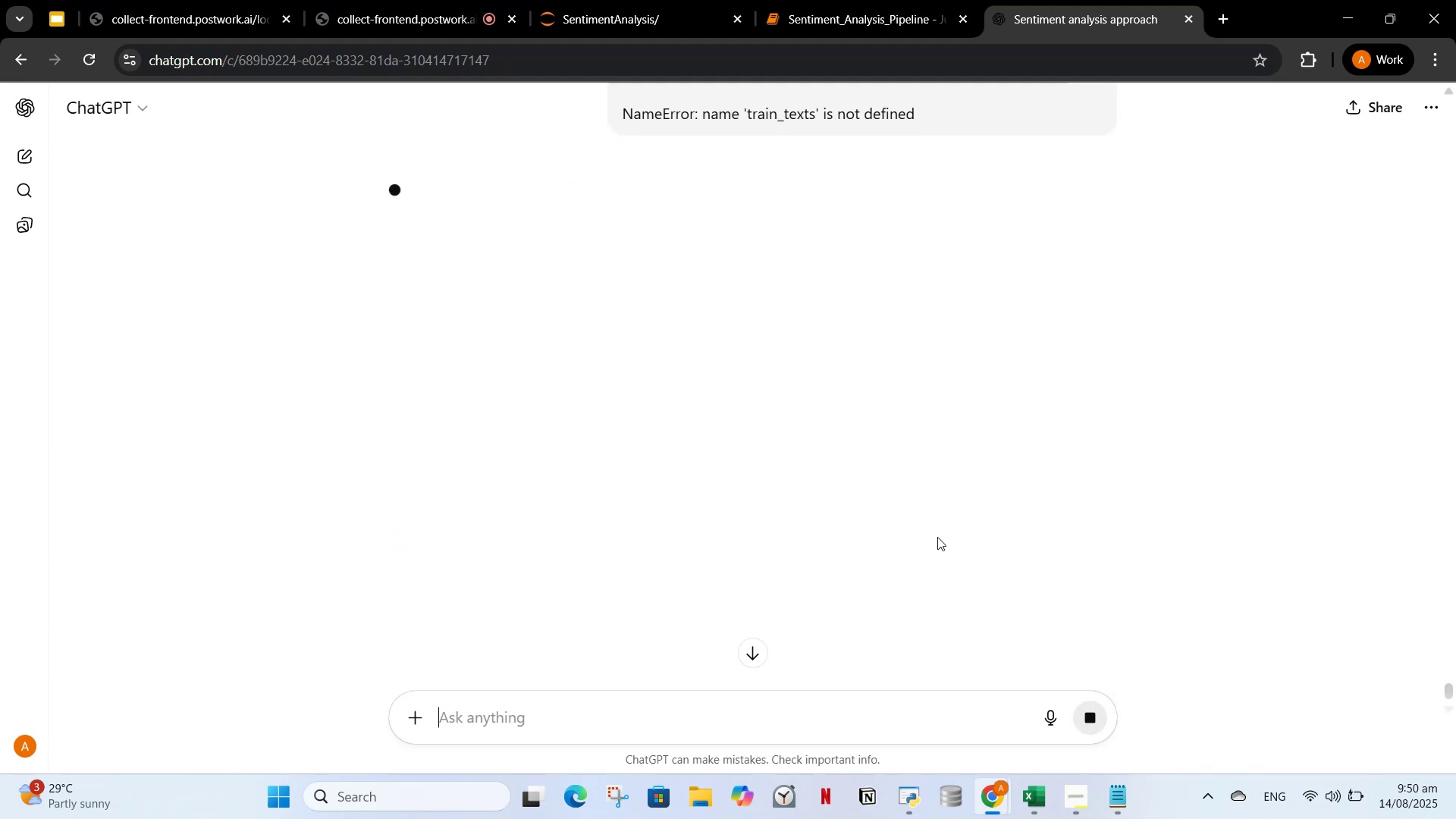 
scroll: coordinate [810, 533], scroll_direction: up, amount: 6.0
 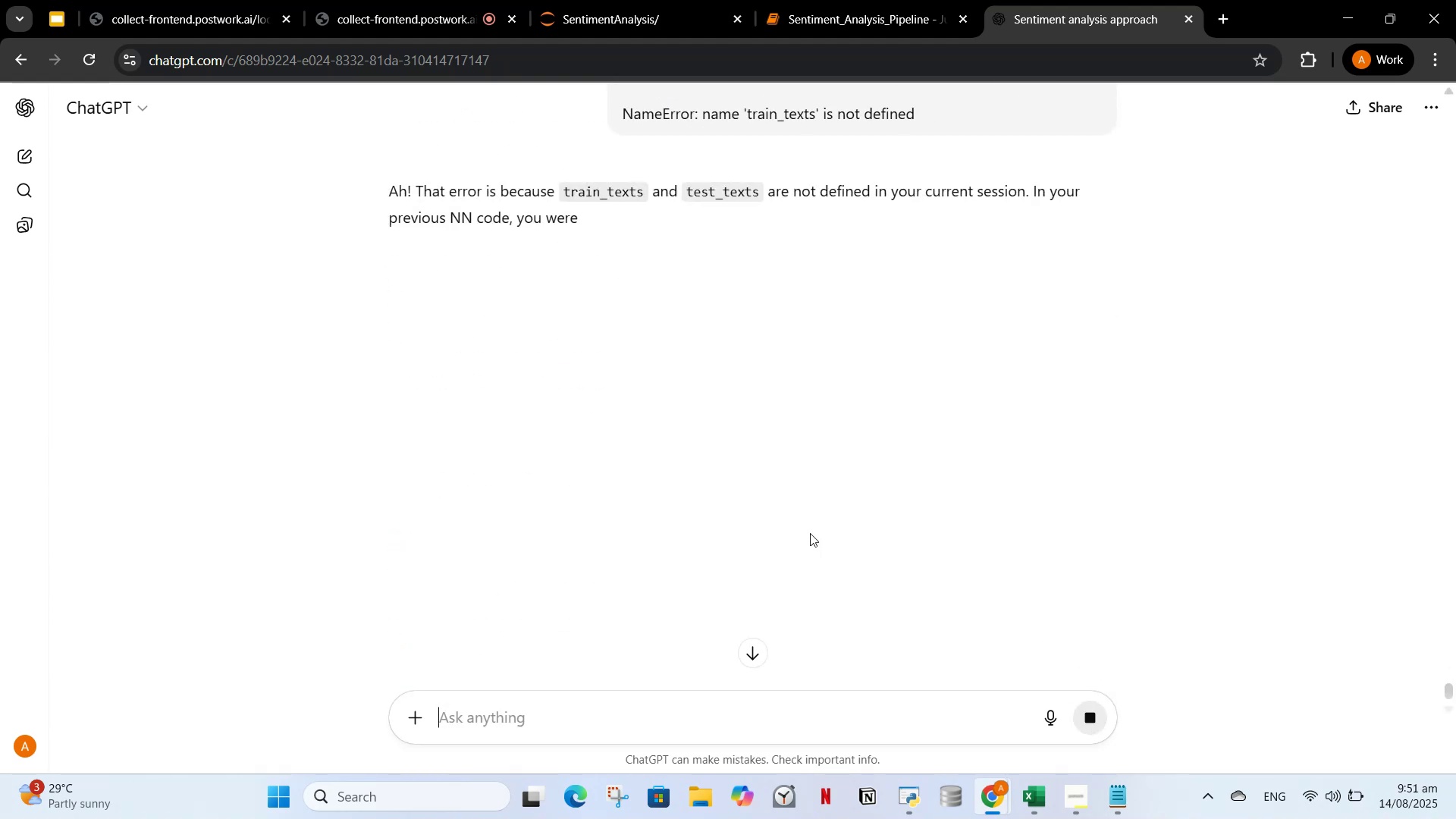 
wait(8.34)
 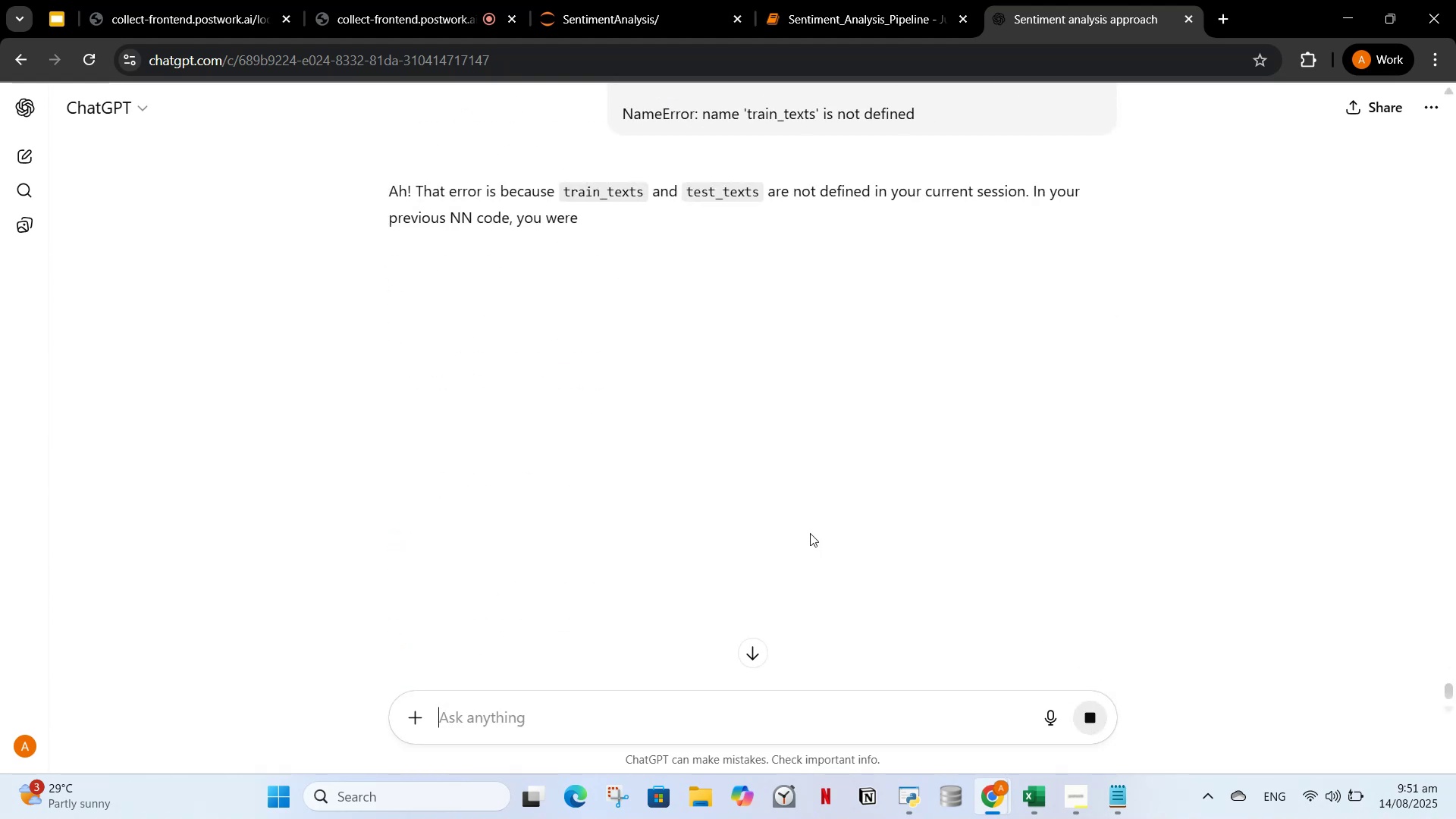 
scroll: coordinate [924, 407], scroll_direction: up, amount: 2.0
 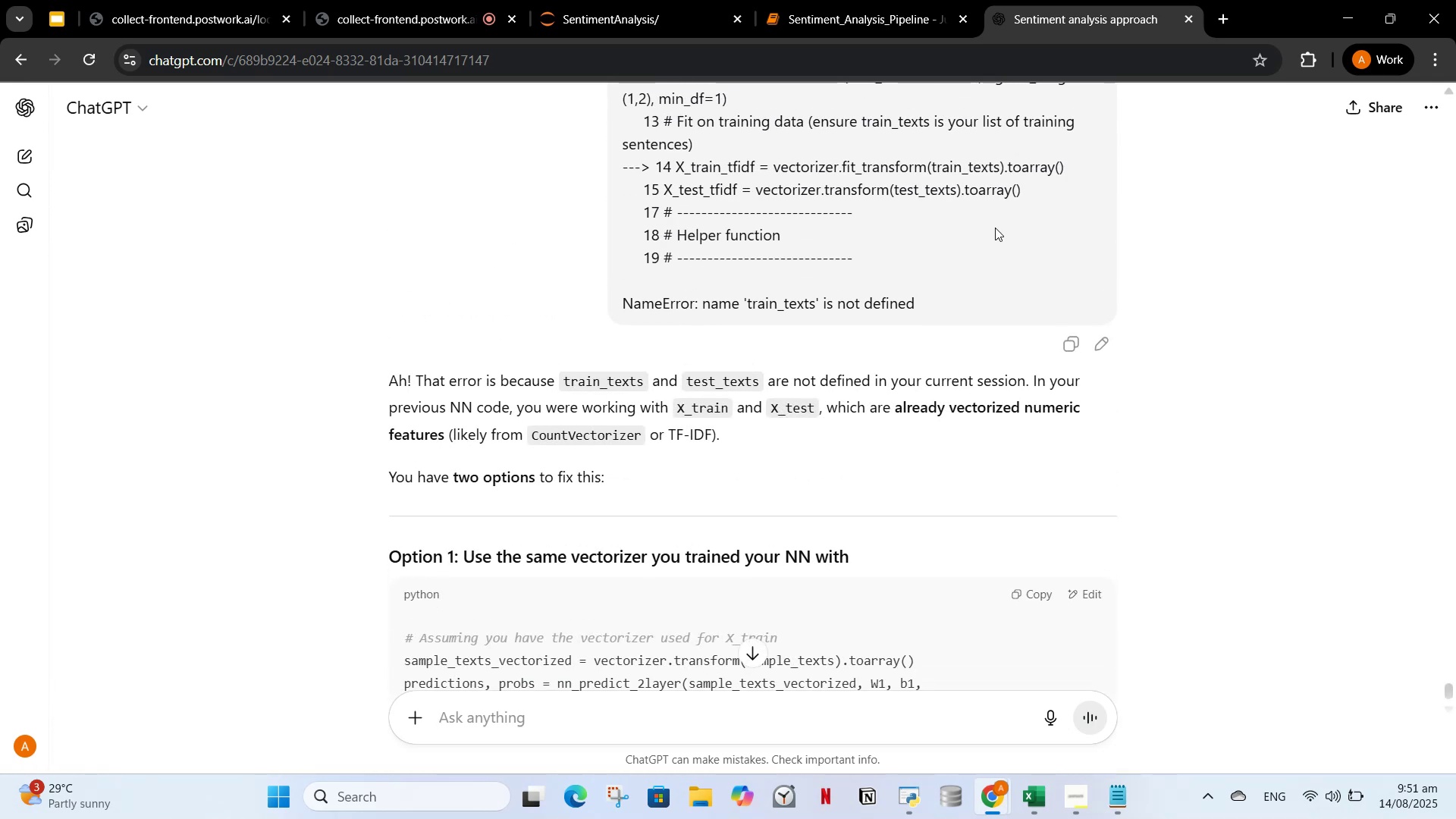 
left_click([999, 257])
 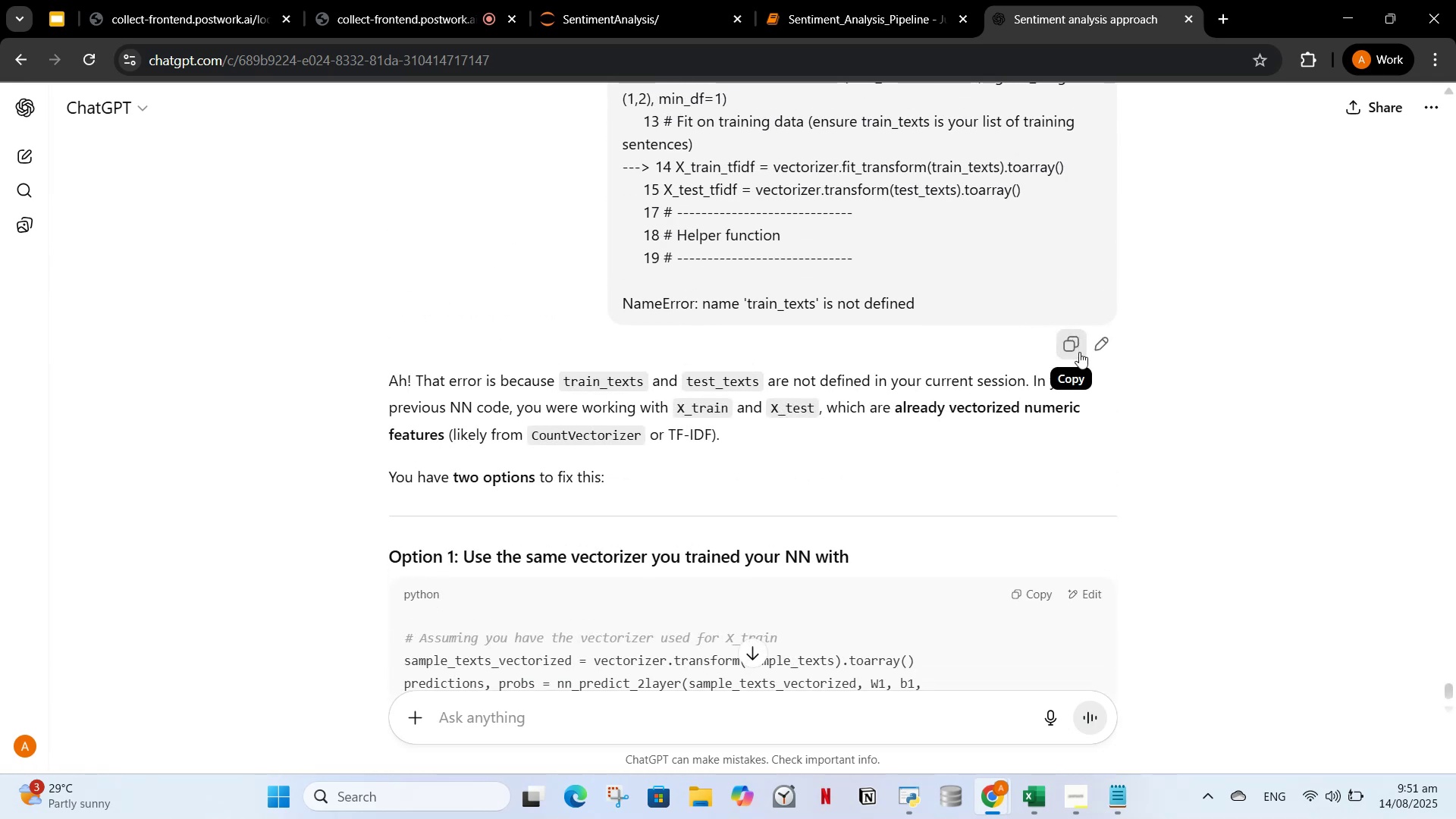 
left_click([1075, 353])
 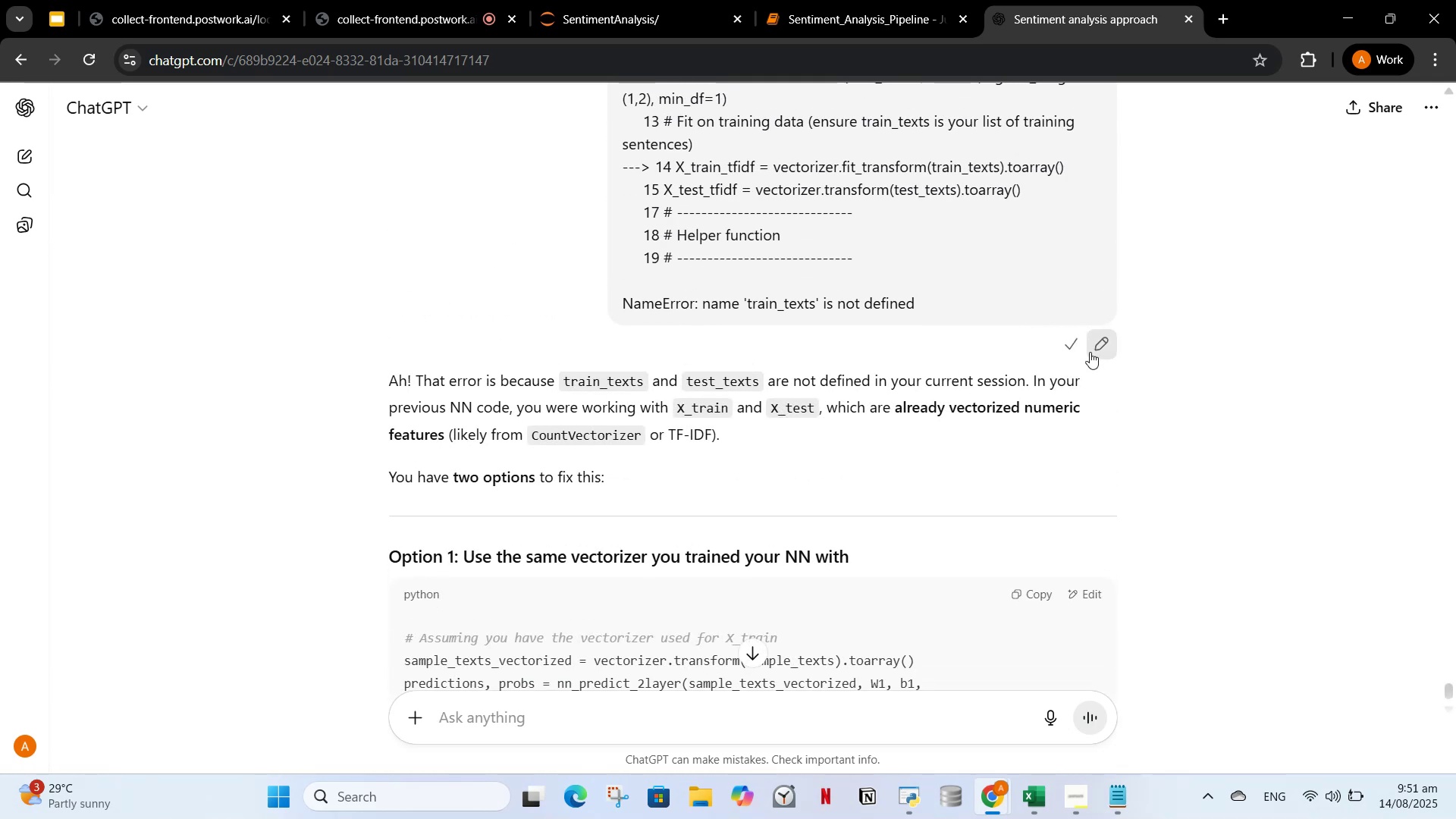 
left_click([1097, 357])
 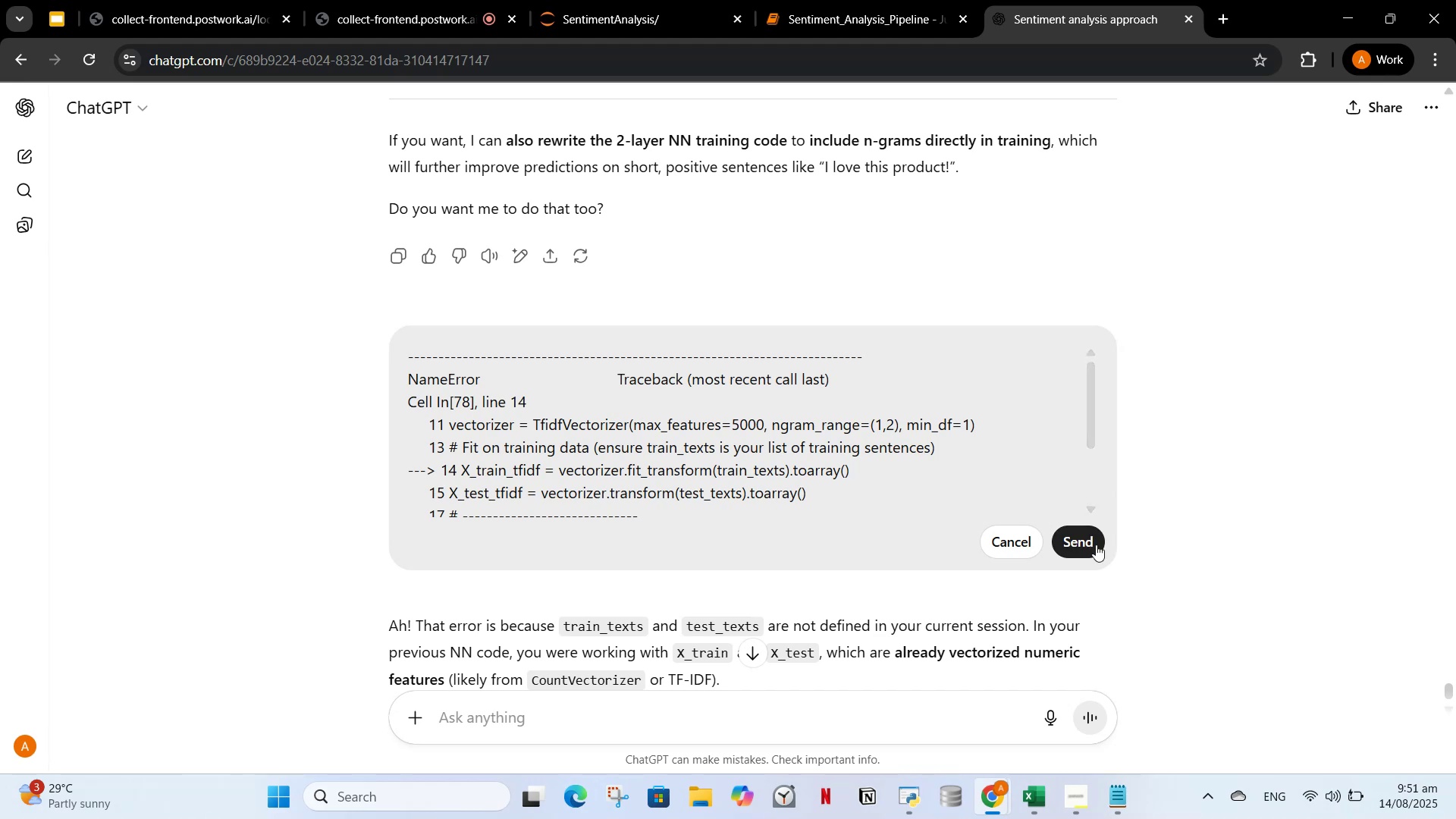 
left_click([1094, 541])
 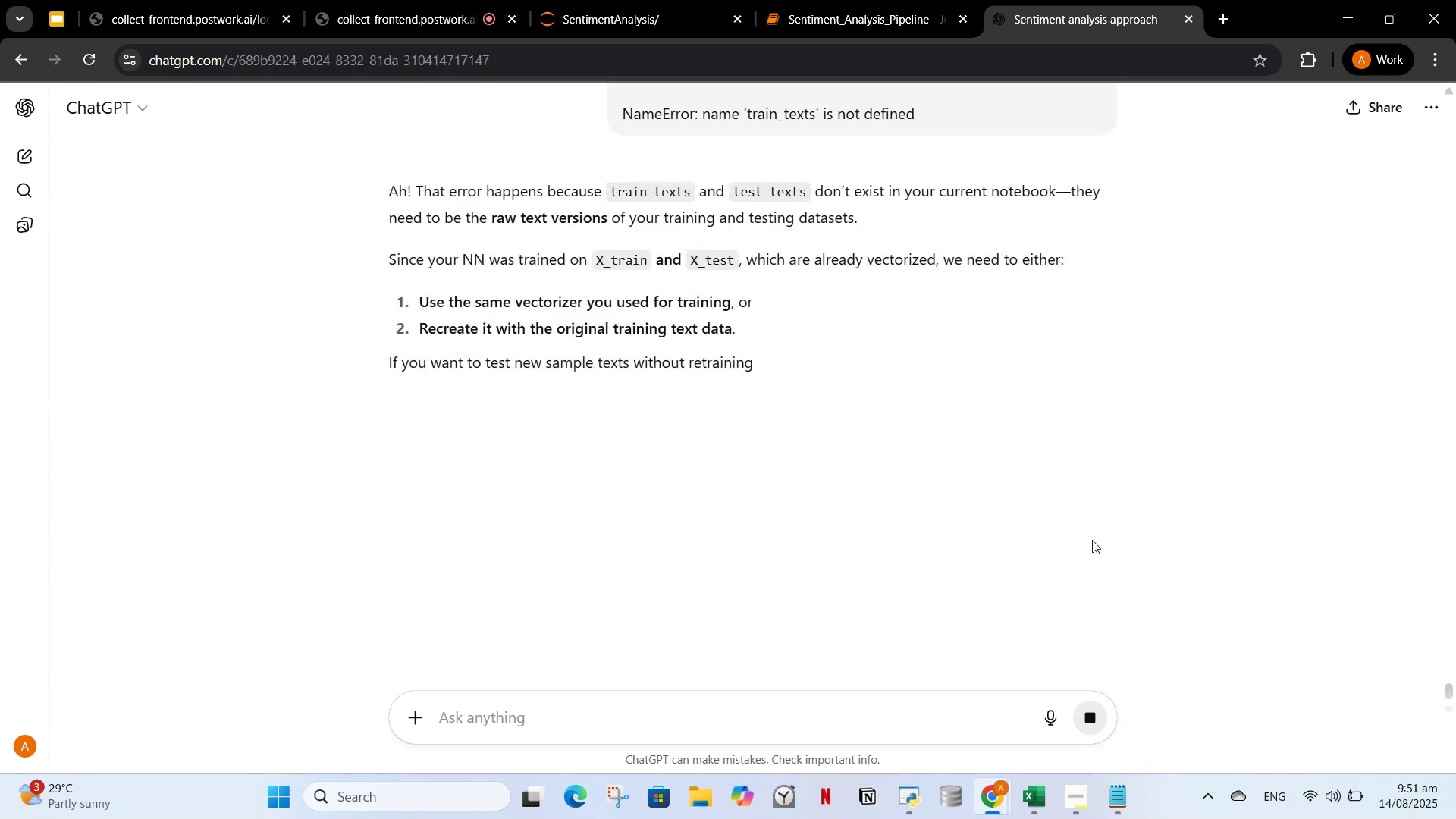 
wait(16.5)
 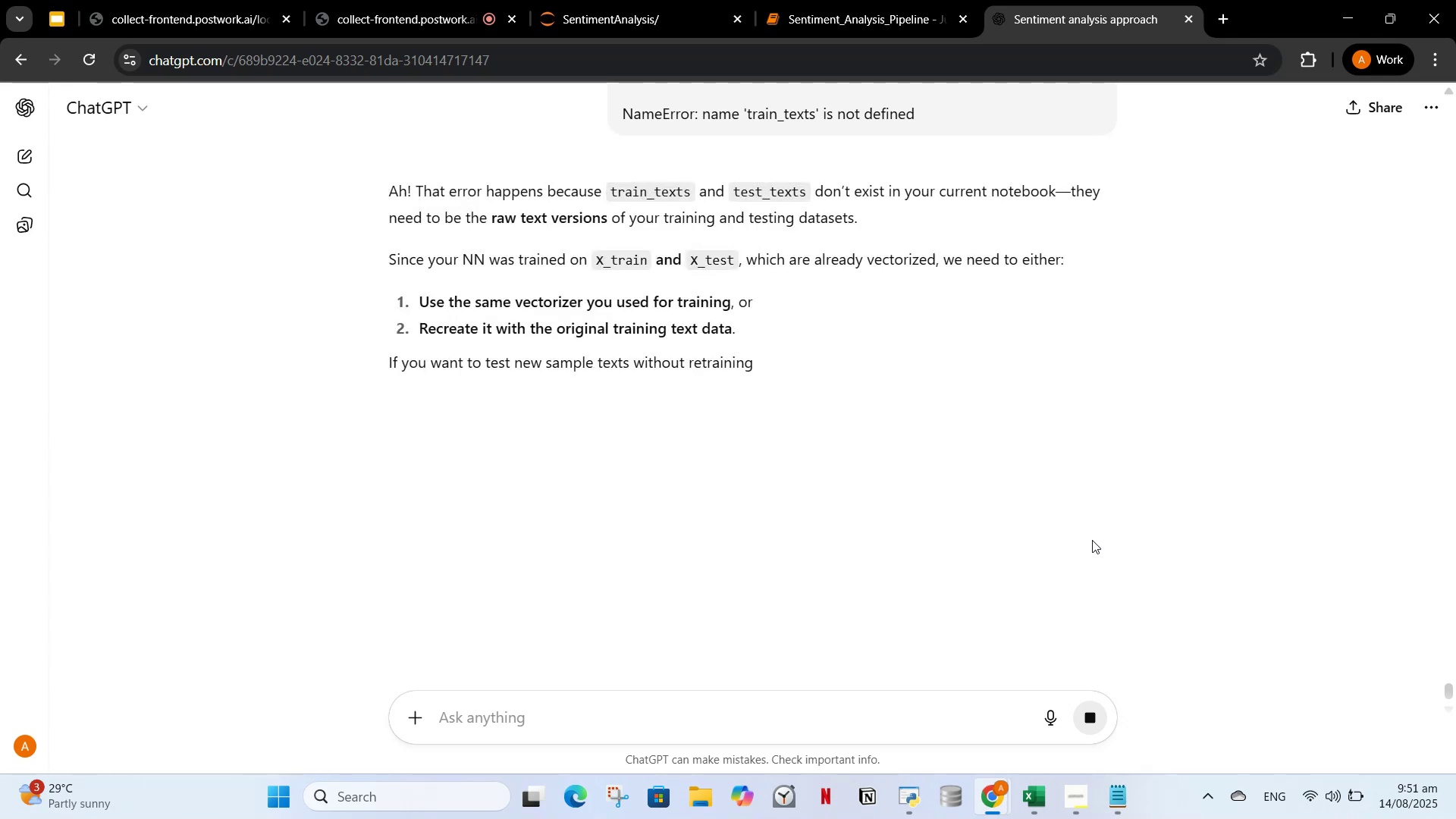 
scroll: coordinate [935, 474], scroll_direction: down, amount: 4.0
 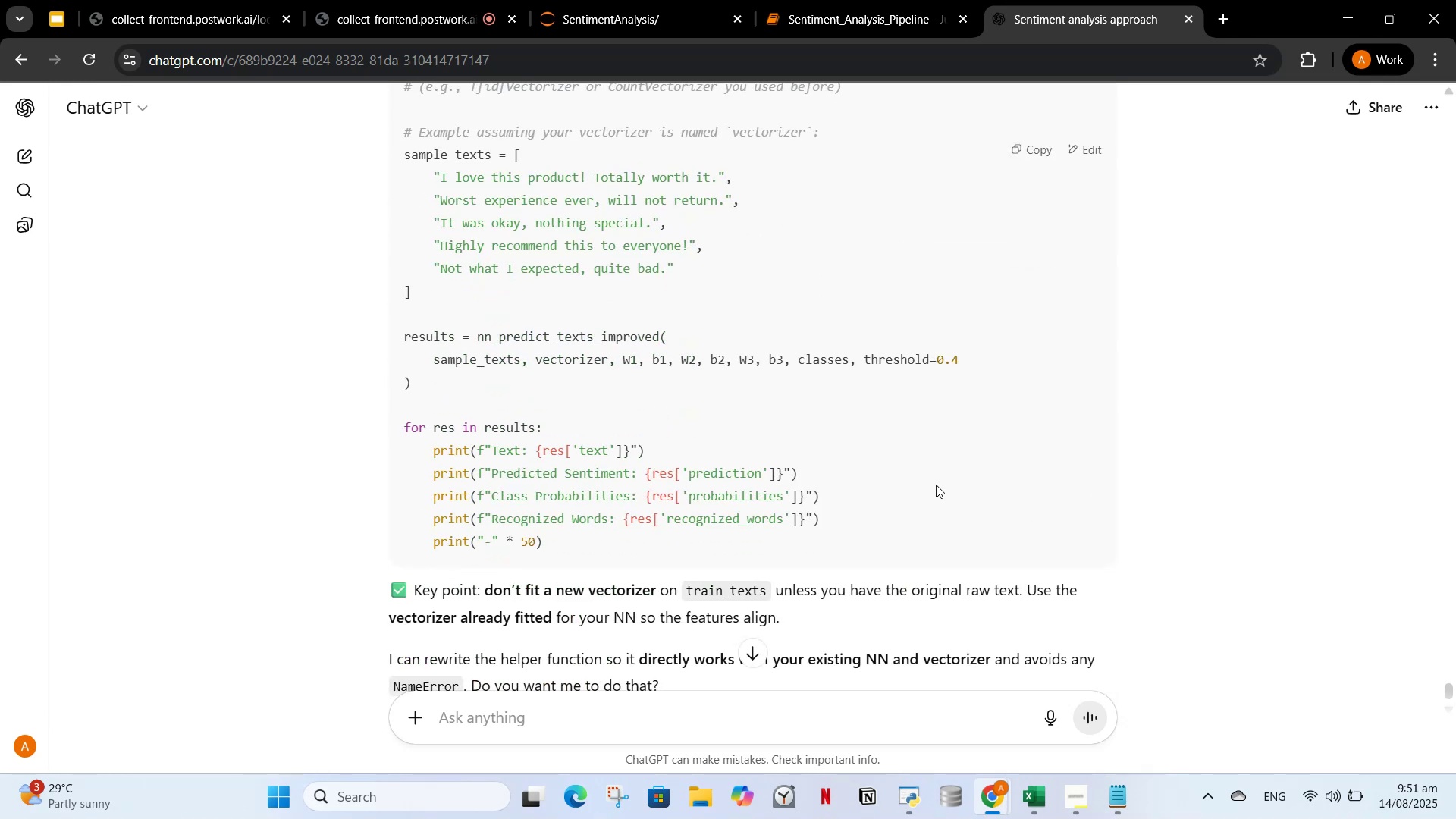 
scroll: coordinate [938, 490], scroll_direction: up, amount: 5.0
 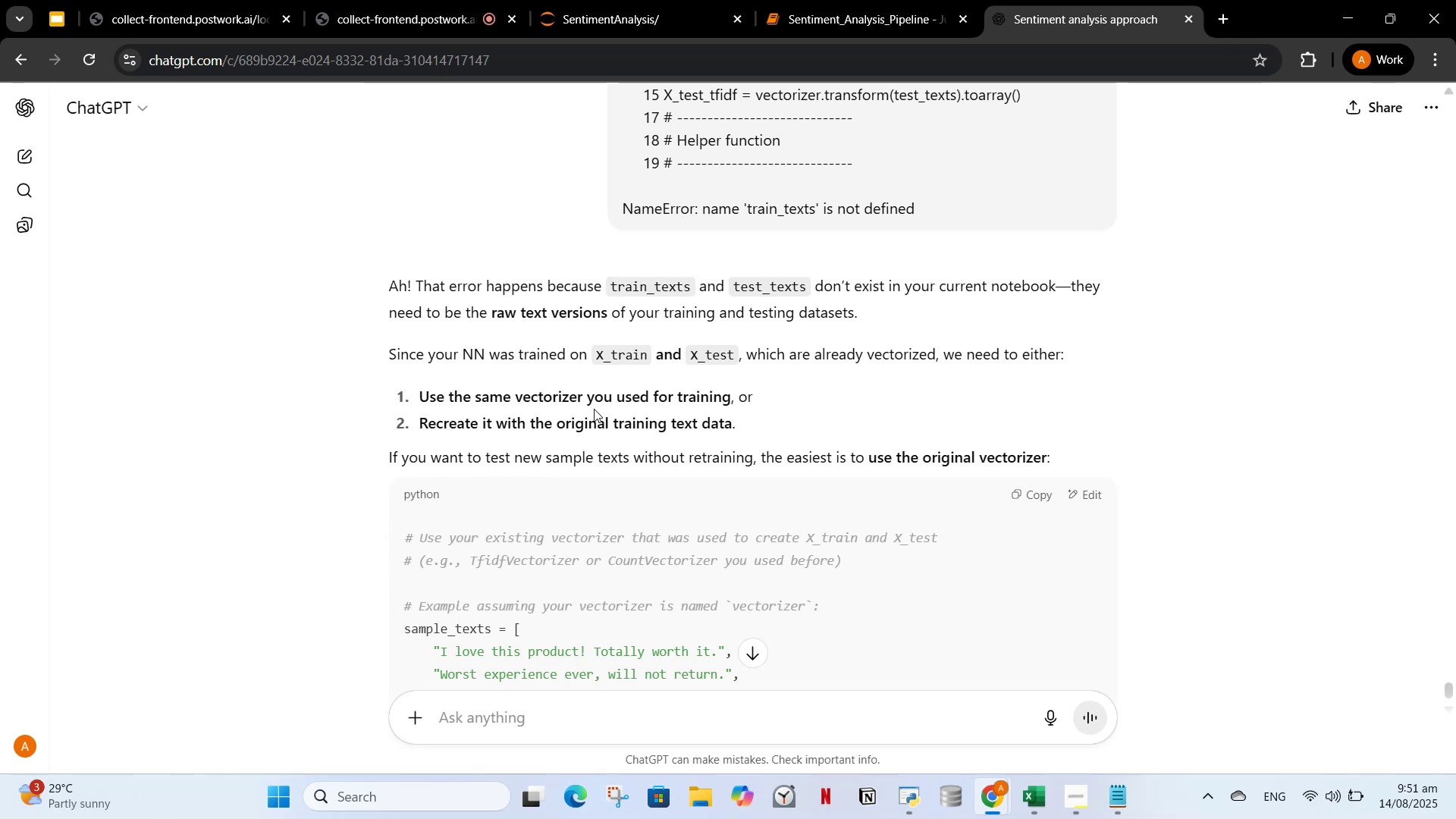 
wait(12.55)
 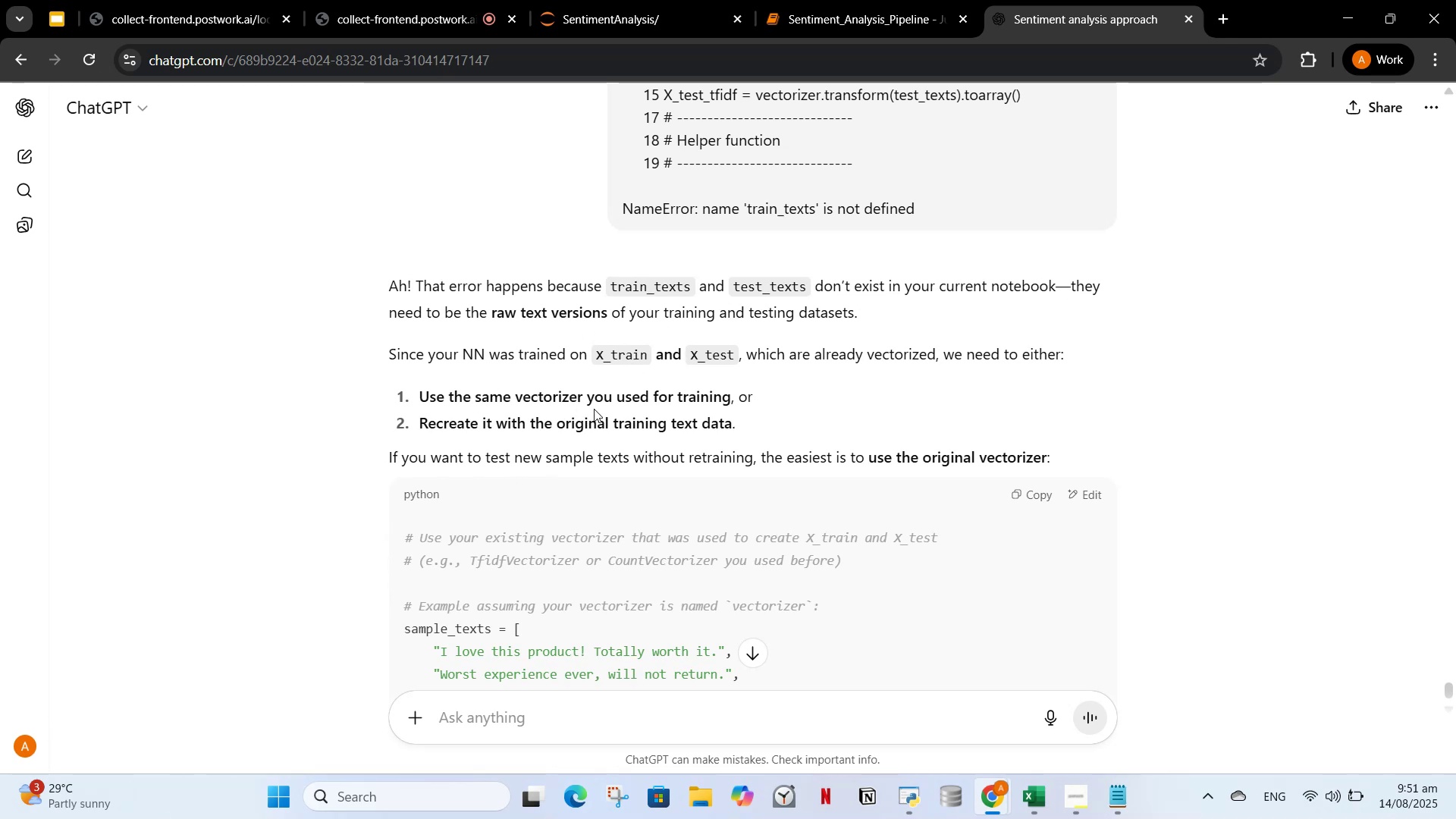 
scroll: coordinate [780, 490], scroll_direction: down, amount: 7.0
 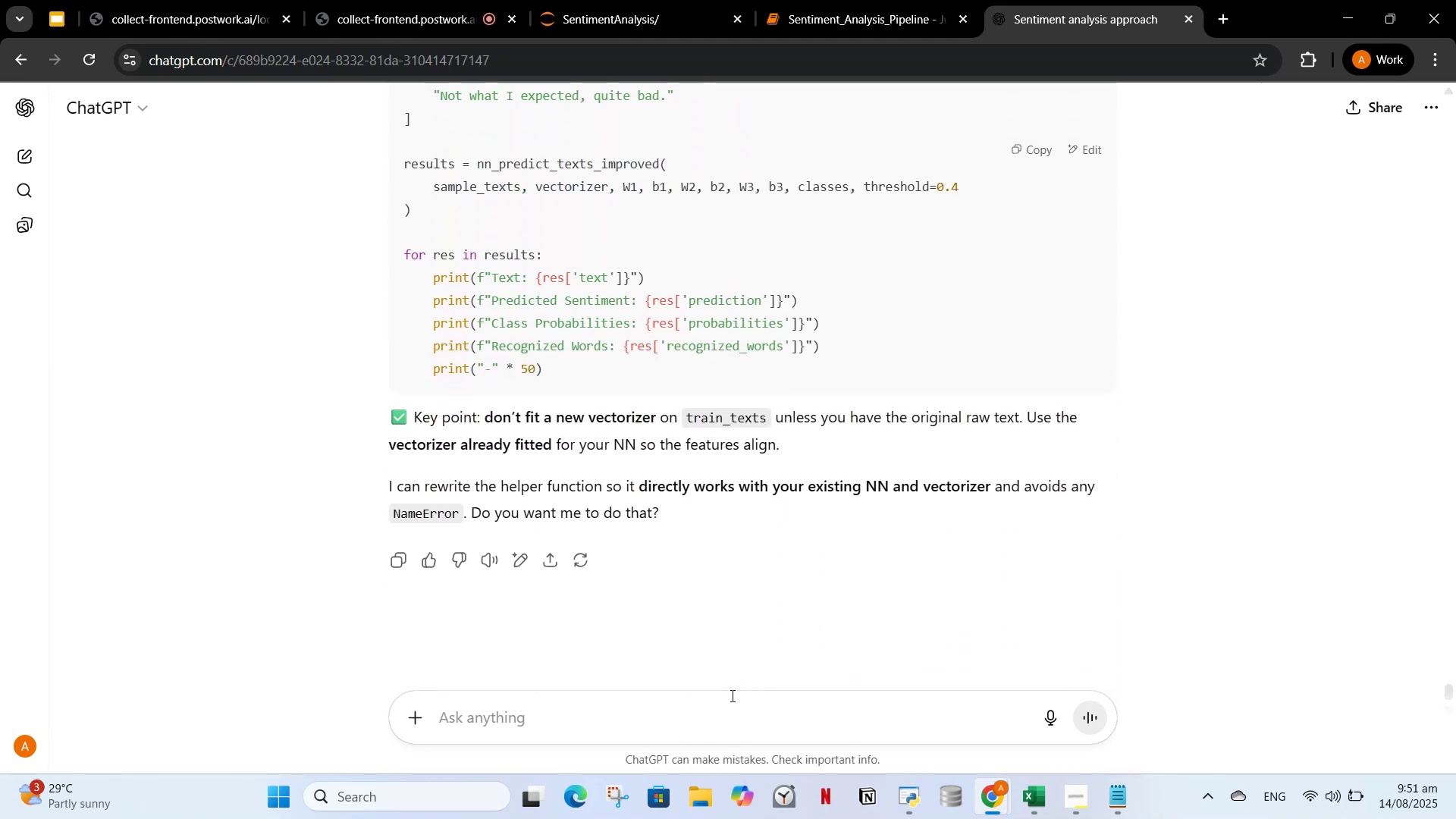 
wait(5.0)
 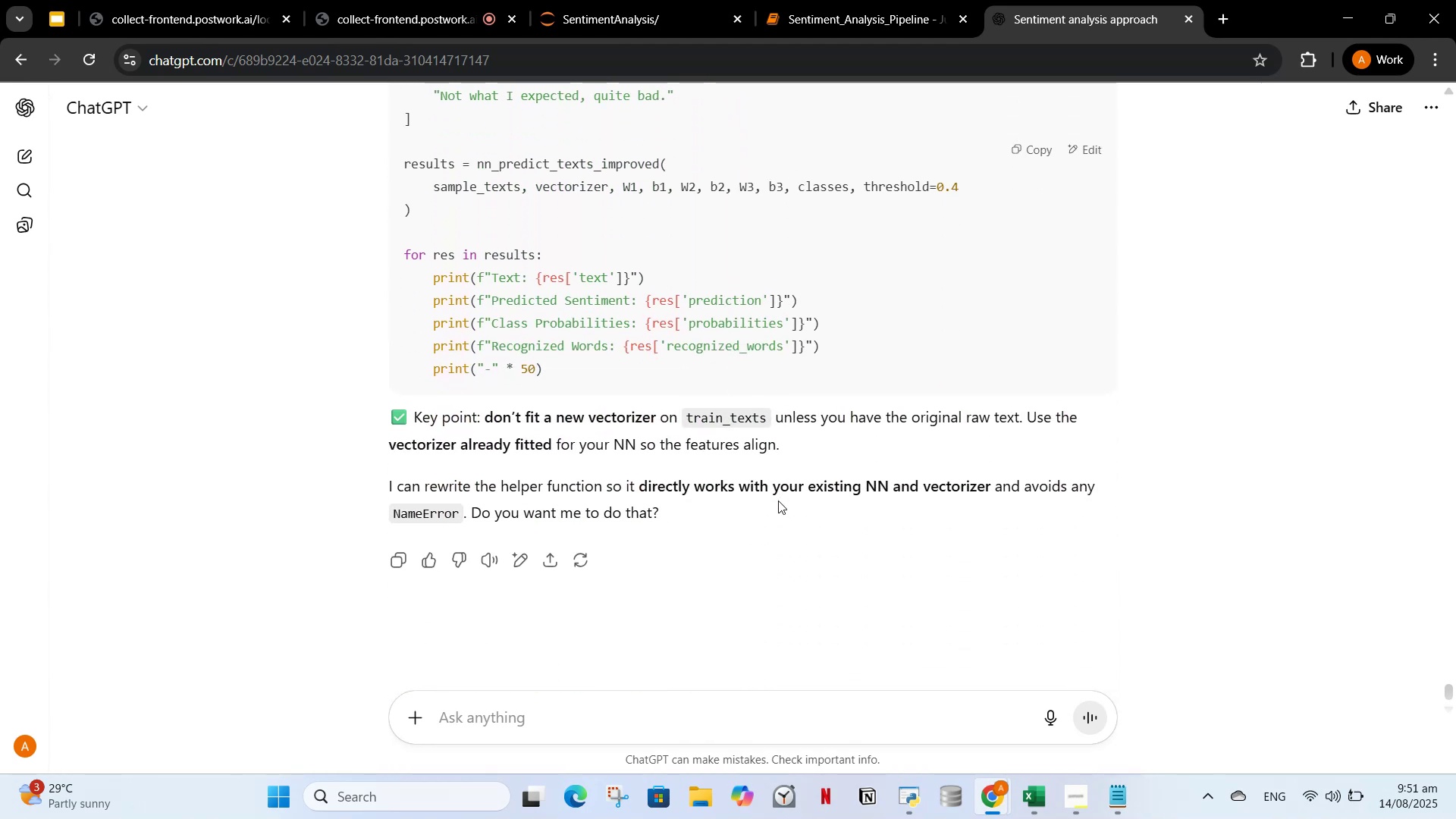 
left_click([723, 722])
 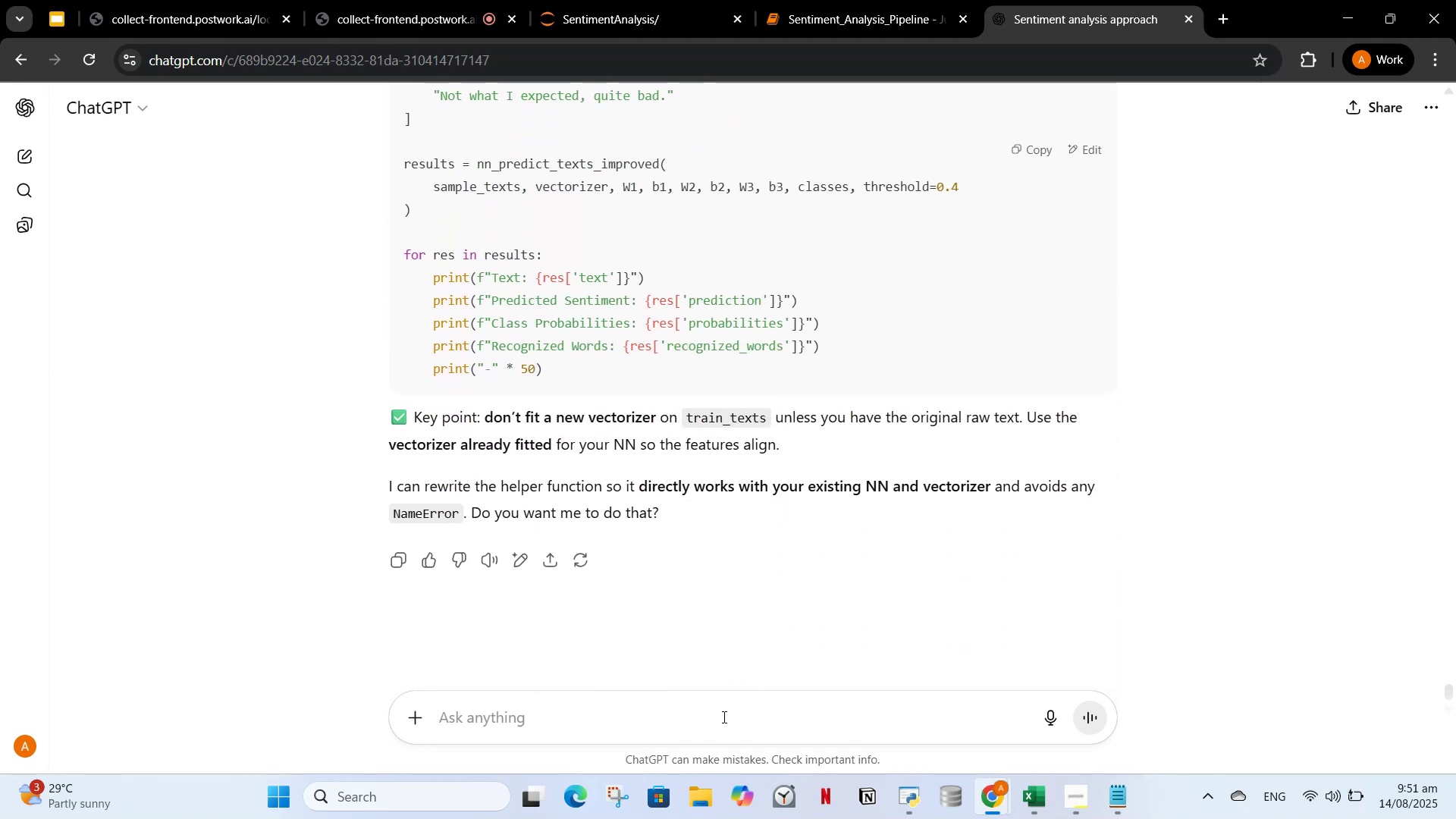 
type(yes rewrite)
 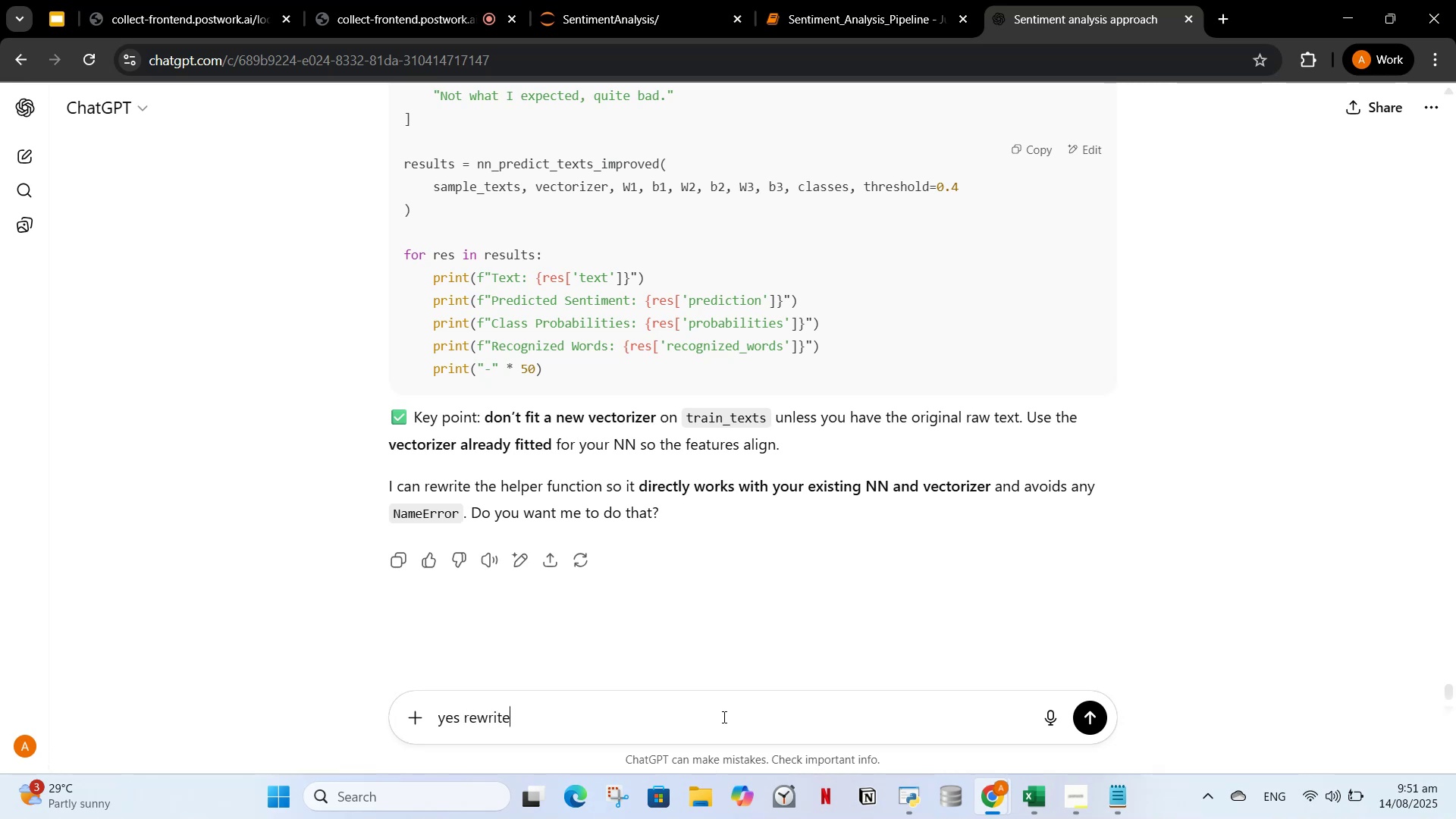 
key(Enter)
 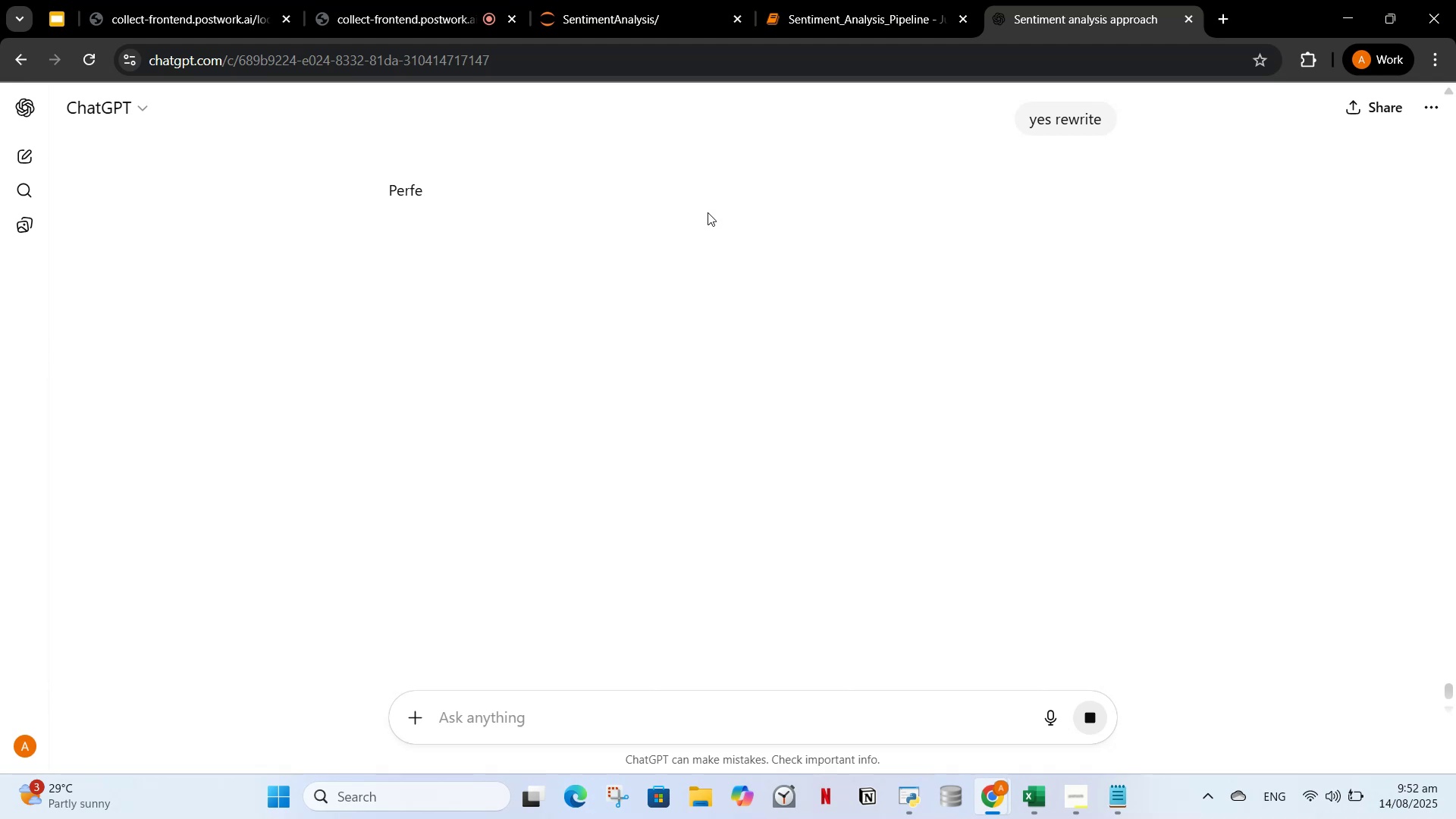 
wait(13.87)
 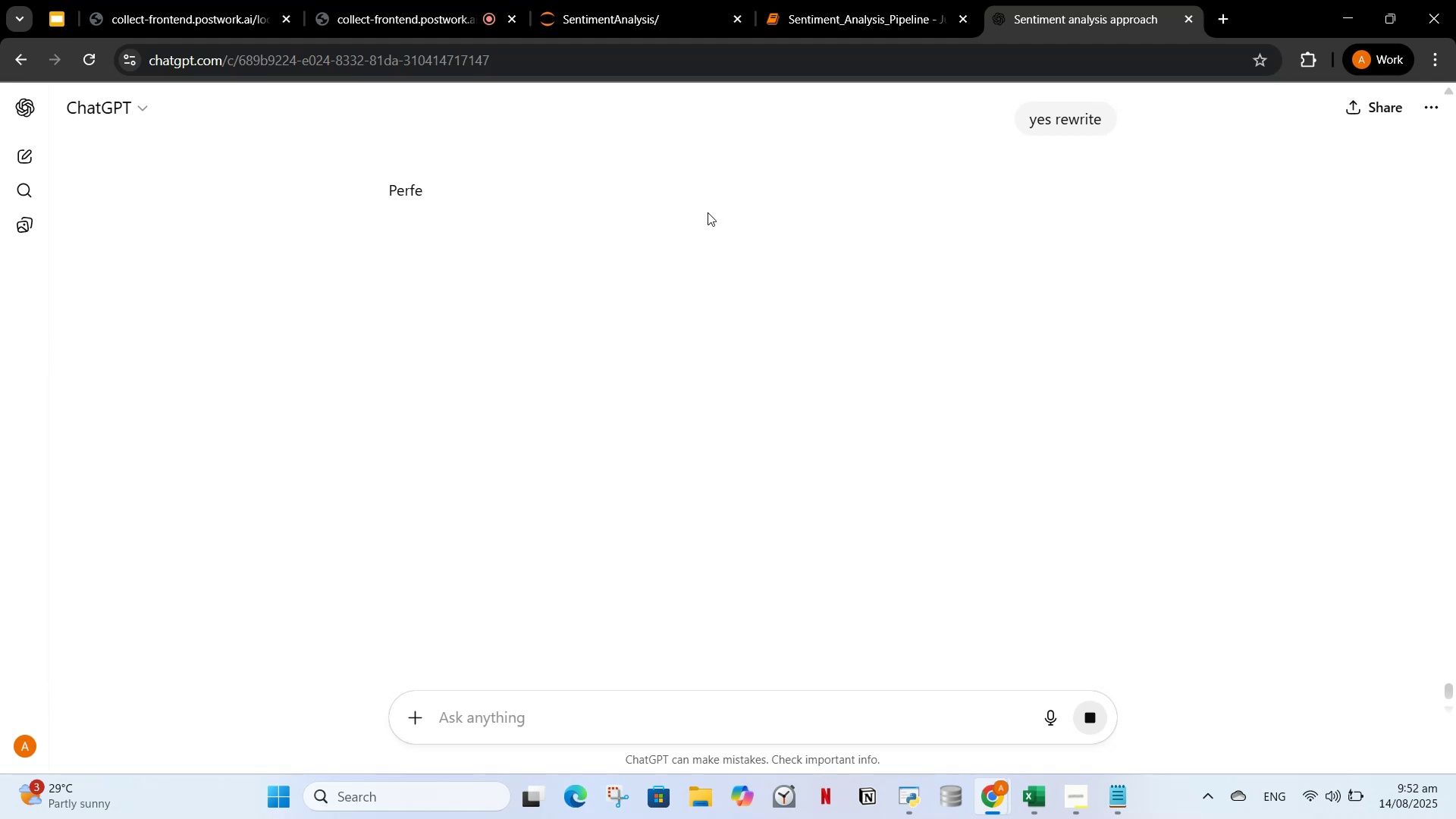 
scroll: coordinate [1199, 576], scroll_direction: down, amount: 17.0
 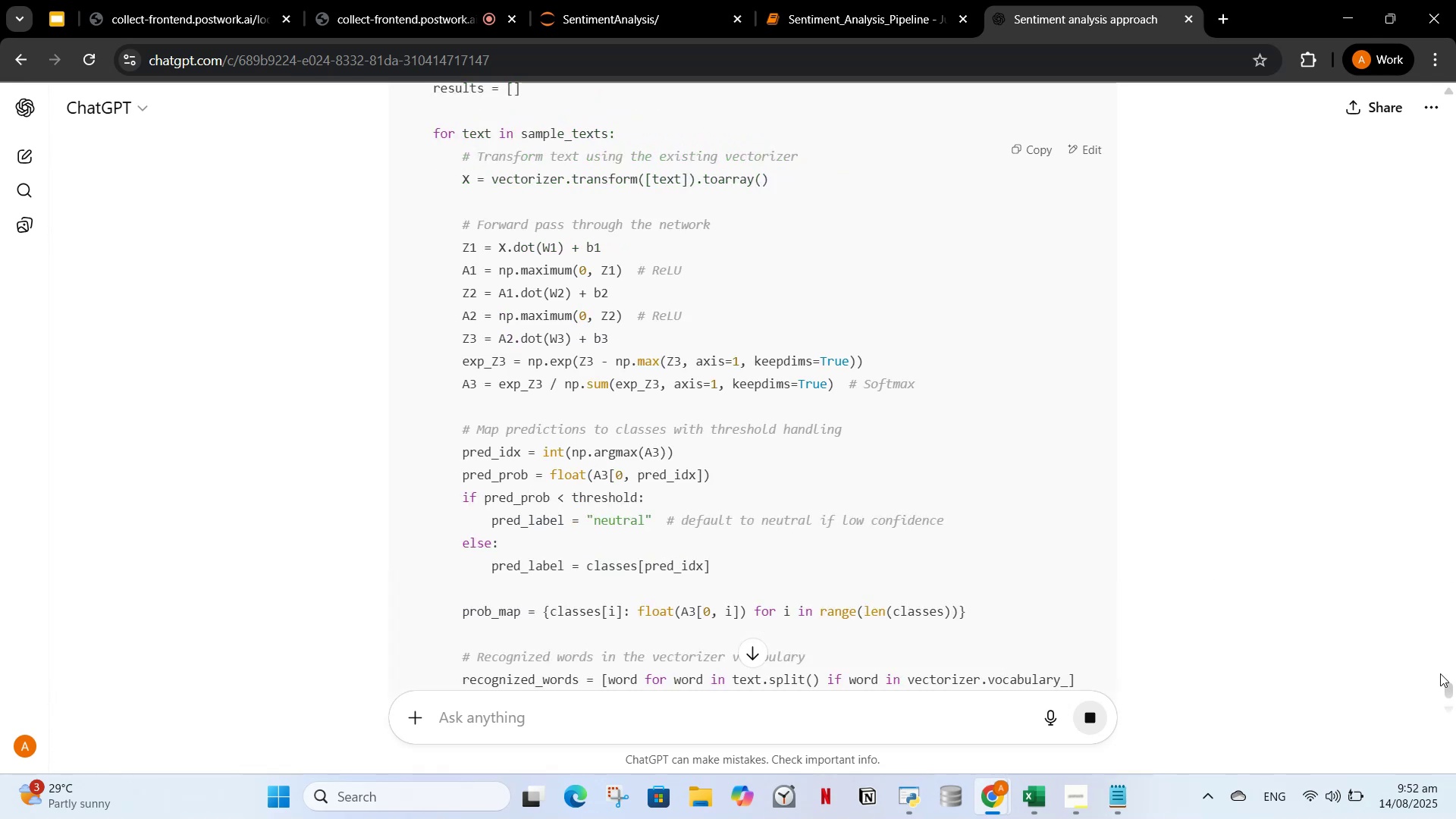 
left_click_drag(start_coordinate=[1449, 690], to_coordinate=[1448, 711])
 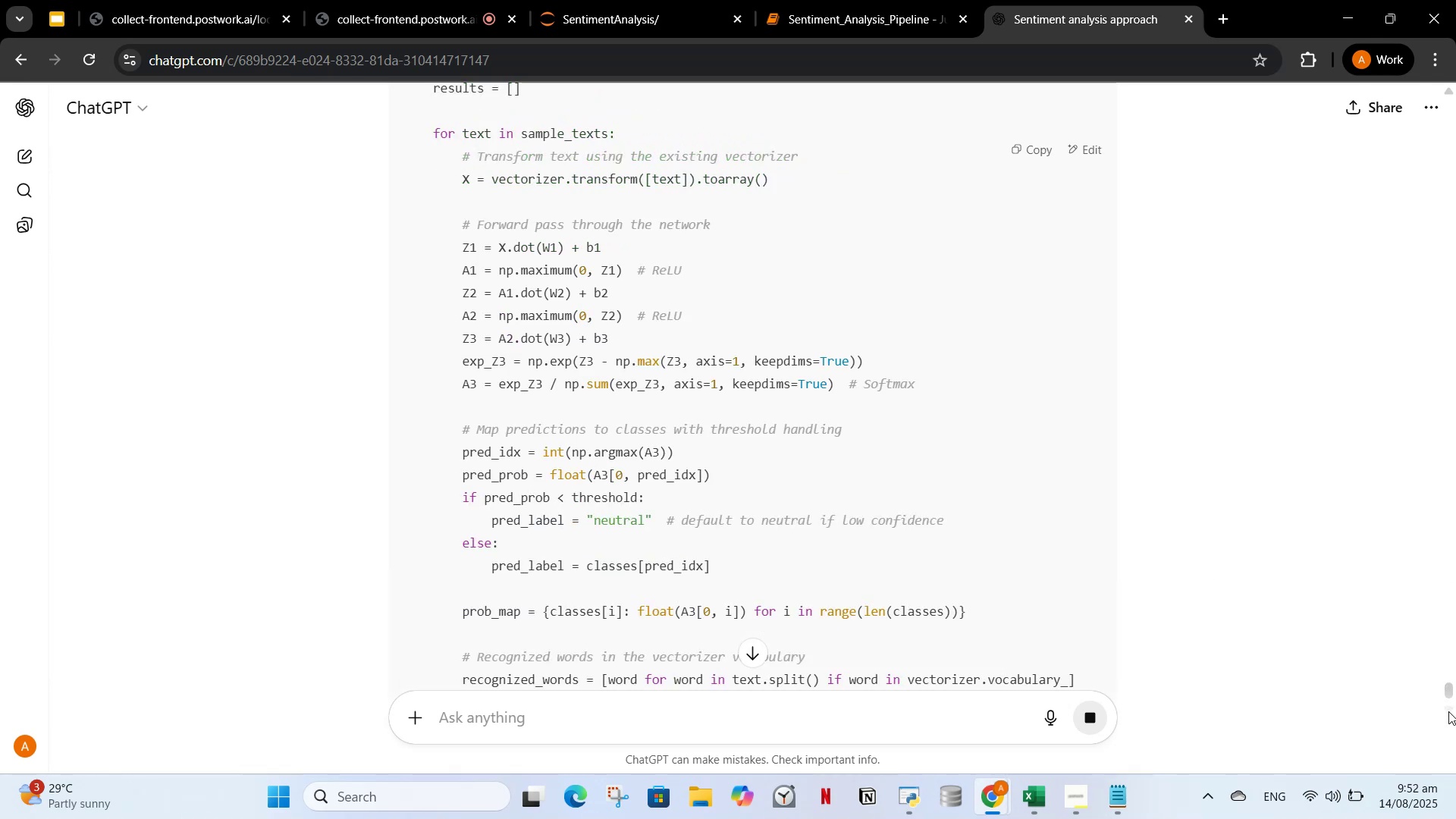 
left_click([1448, 711])
 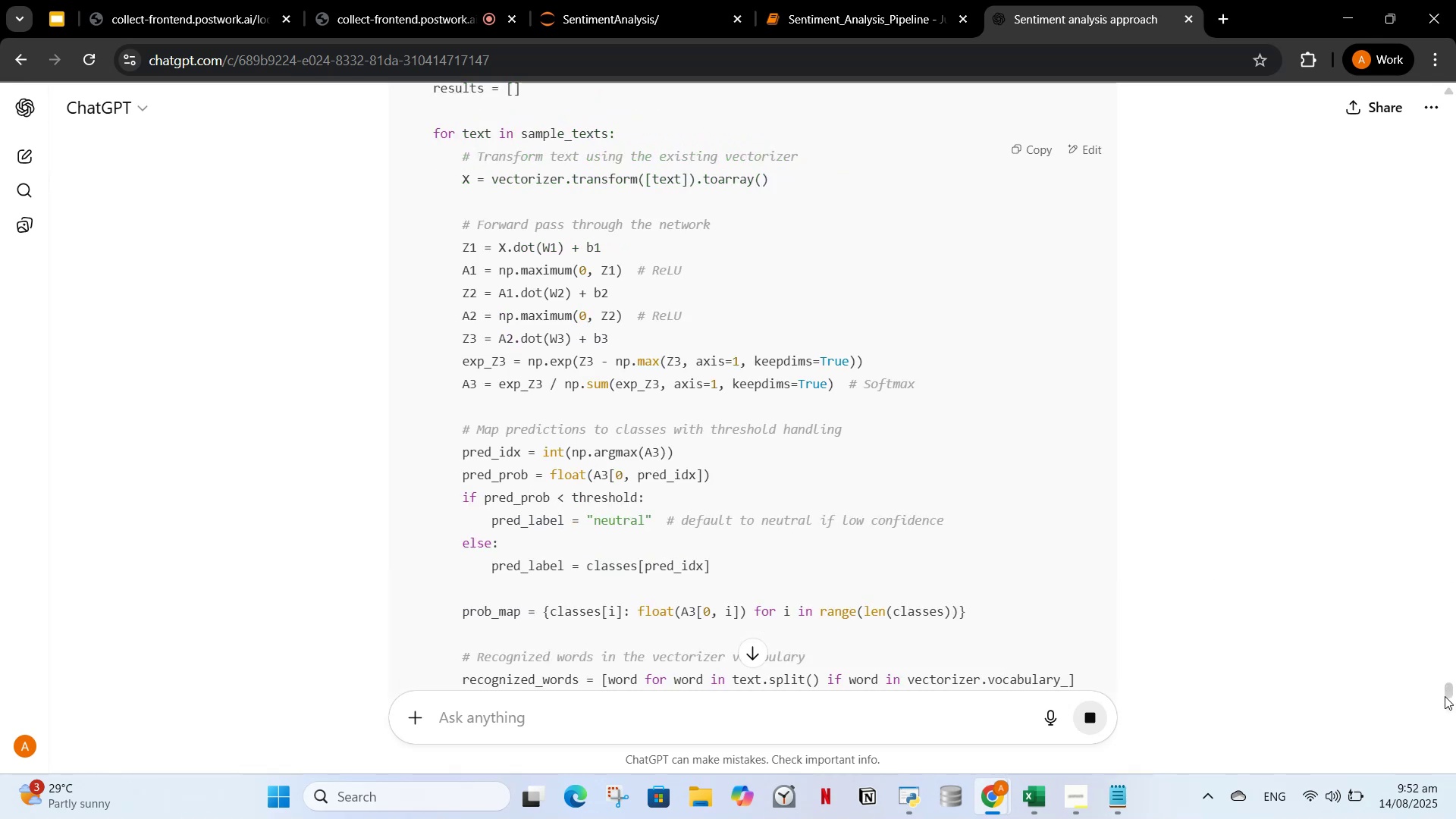 
left_click_drag(start_coordinate=[1444, 695], to_coordinate=[1453, 695])
 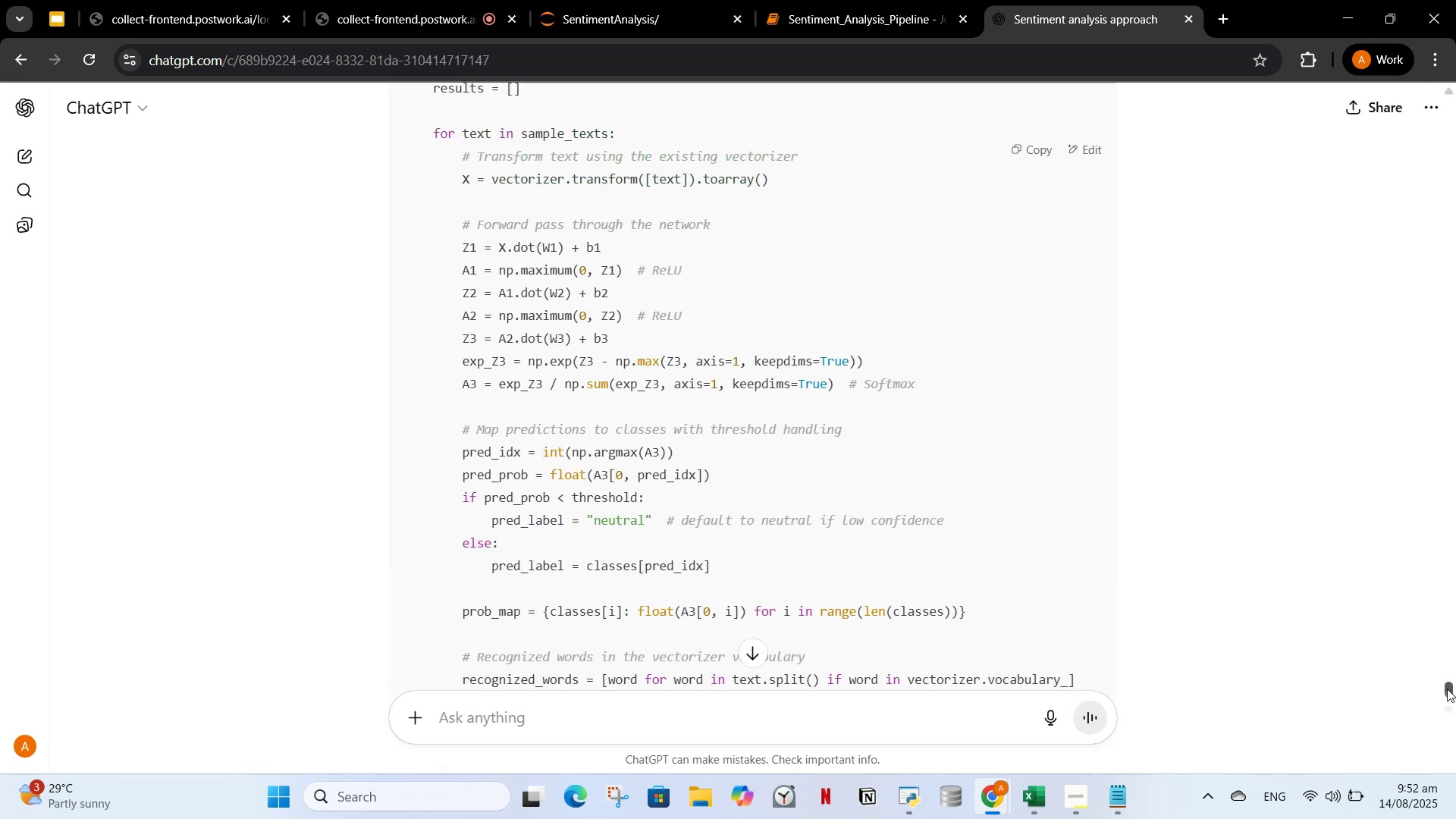 
left_click_drag(start_coordinate=[1447, 689], to_coordinate=[1450, 697])
 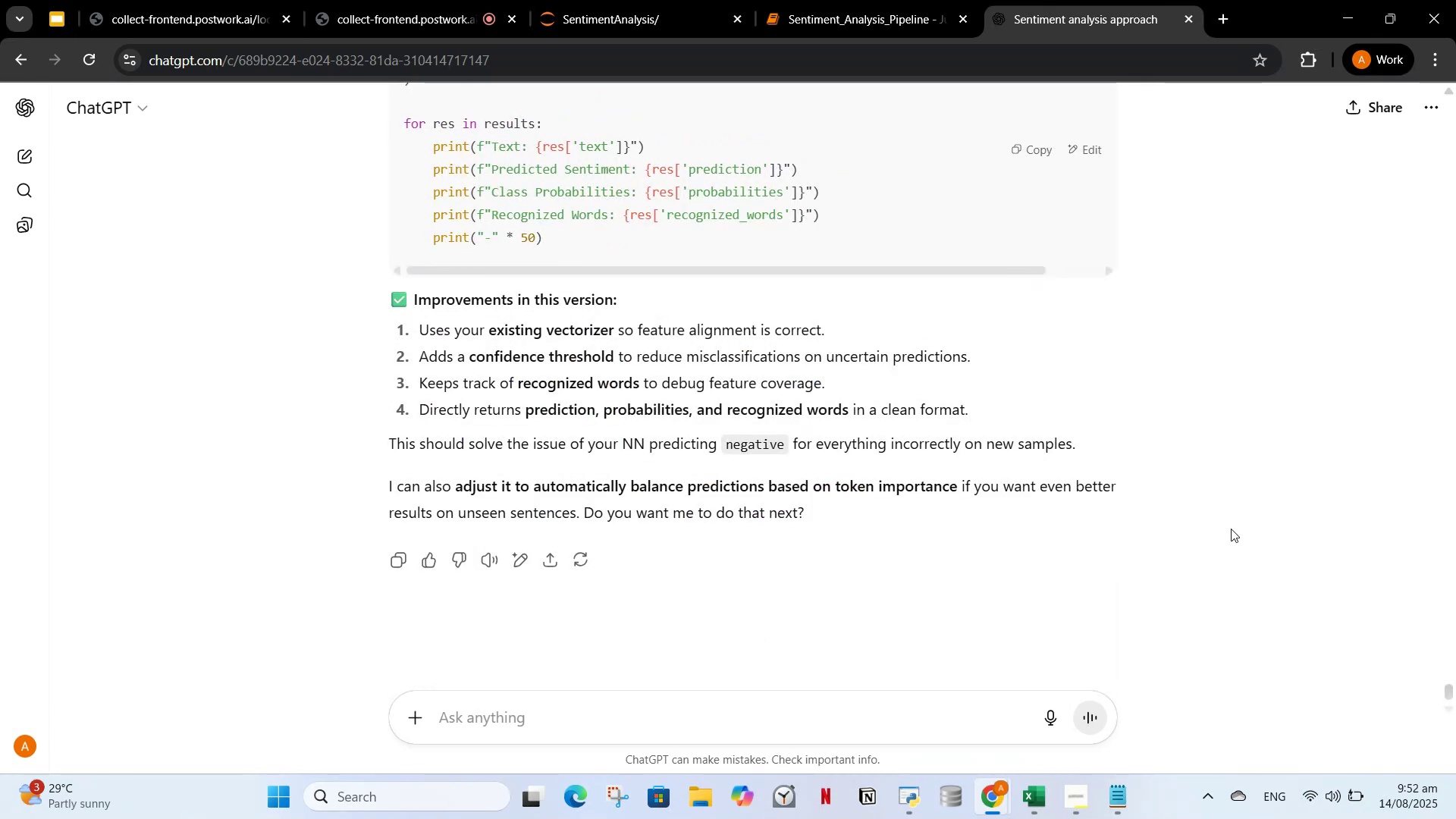 
scroll: coordinate [1230, 528], scroll_direction: up, amount: 3.0
 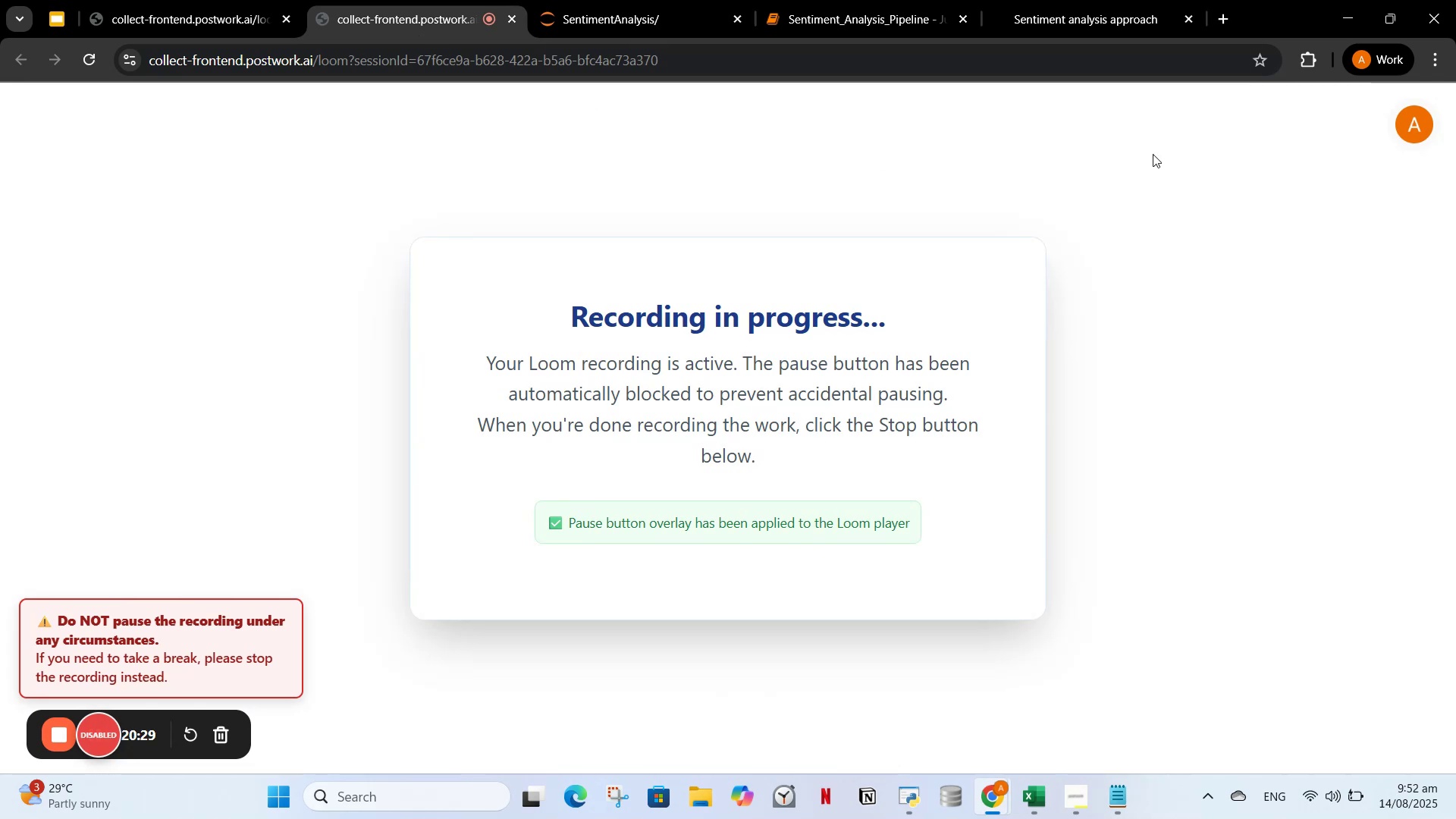 
left_click([1090, 0])
 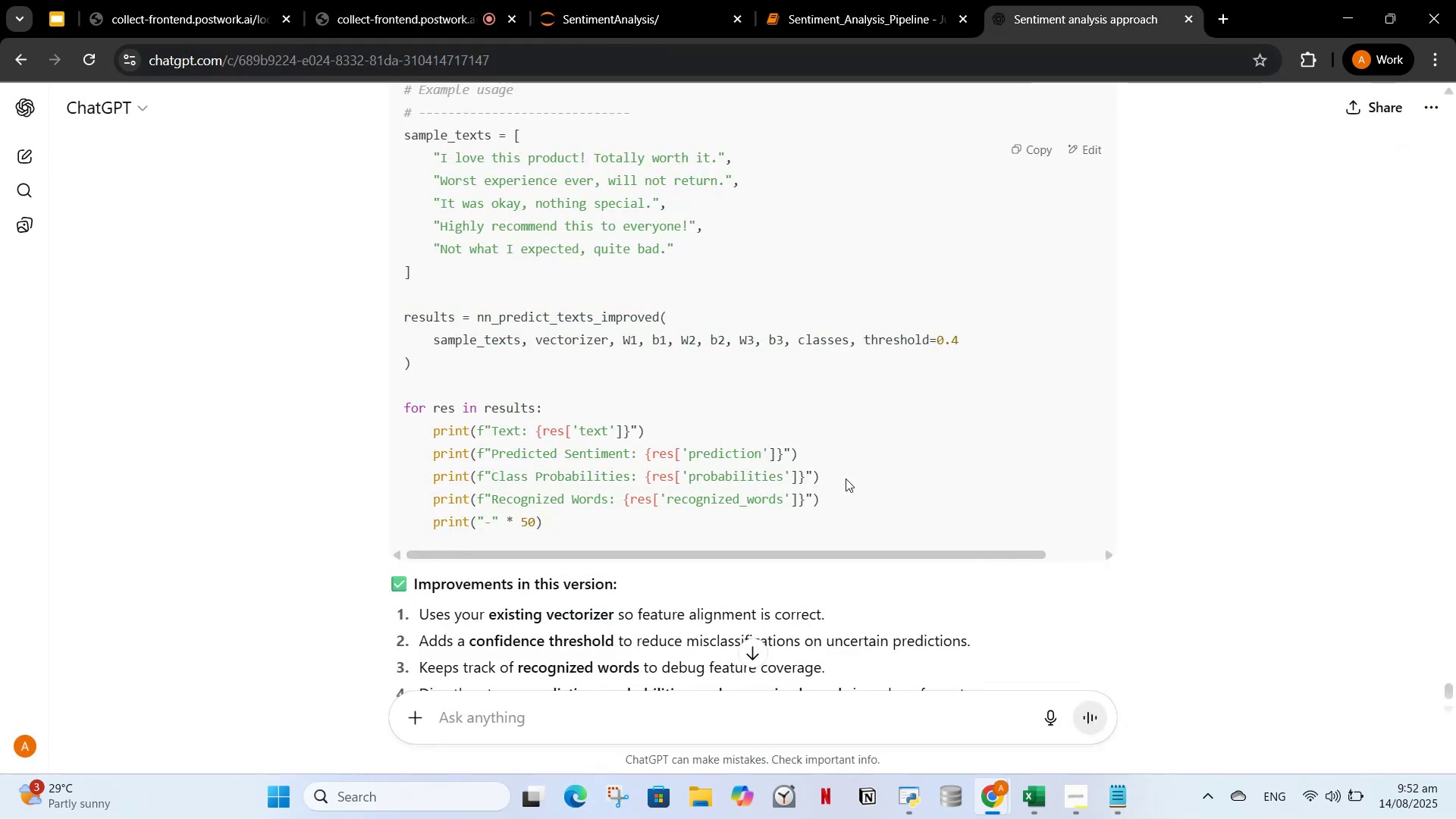 
scroll: coordinate [842, 479], scroll_direction: up, amount: 2.0
 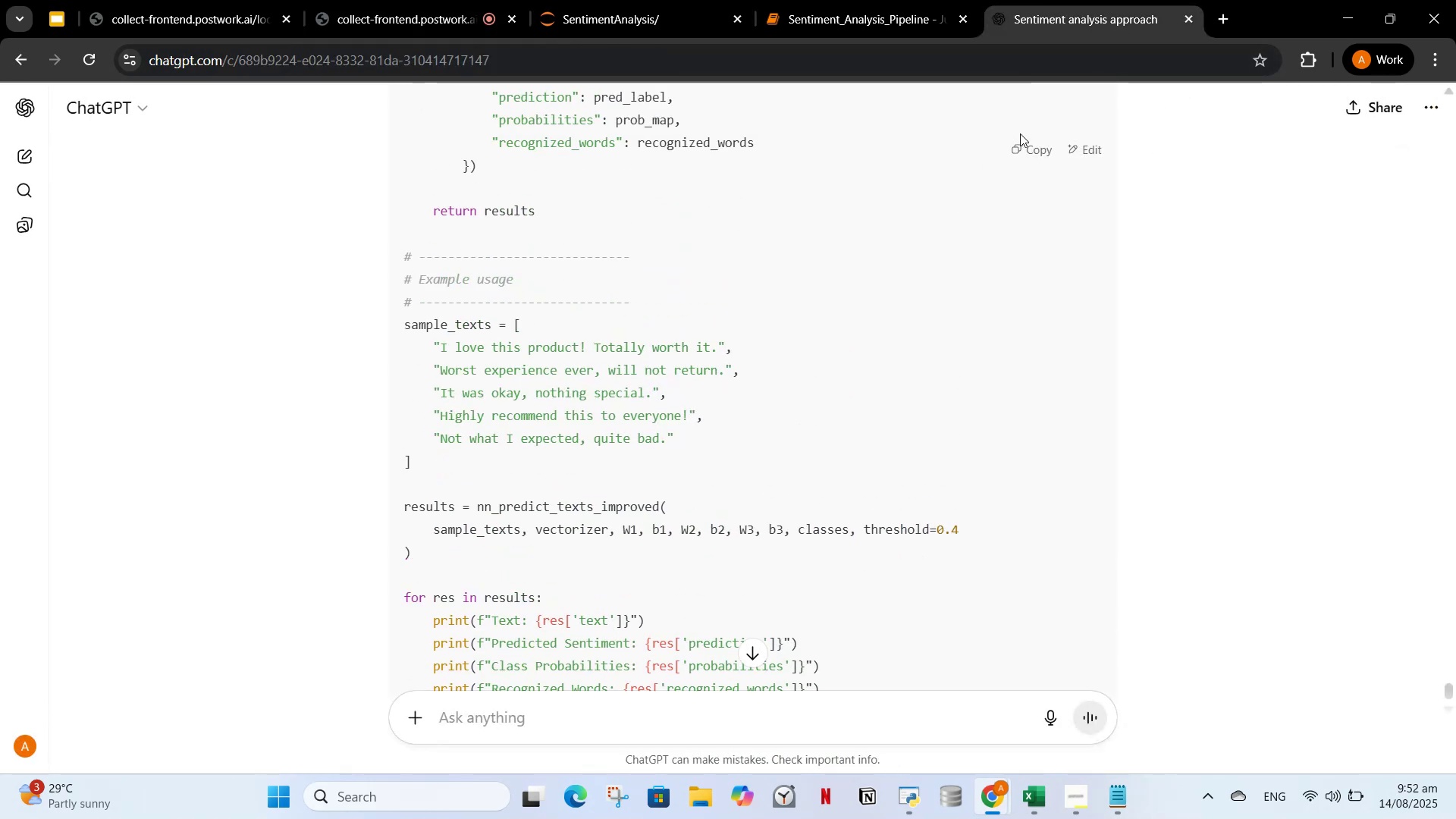 
left_click([1025, 141])
 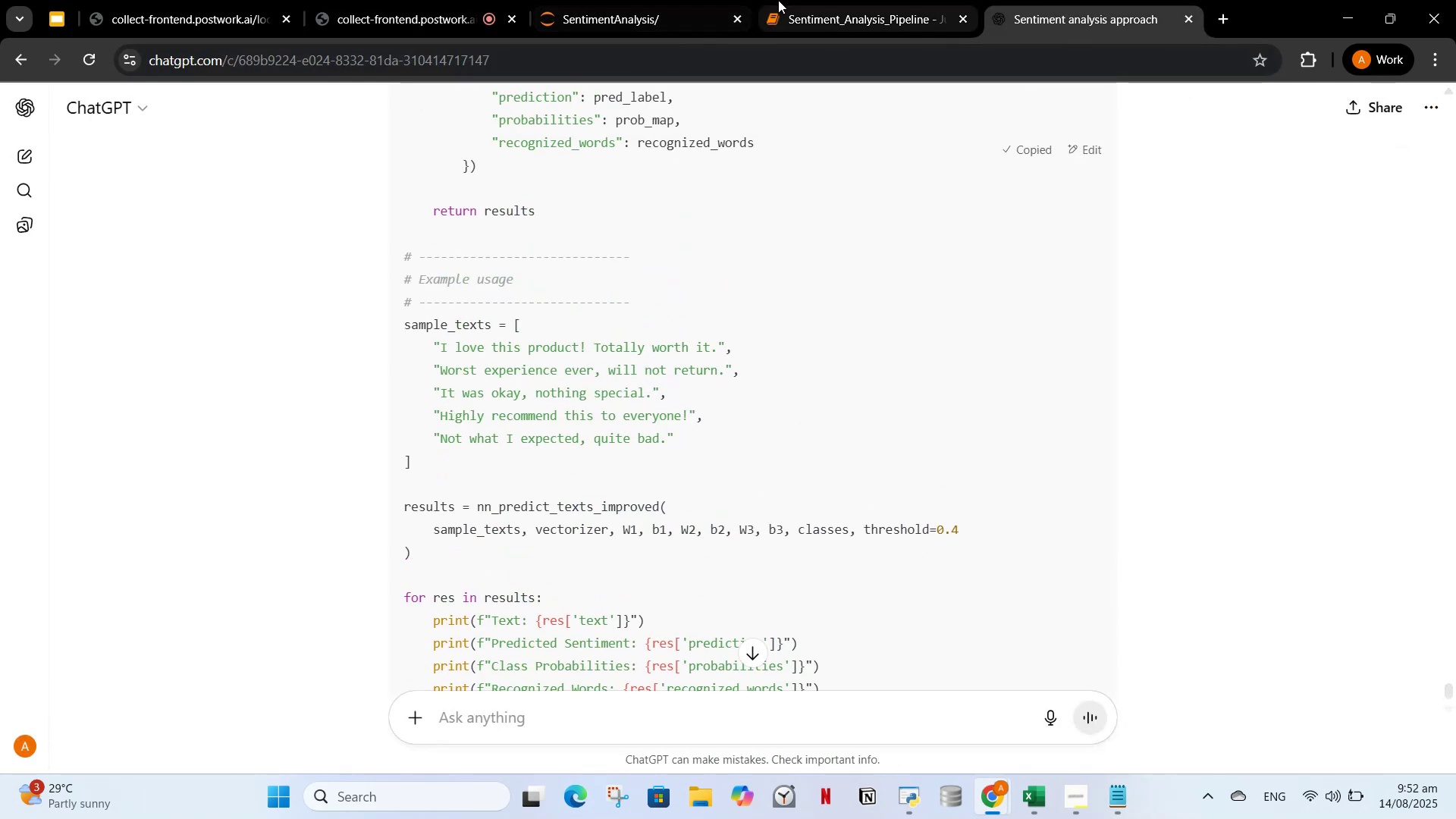 
left_click([780, 0])
 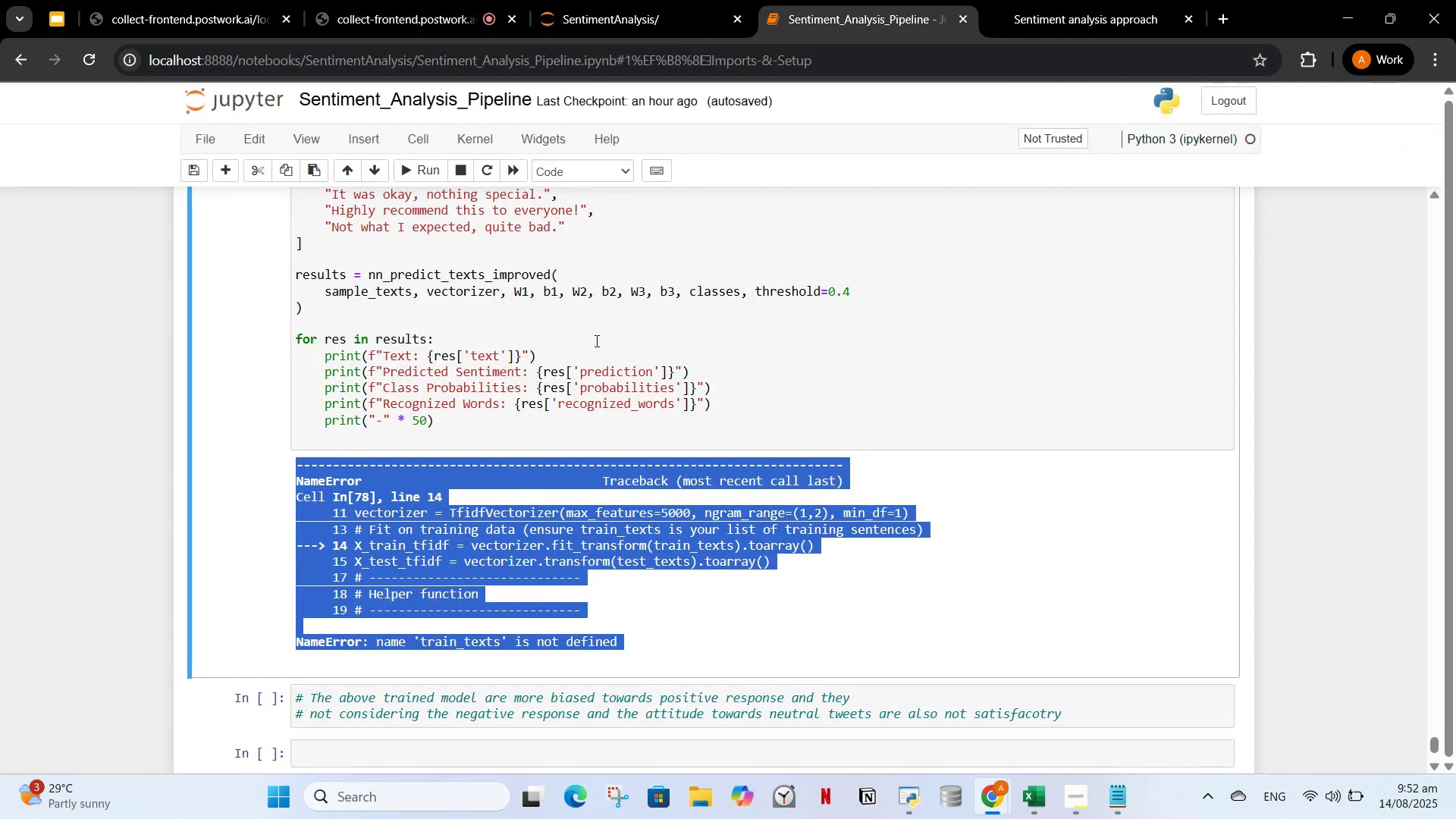 
left_click([594, 330])
 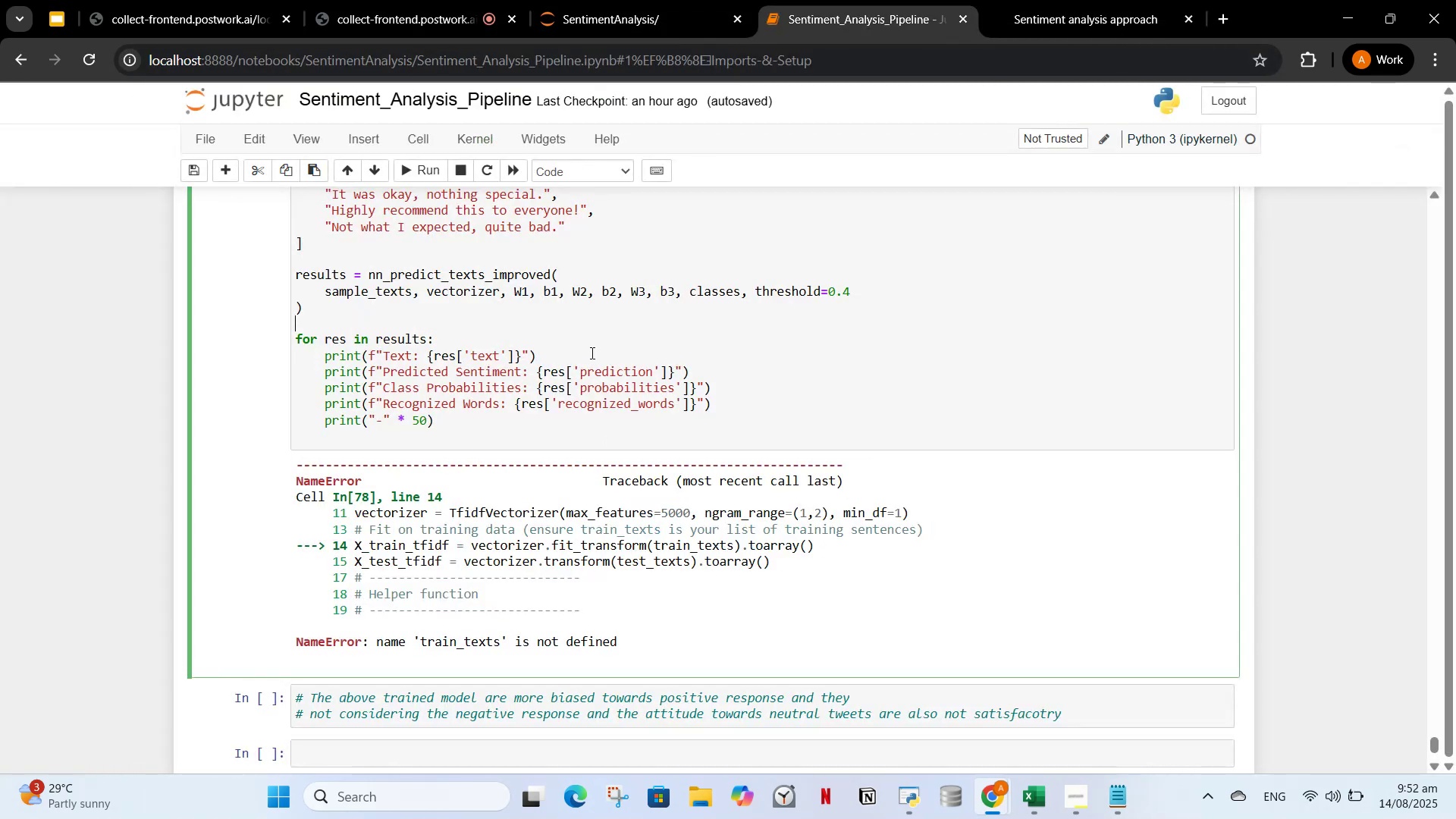 
key(Control+A)
 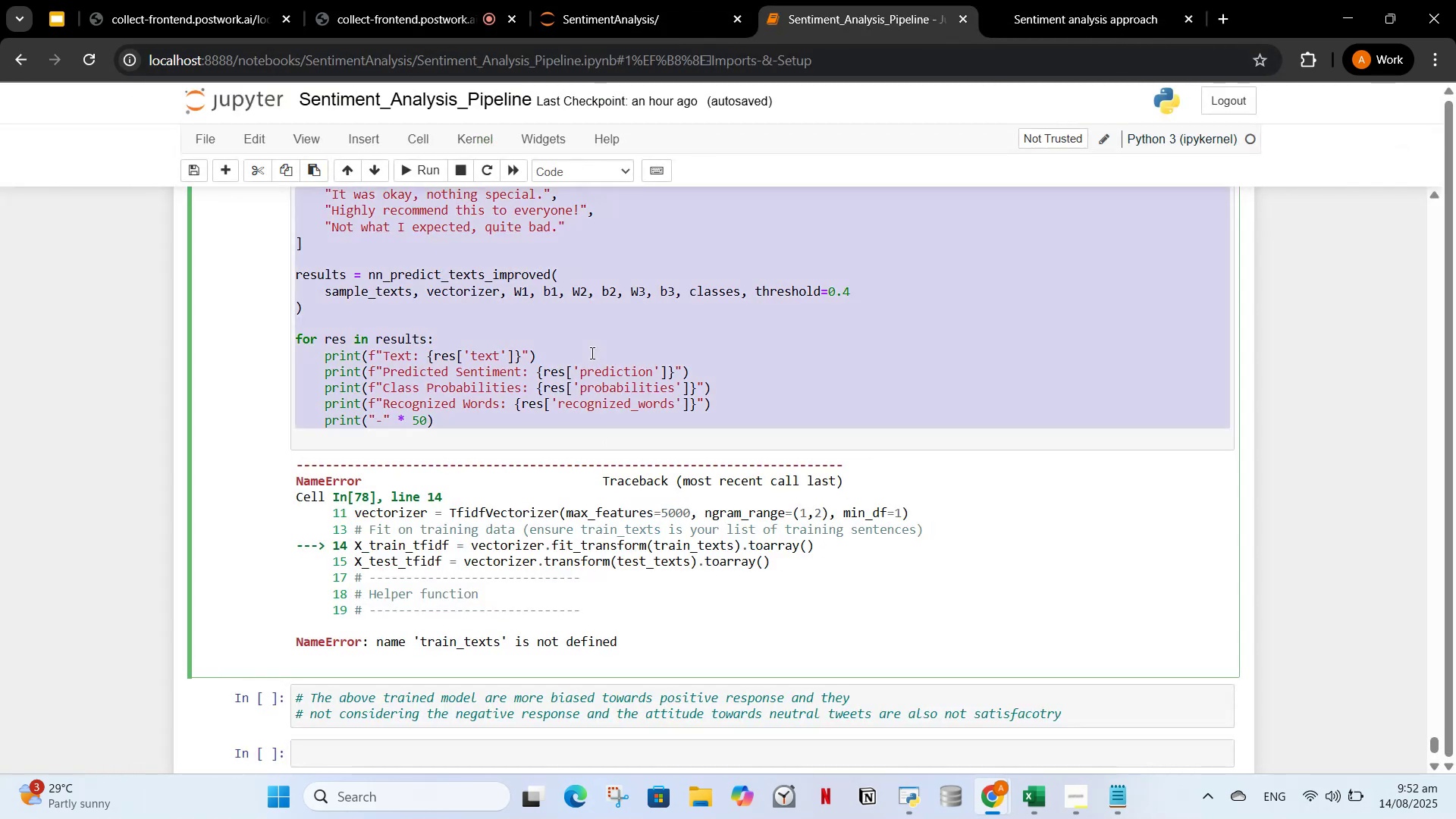 
key(Control+V)
 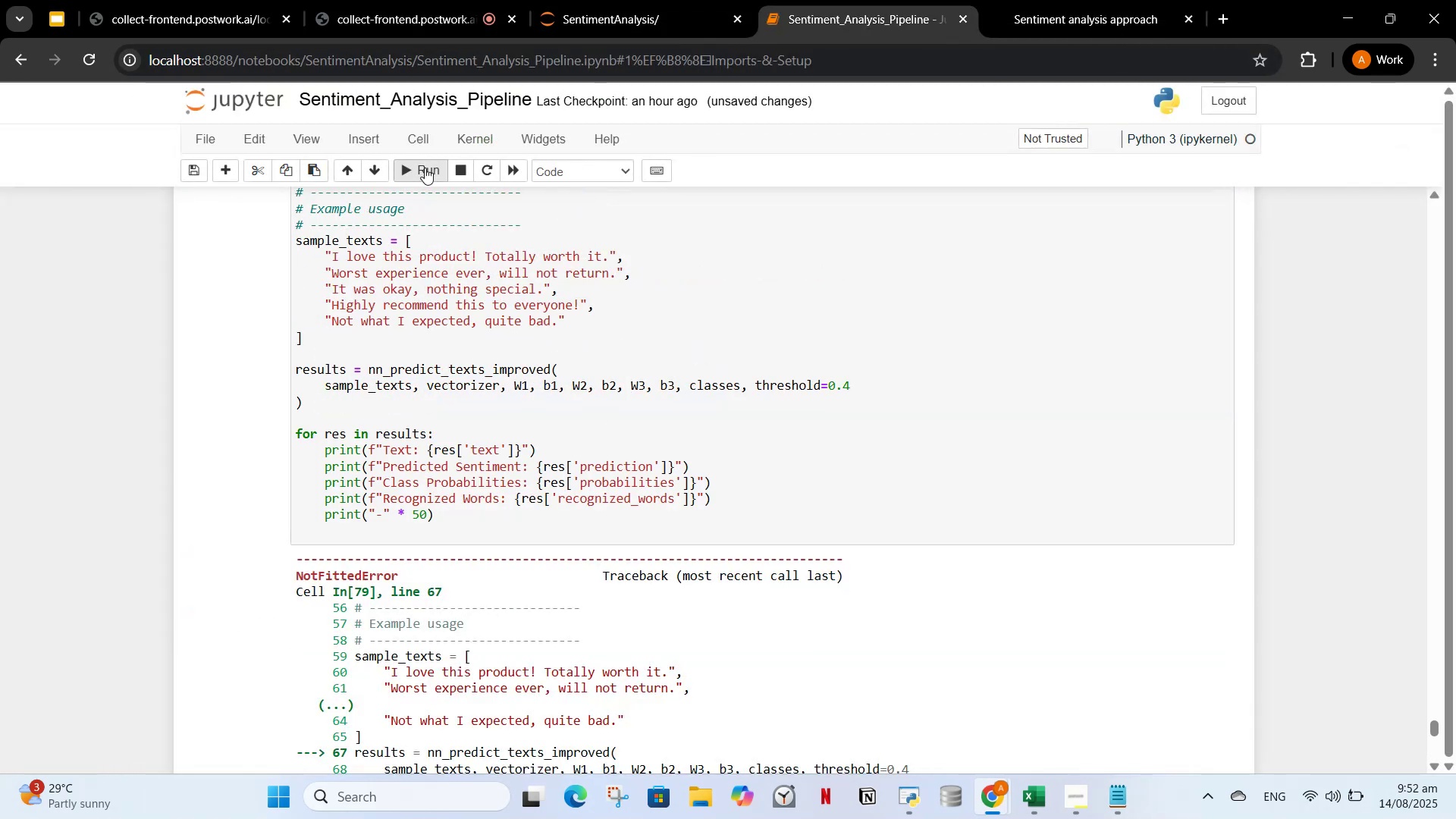 
scroll: coordinate [419, 547], scroll_direction: down, amount: 6.0
 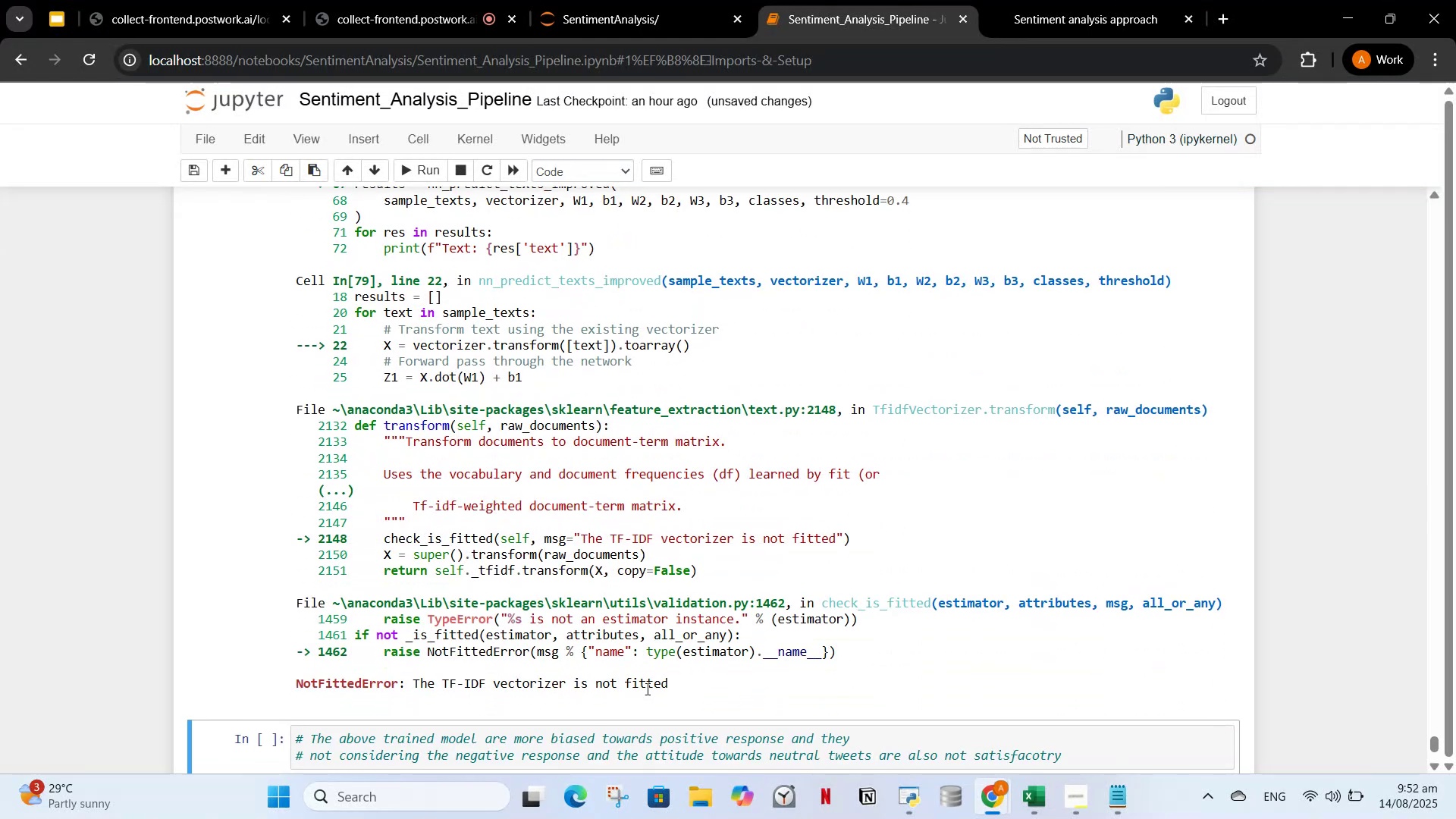 
left_click_drag(start_coordinate=[677, 693], to_coordinate=[248, 485])
 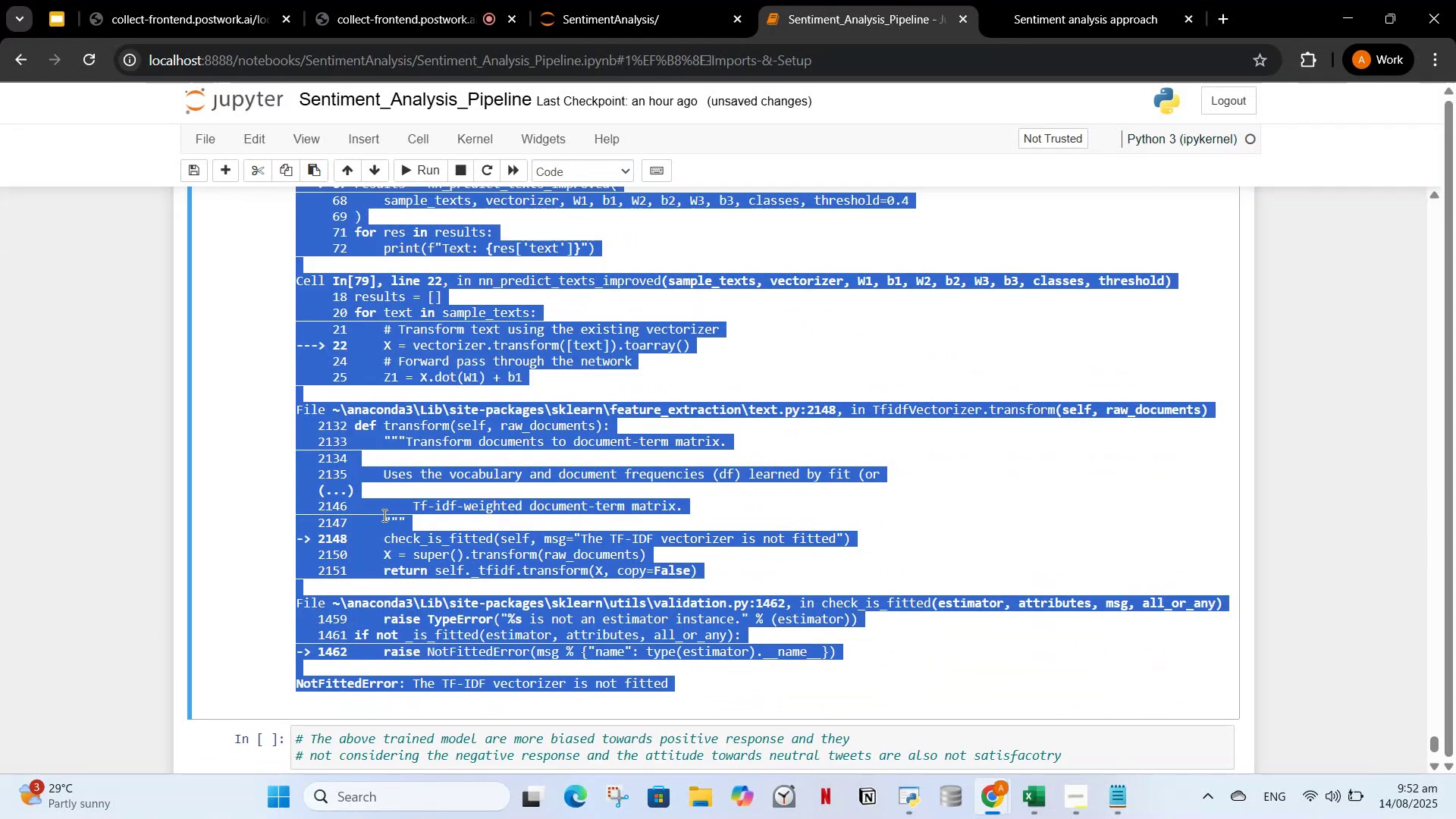 
key(C)
 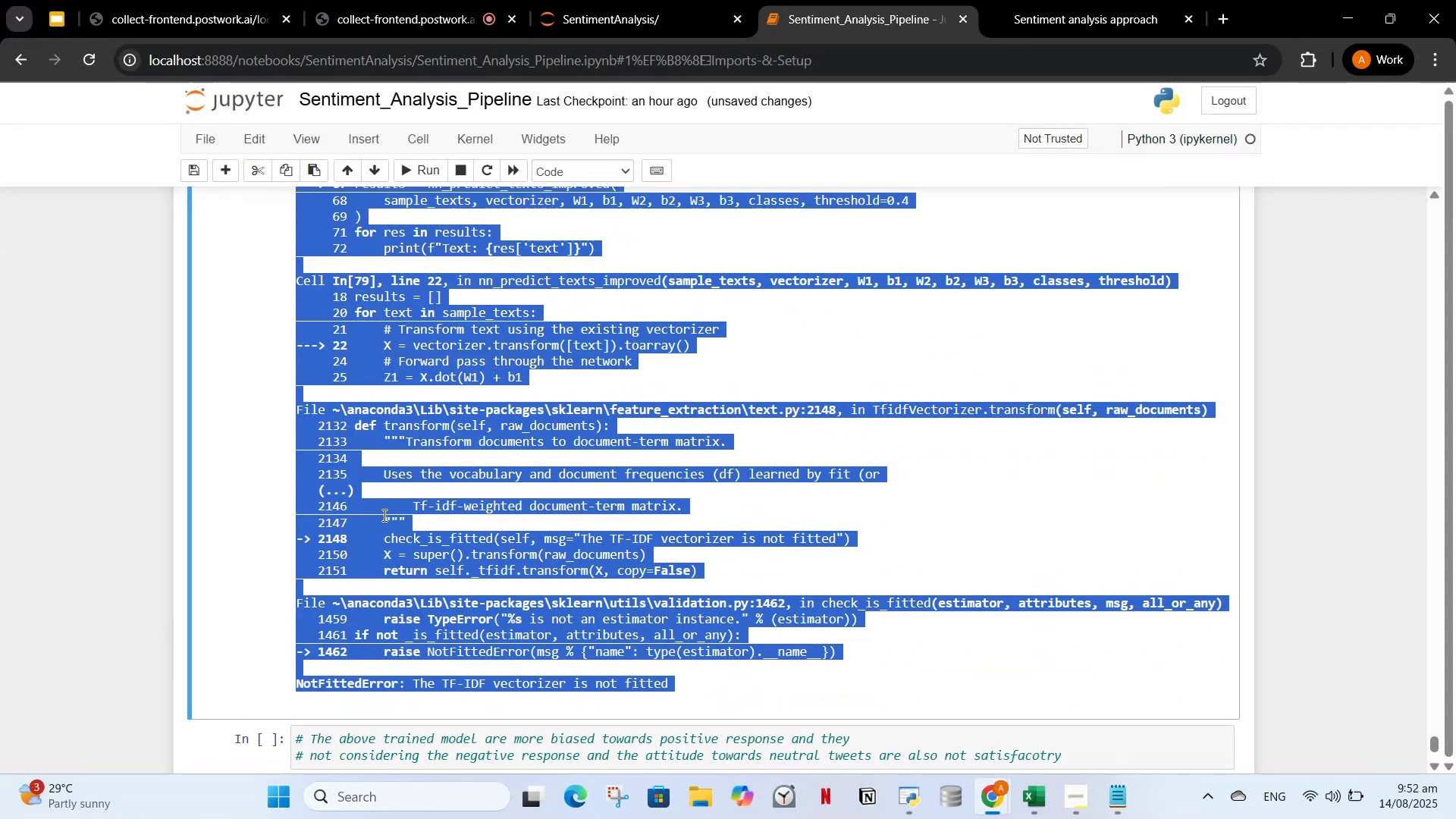 
key(Control+ControlLeft)
 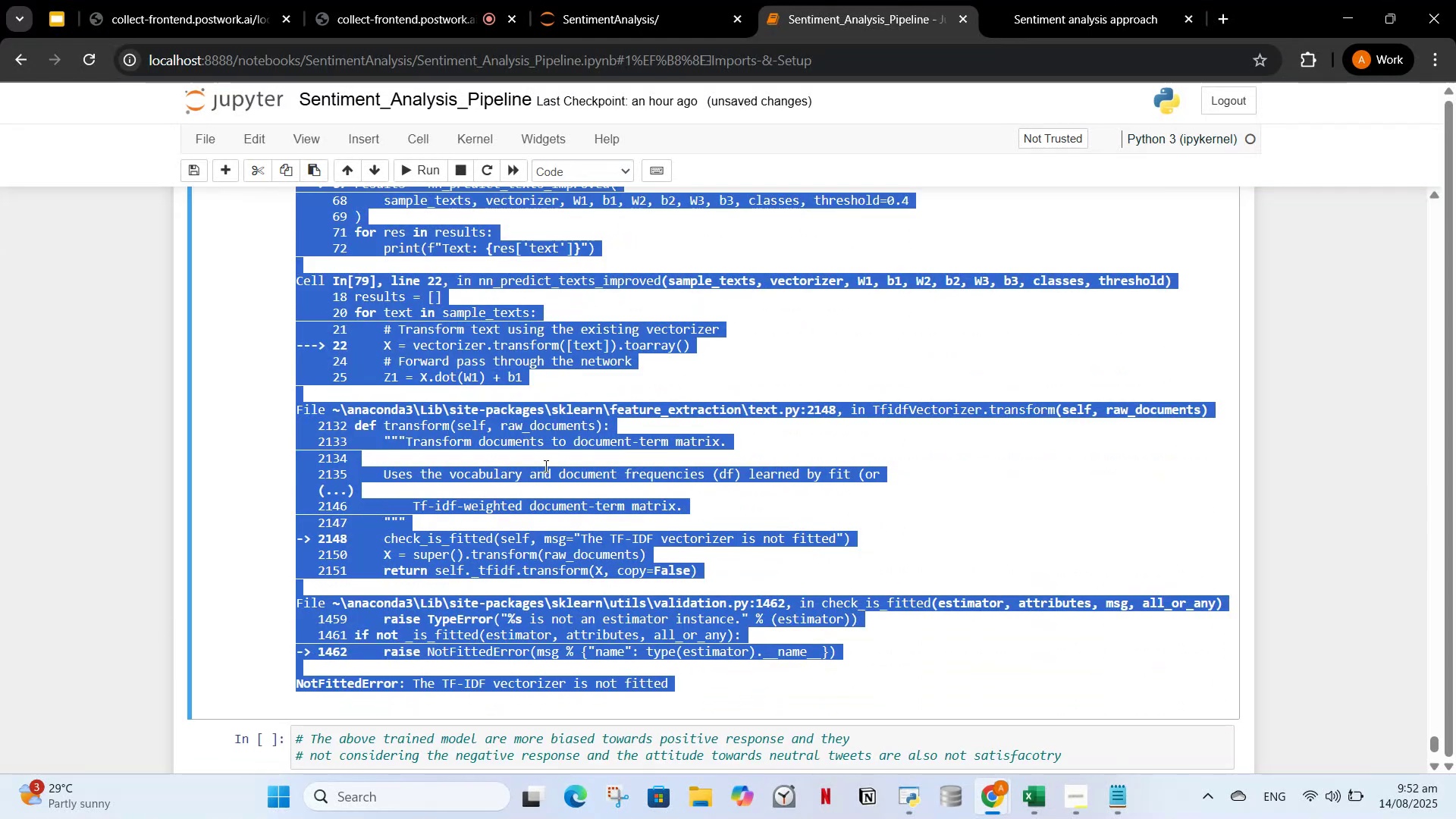 
scroll: coordinate [549, 471], scroll_direction: up, amount: 5.0
 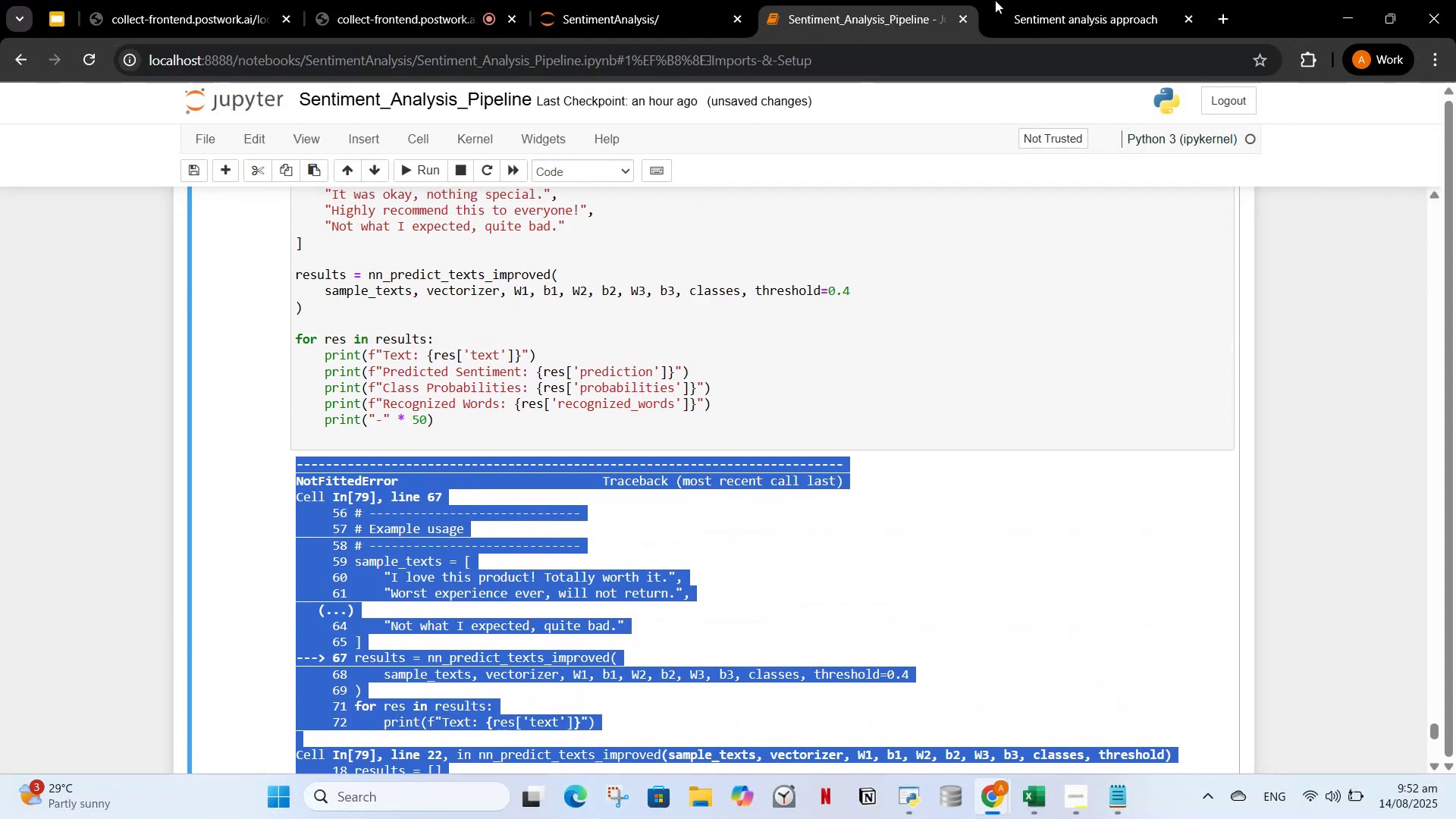 
left_click([1040, 0])
 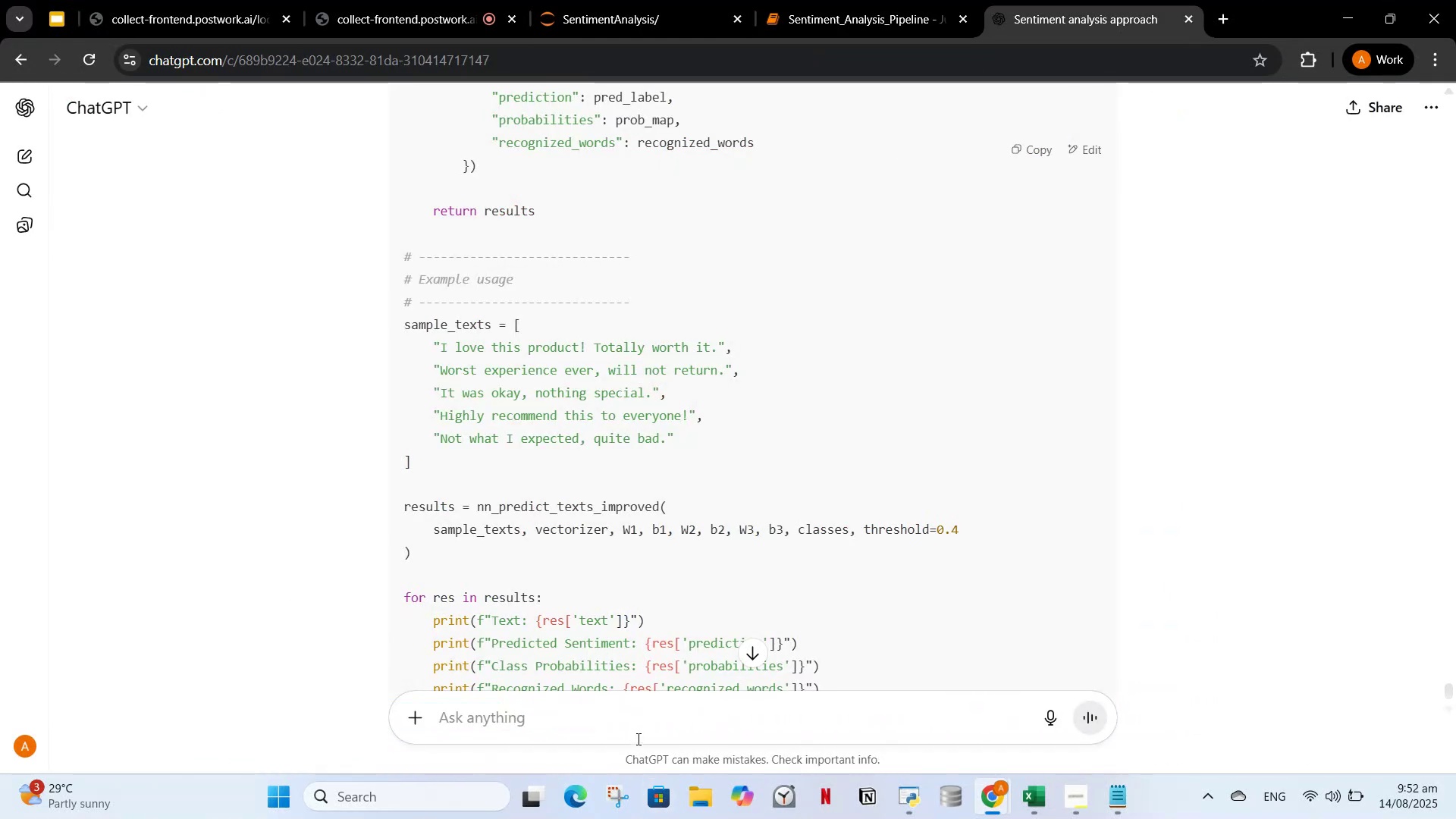 
left_click([637, 725])
 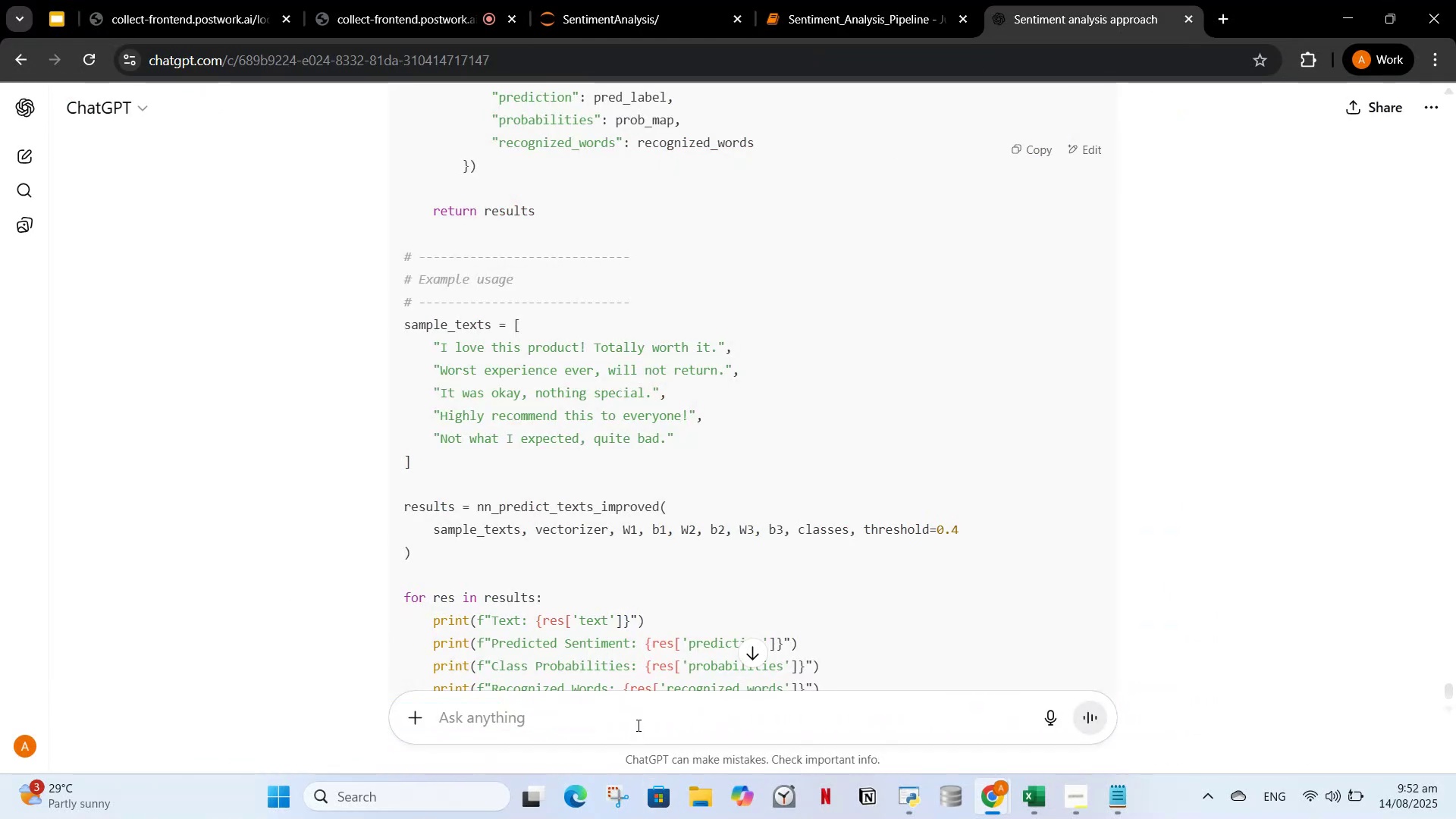 
key(Control+V)
 